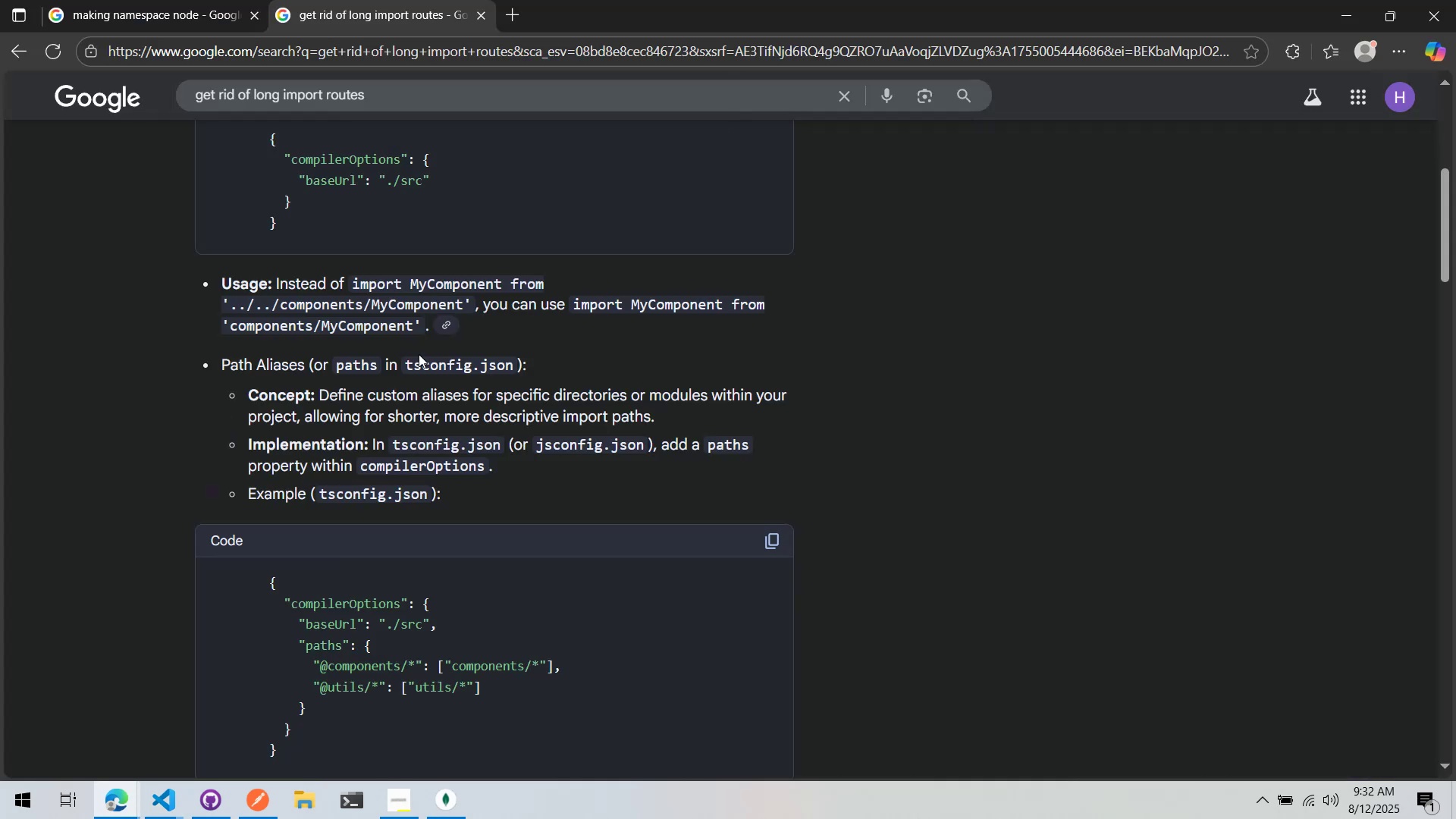 
key(Alt+Tab)
 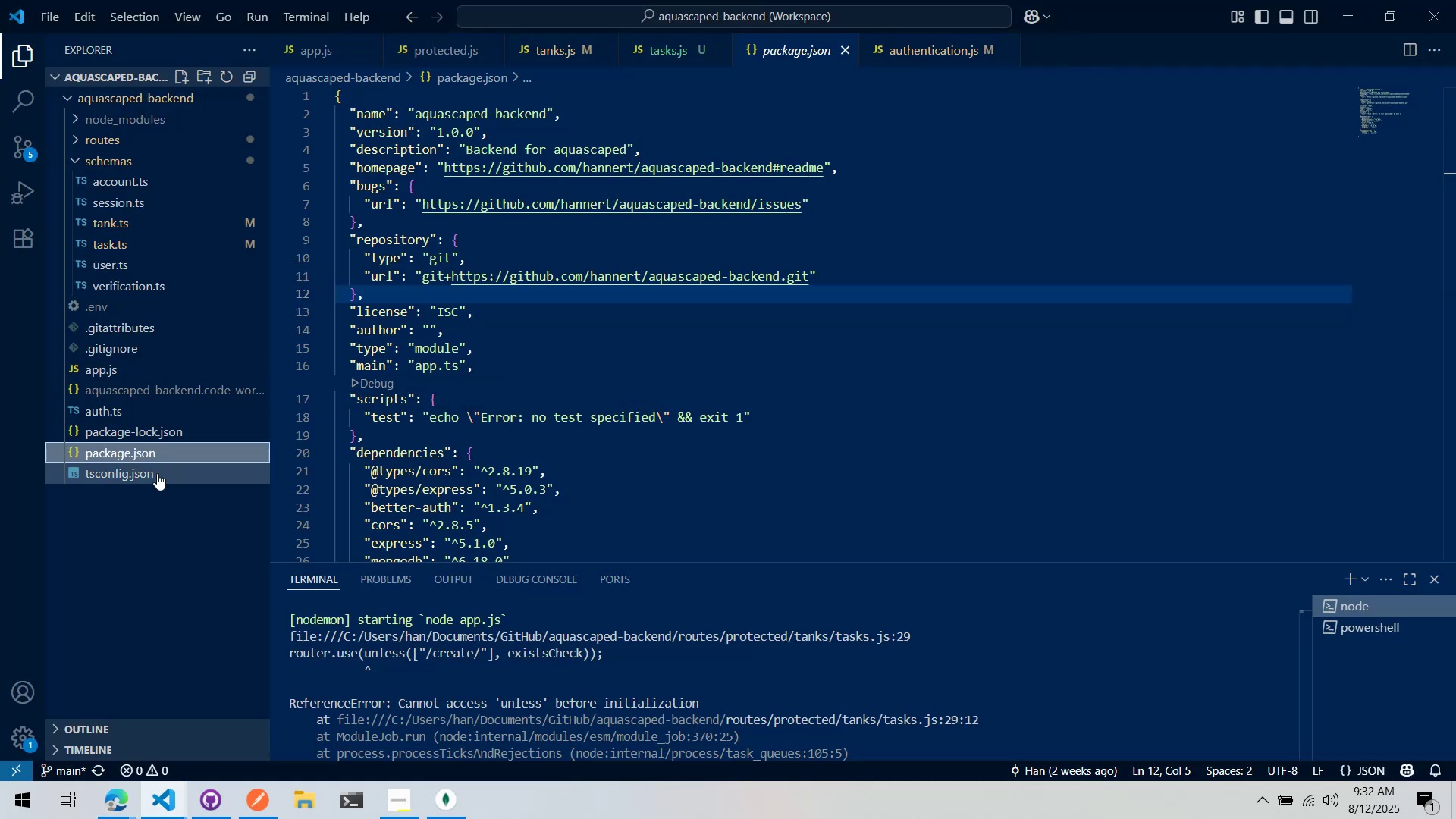 
scroll: coordinate [484, 406], scroll_direction: up, amount: 3.0
 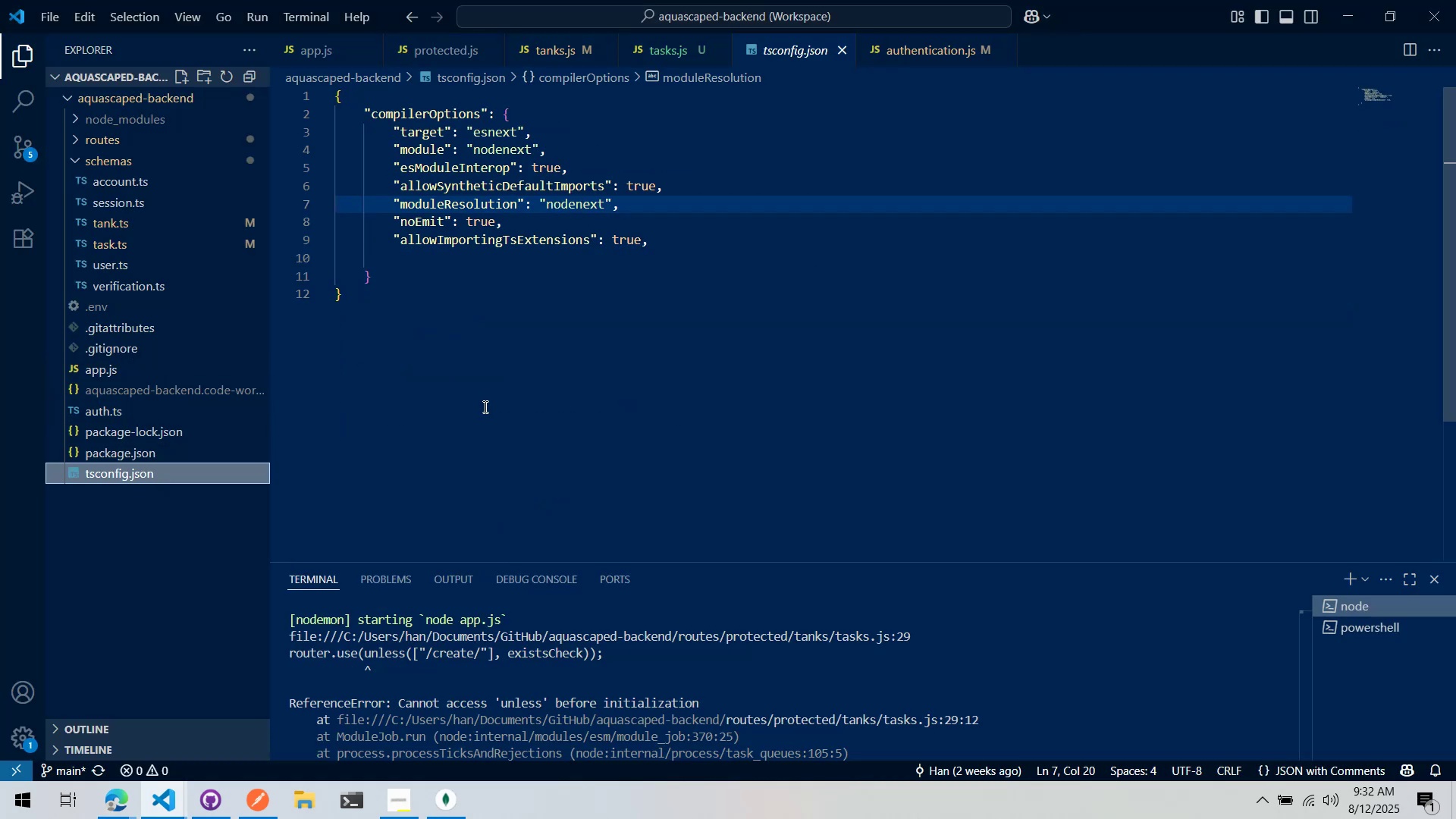 
wait(5.51)
 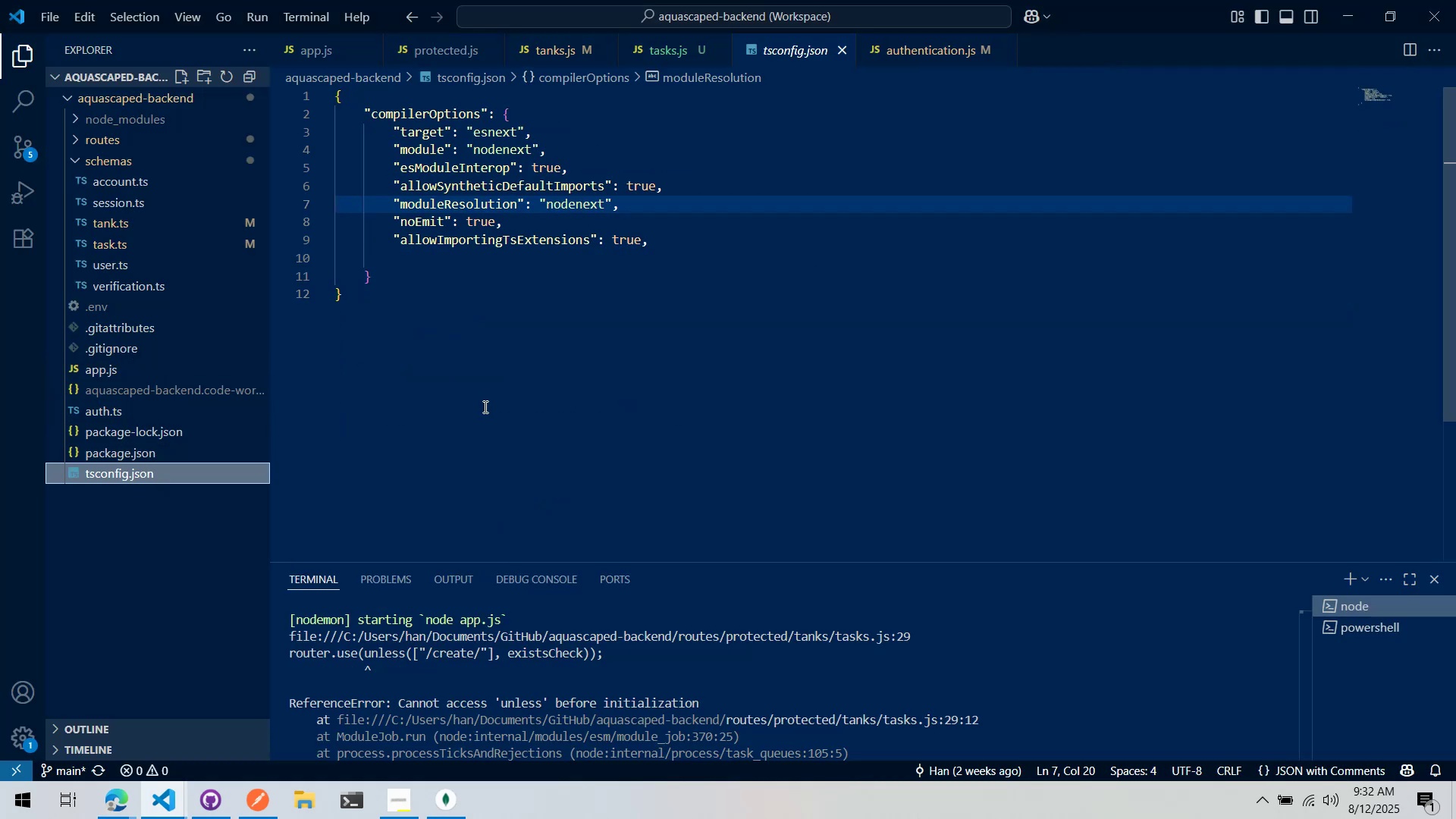 
key(Alt+AltLeft)
 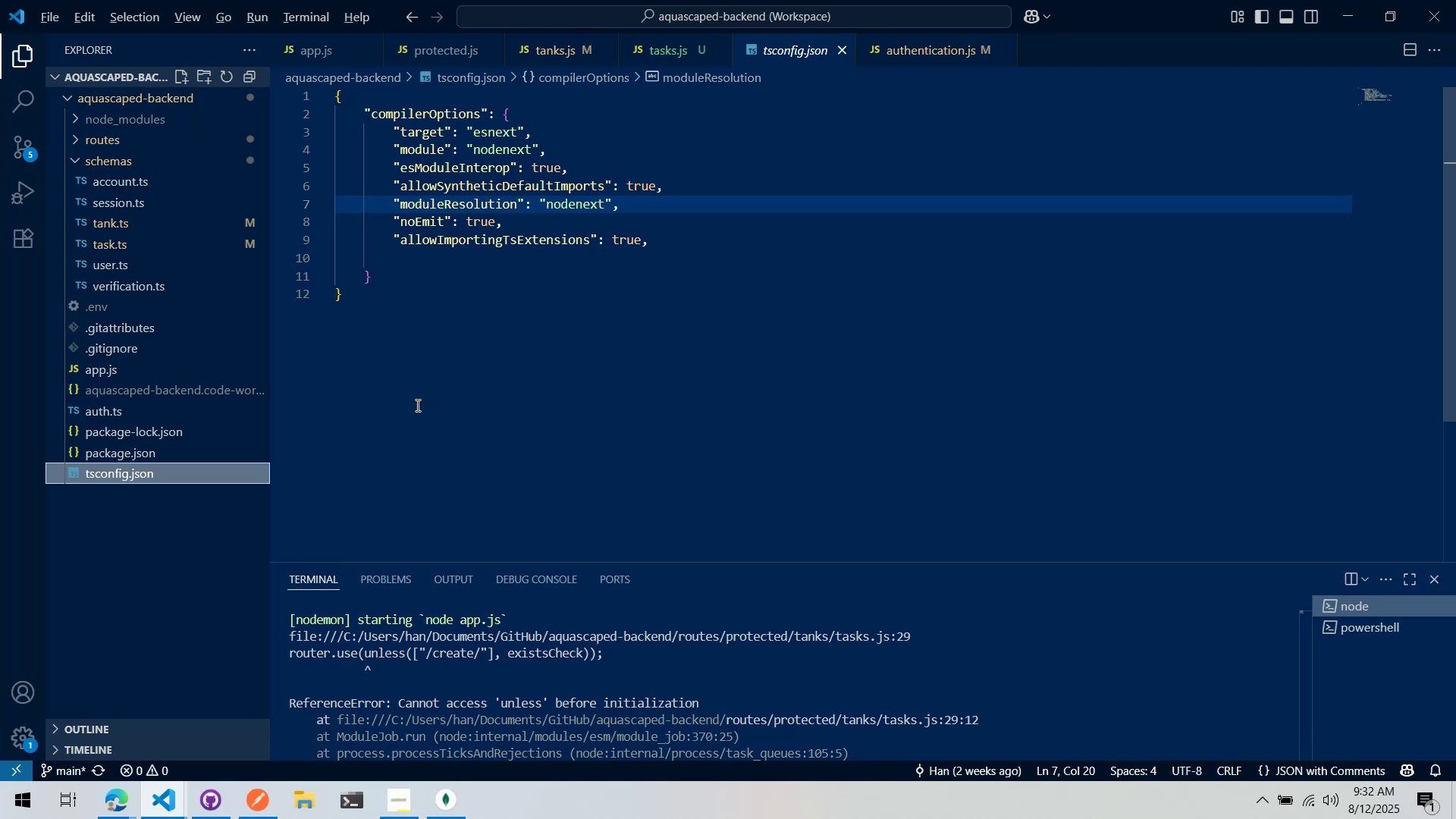 
key(Alt+Tab)
 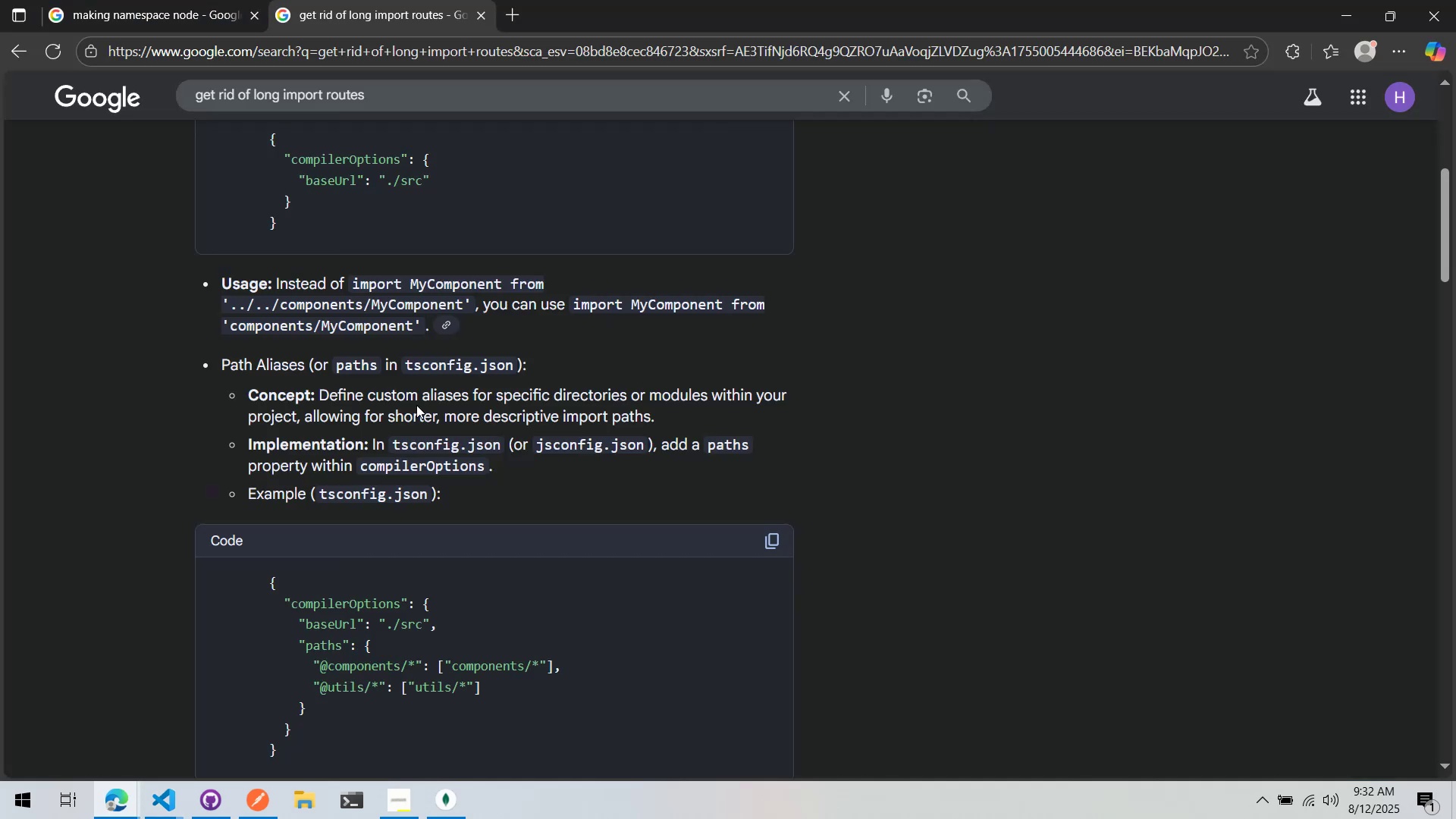 
scroll: coordinate [414, 398], scroll_direction: down, amount: 6.0
 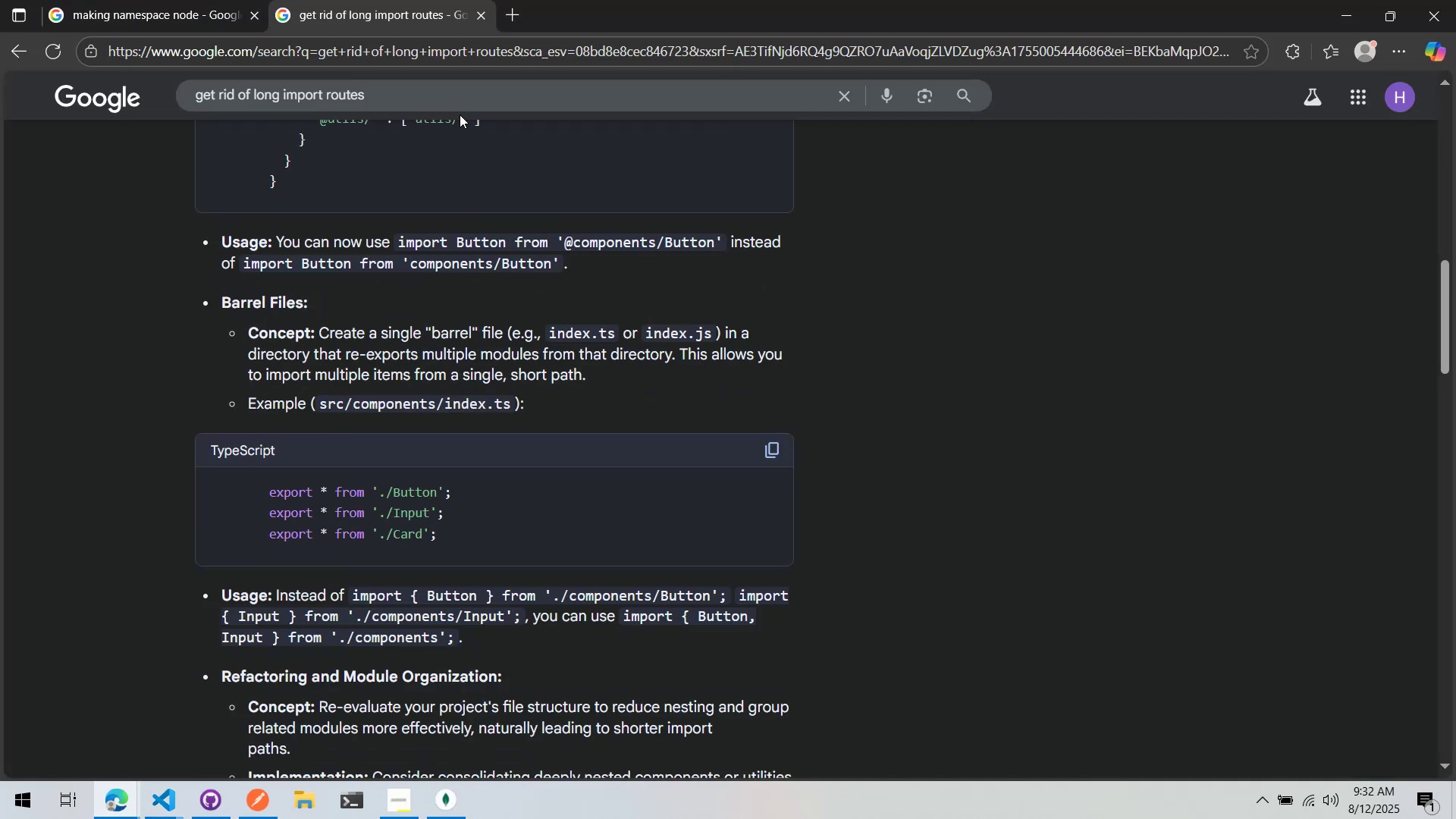 
scroll: coordinate [463, 150], scroll_direction: up, amount: 4.0
 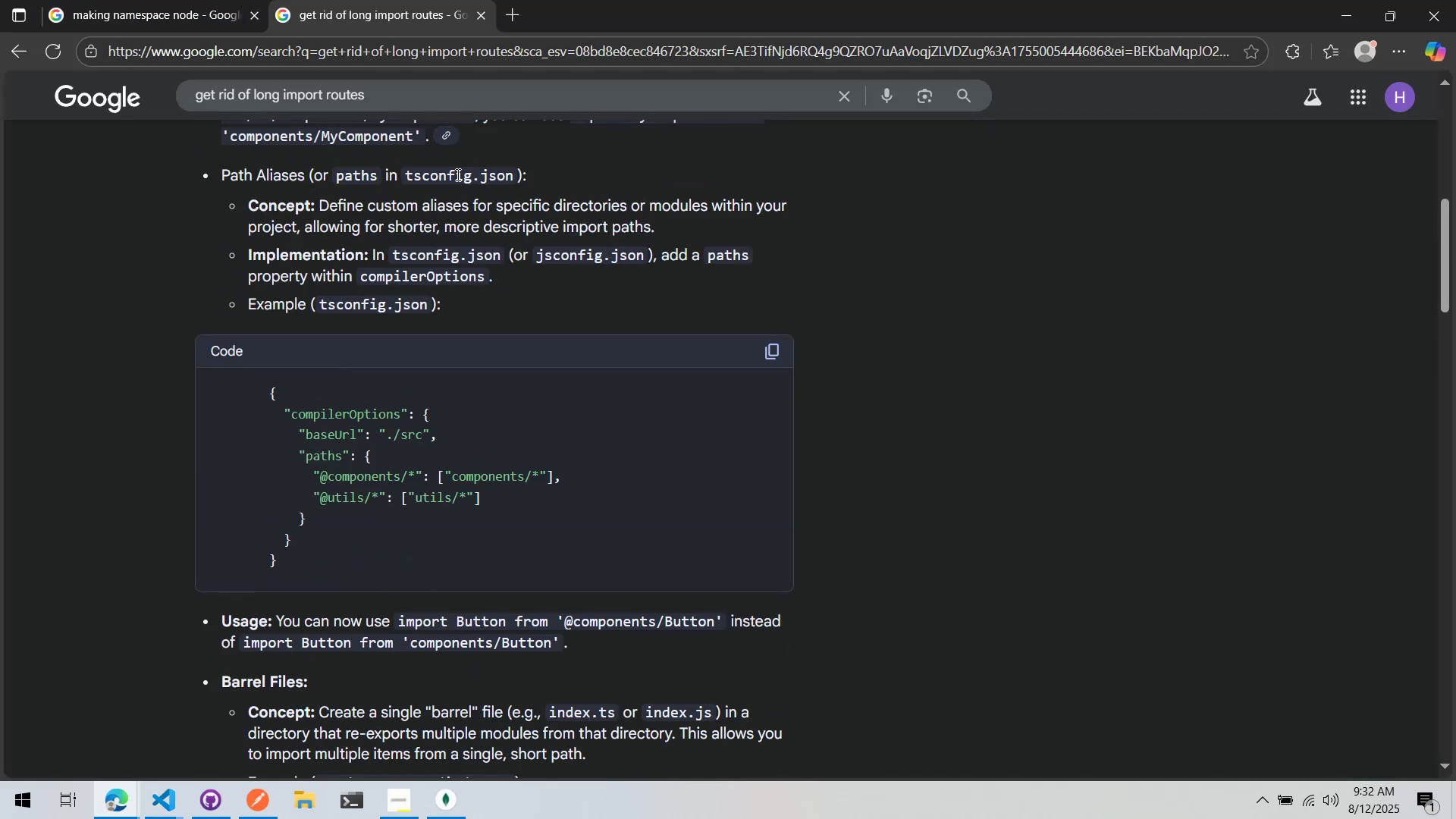 
scroll: coordinate [422, 246], scroll_direction: down, amount: 11.0
 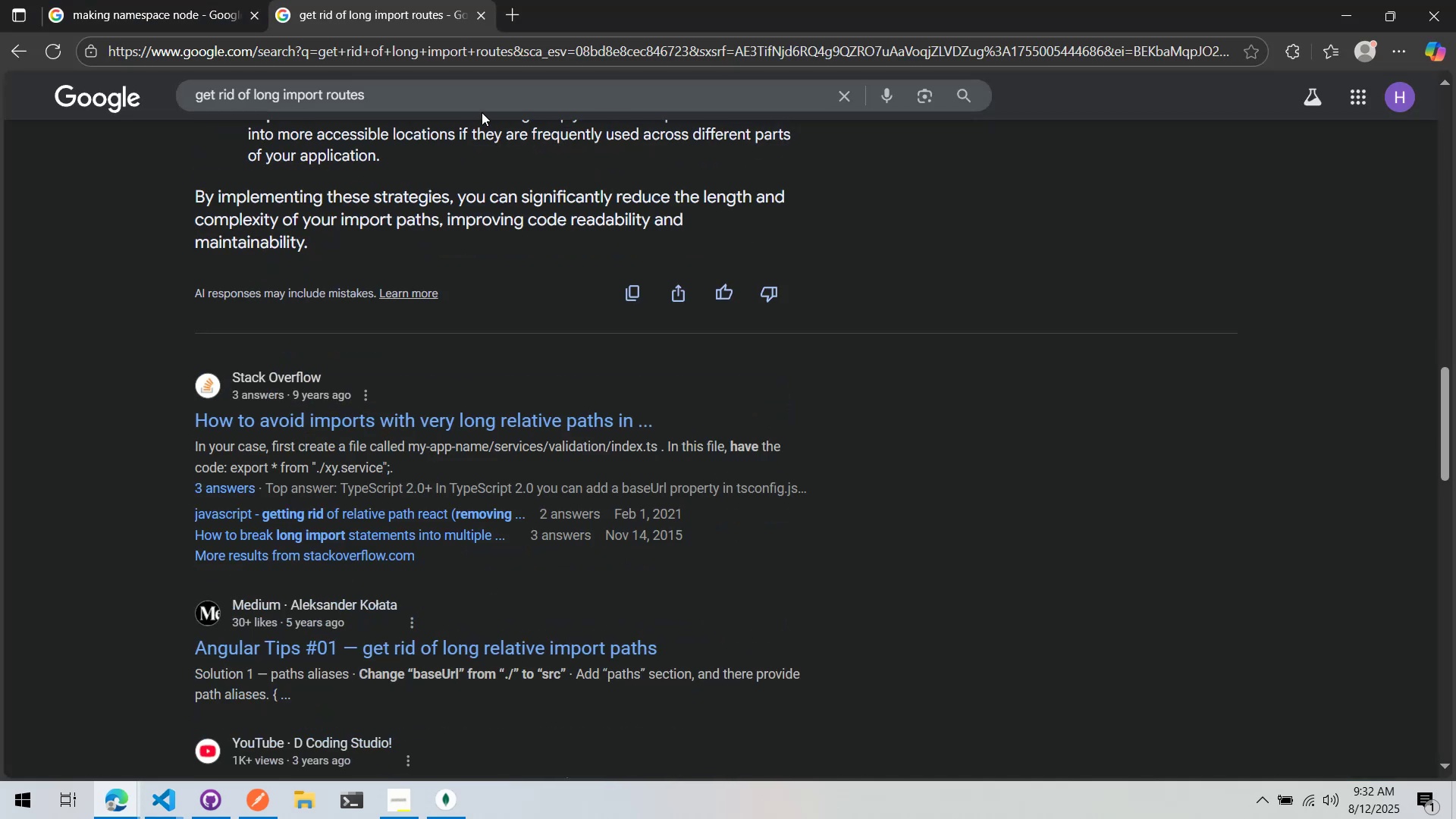 
double_click([485, 100])
 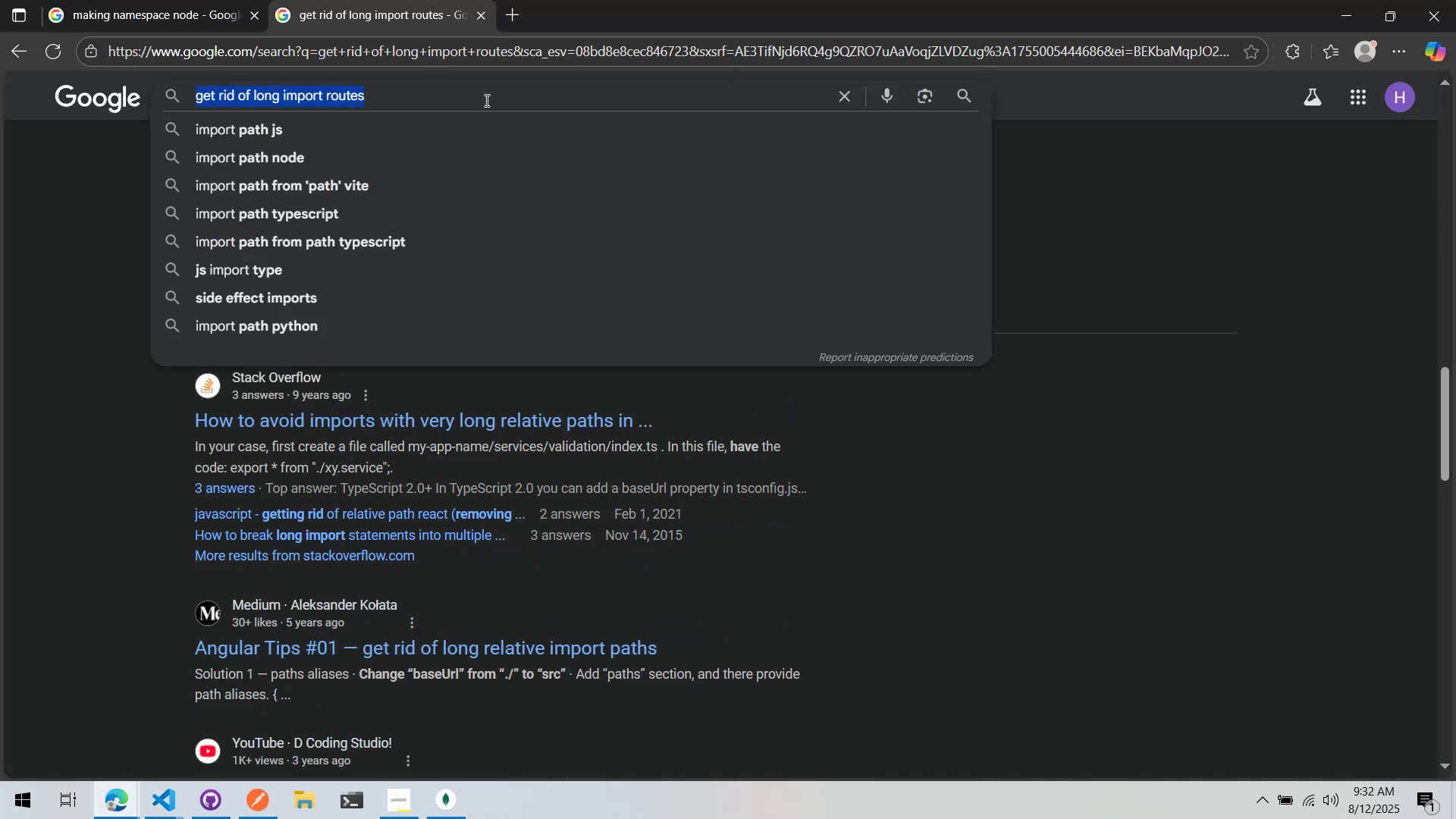 
triple_click([485, 100])
 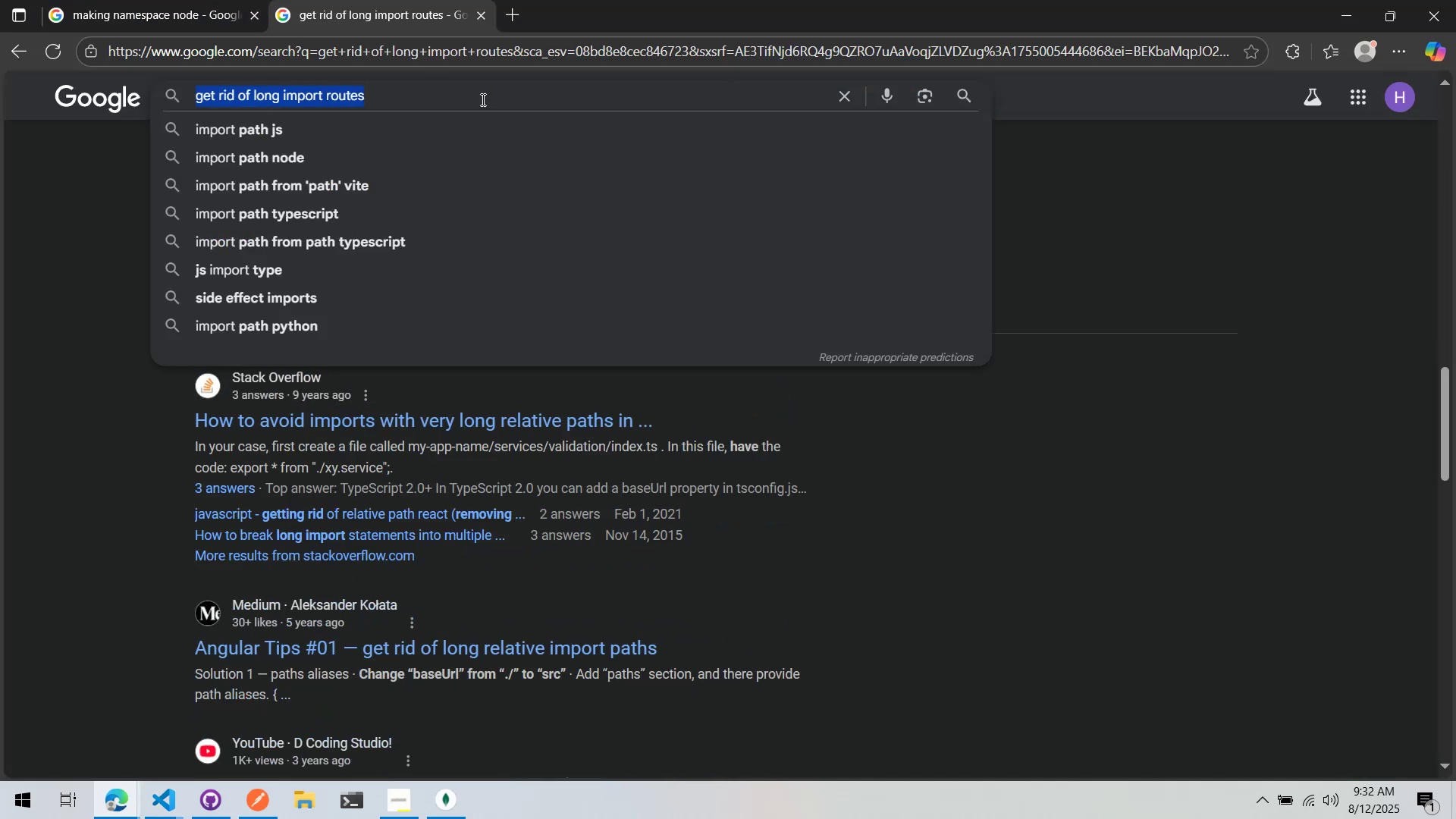 
type(pat )
key(Backspace)
type(h alias )
 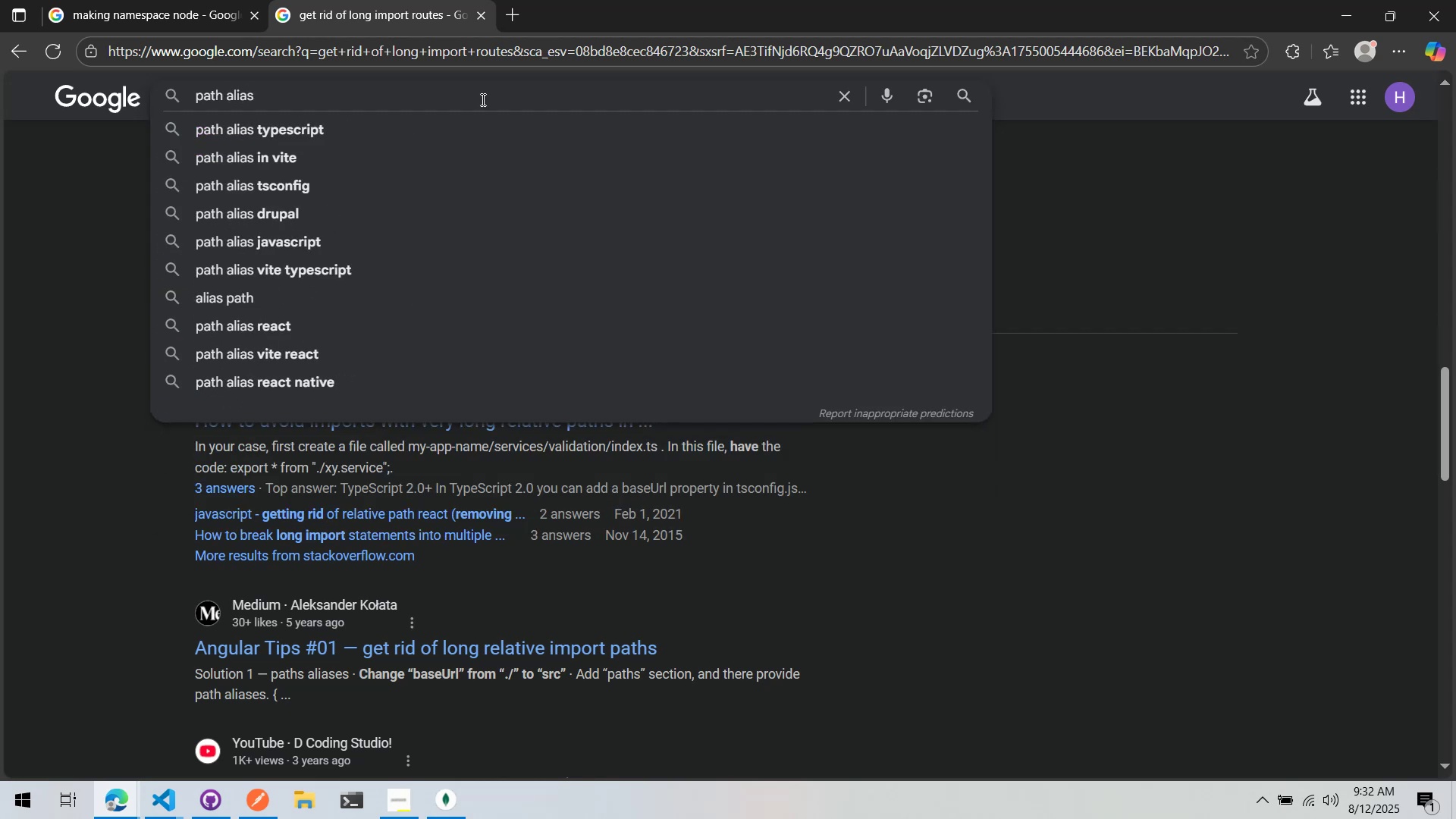 
key(ArrowDown)
 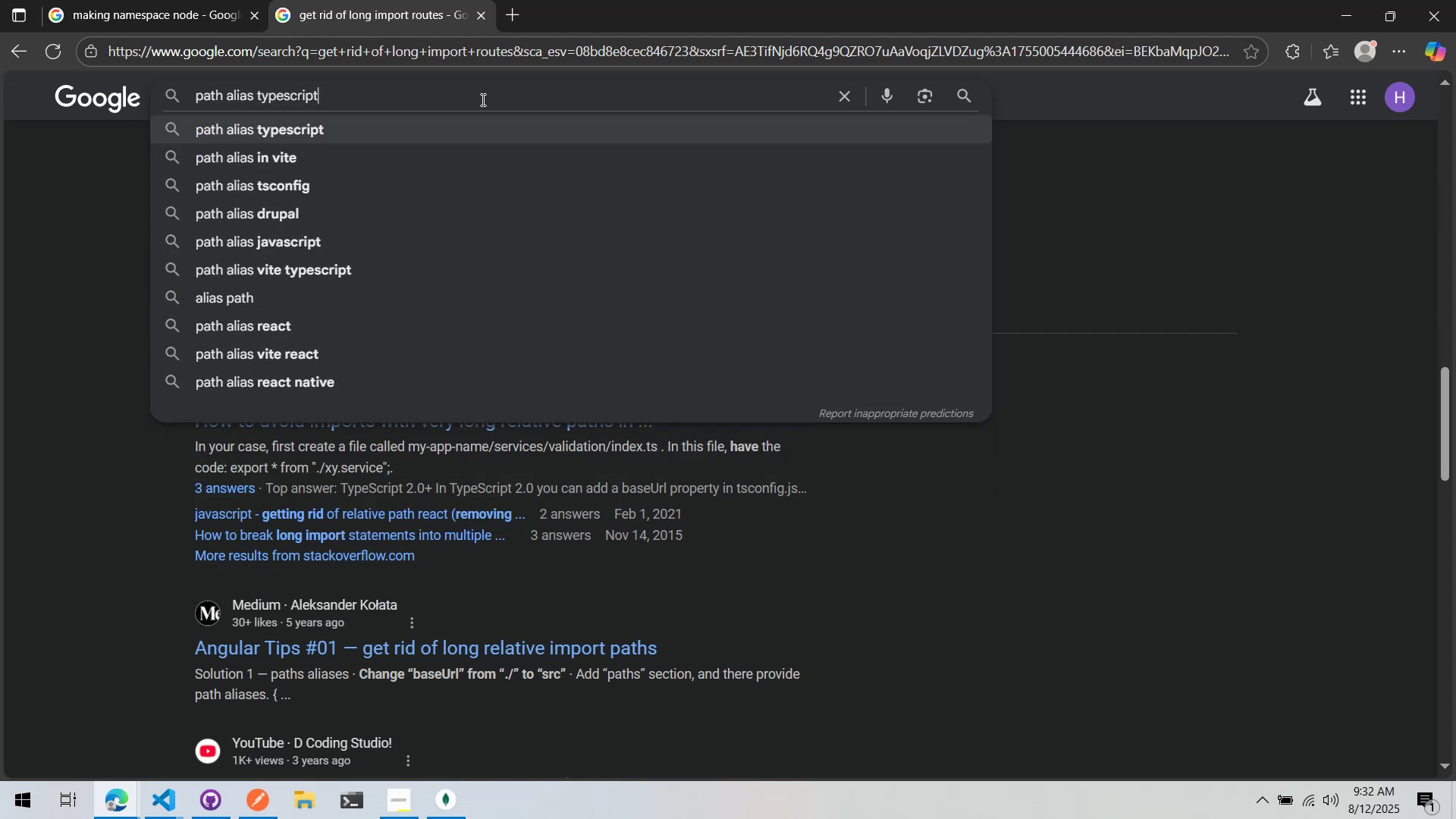 
key(Control+ControlLeft)
 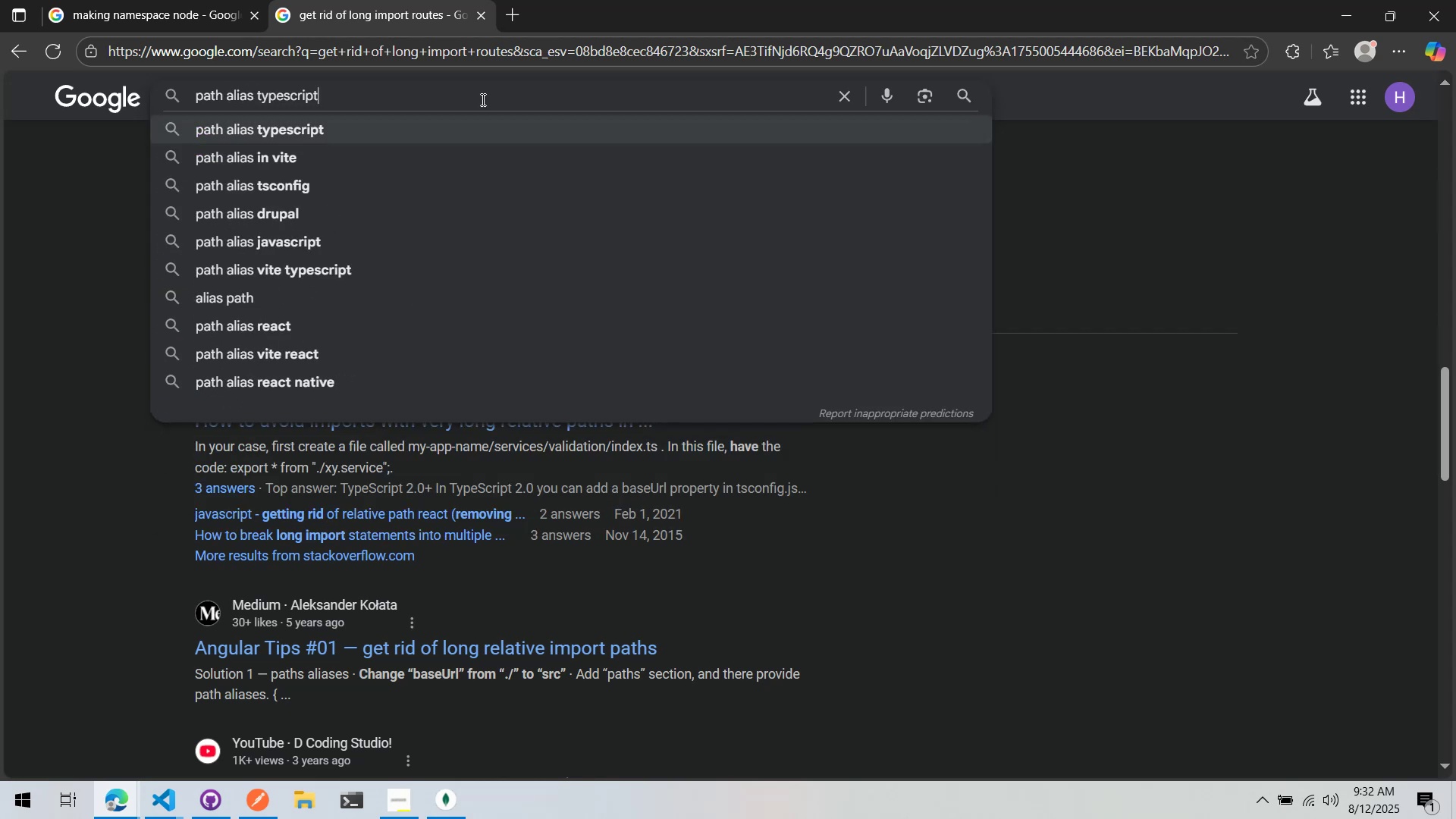 
key(Control+Backspace)
 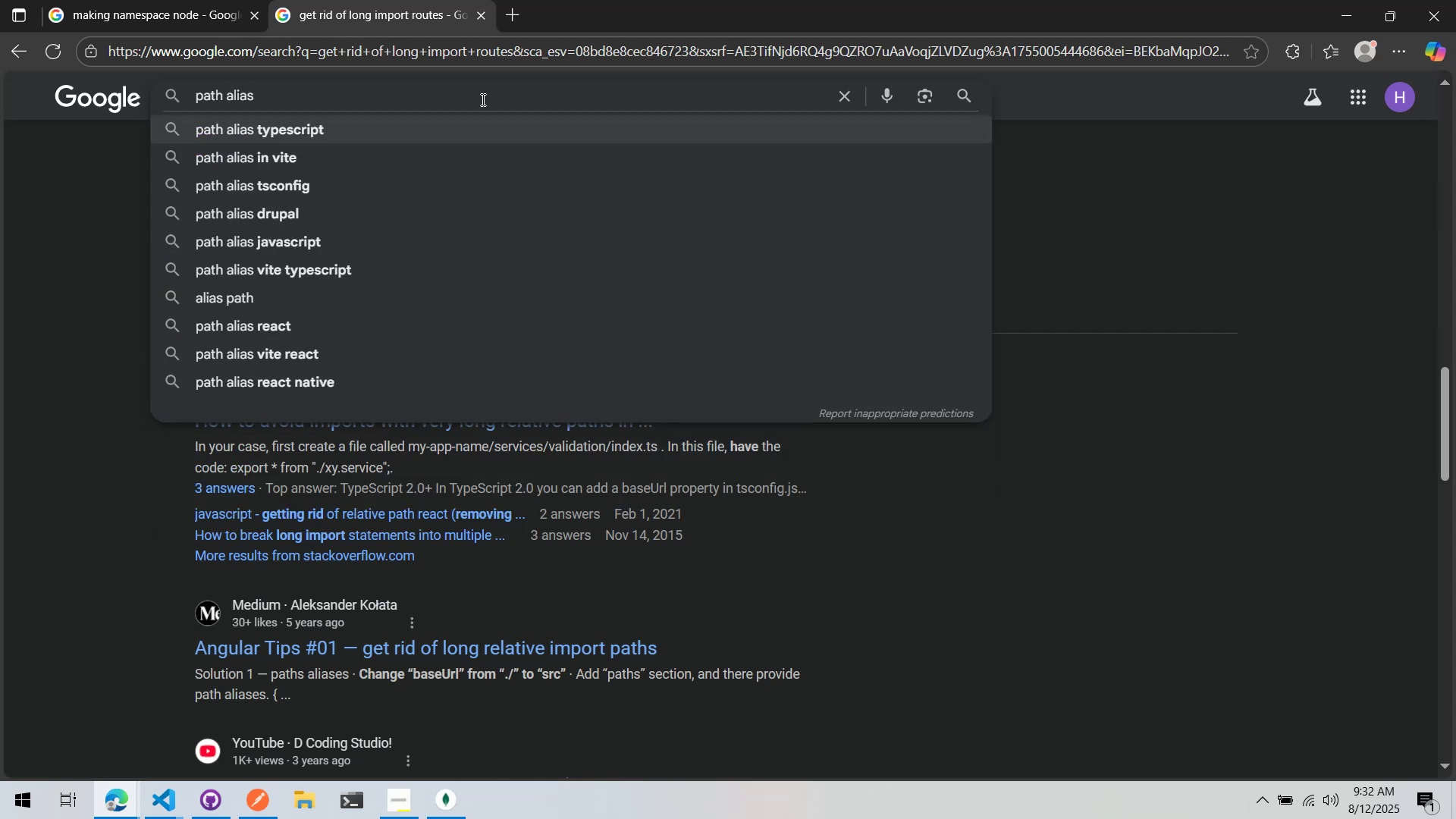 
type(jaa)
key(Backspace)
type(vascript)
 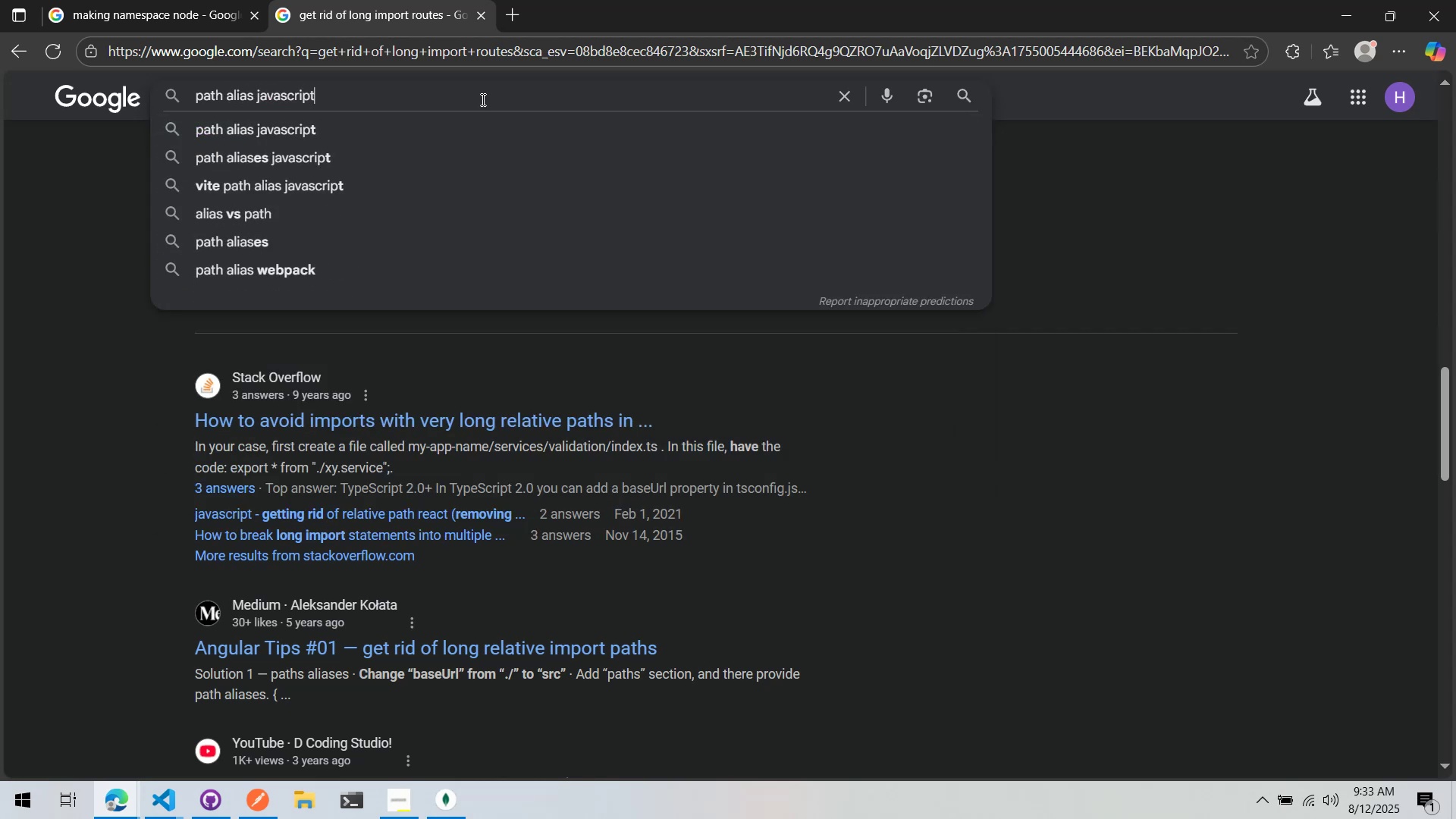 
key(Enter)
 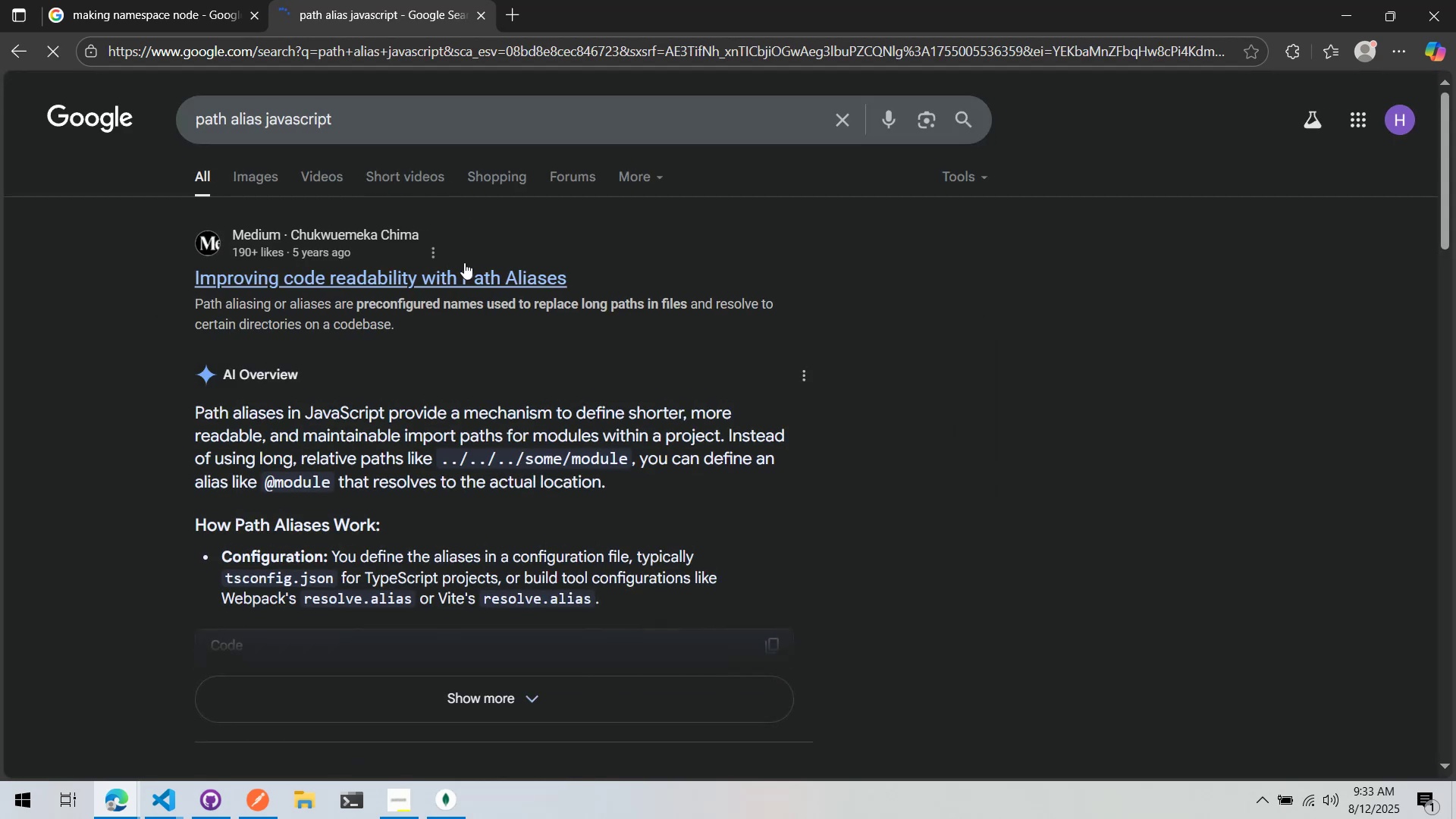 
scroll: coordinate [466, 269], scroll_direction: down, amount: 5.0
 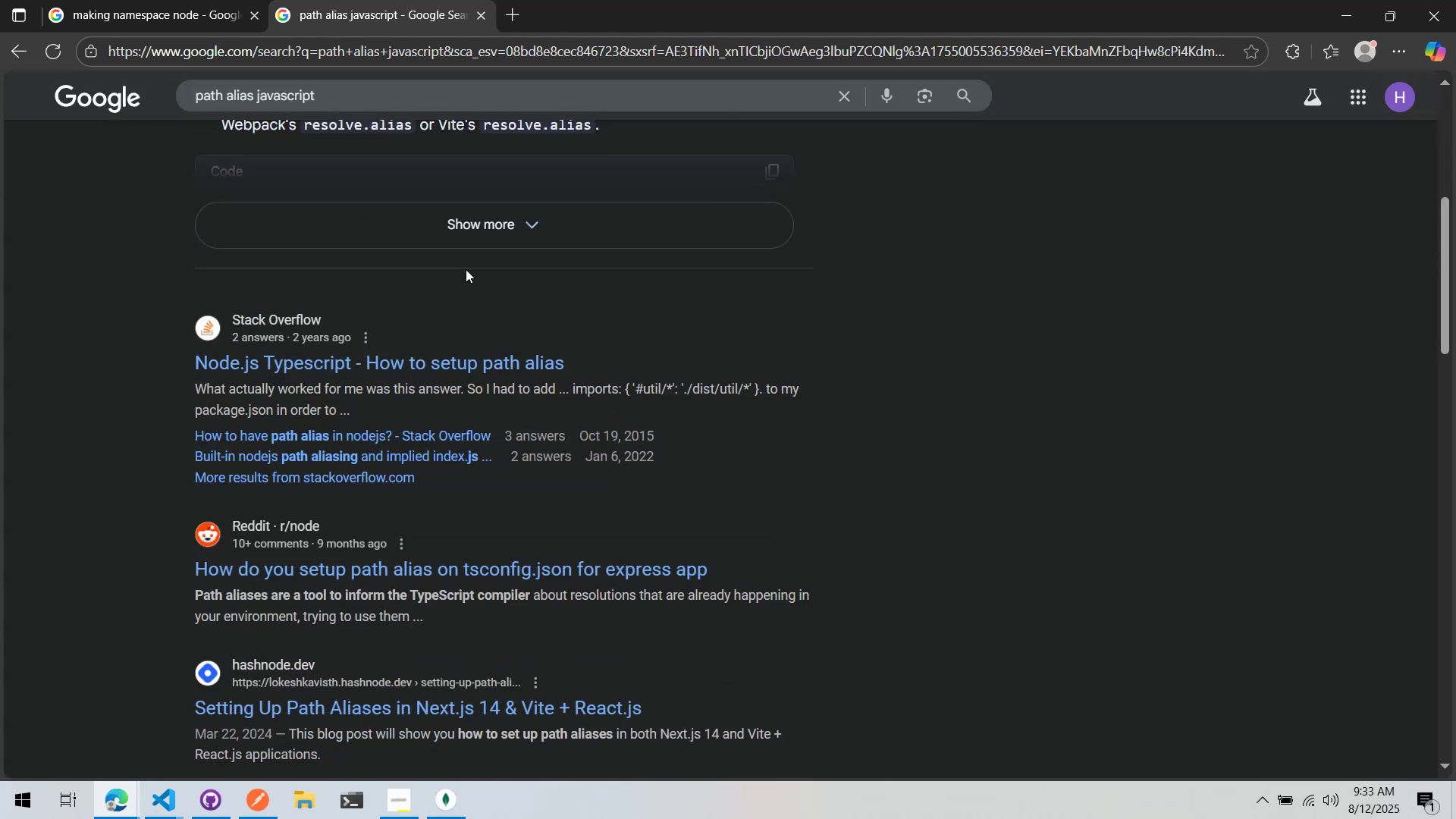 
right_click([466, 269])
 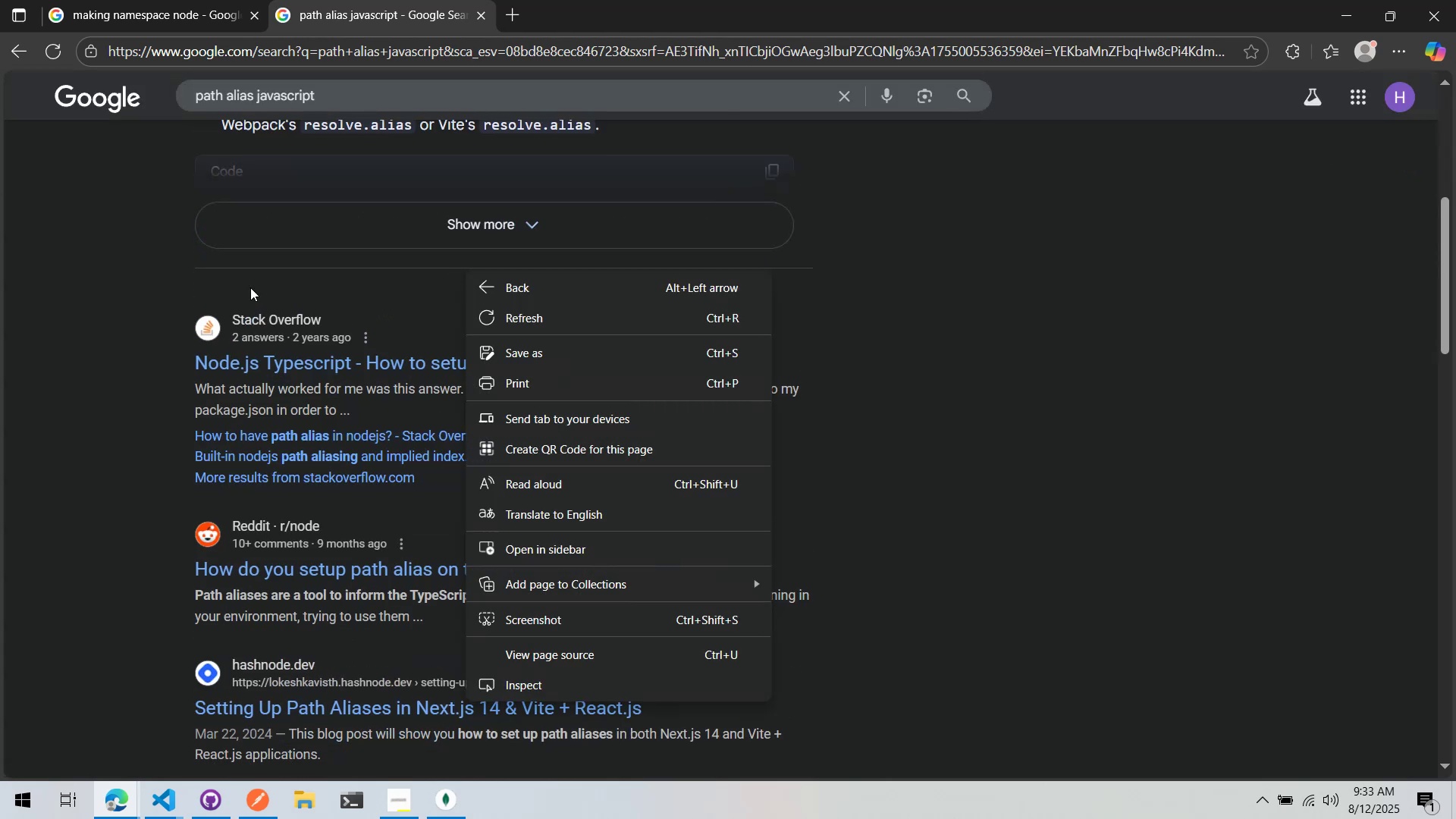 
left_click([84, 289])
 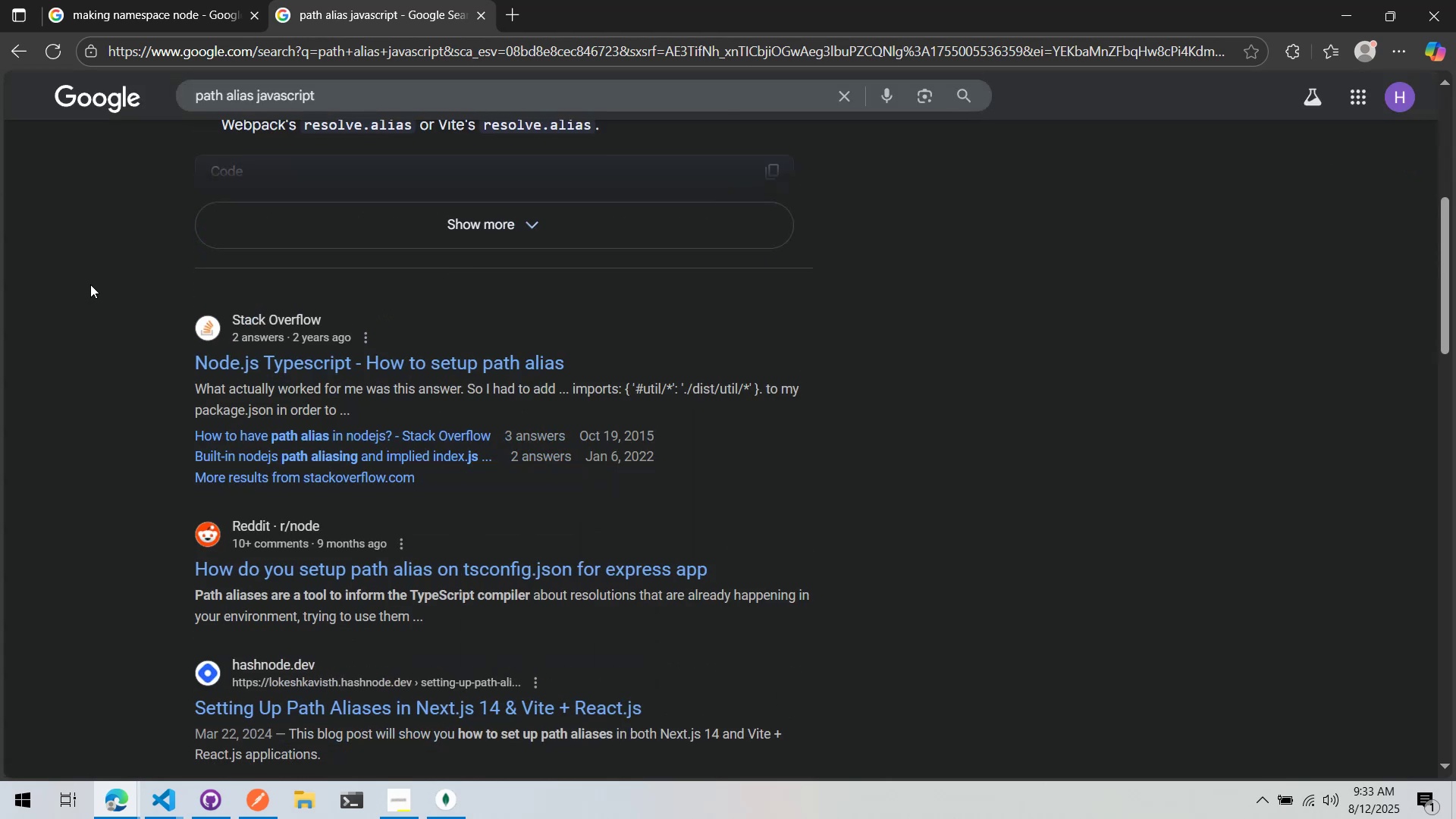 
scroll: coordinate [91, 284], scroll_direction: up, amount: 6.0
 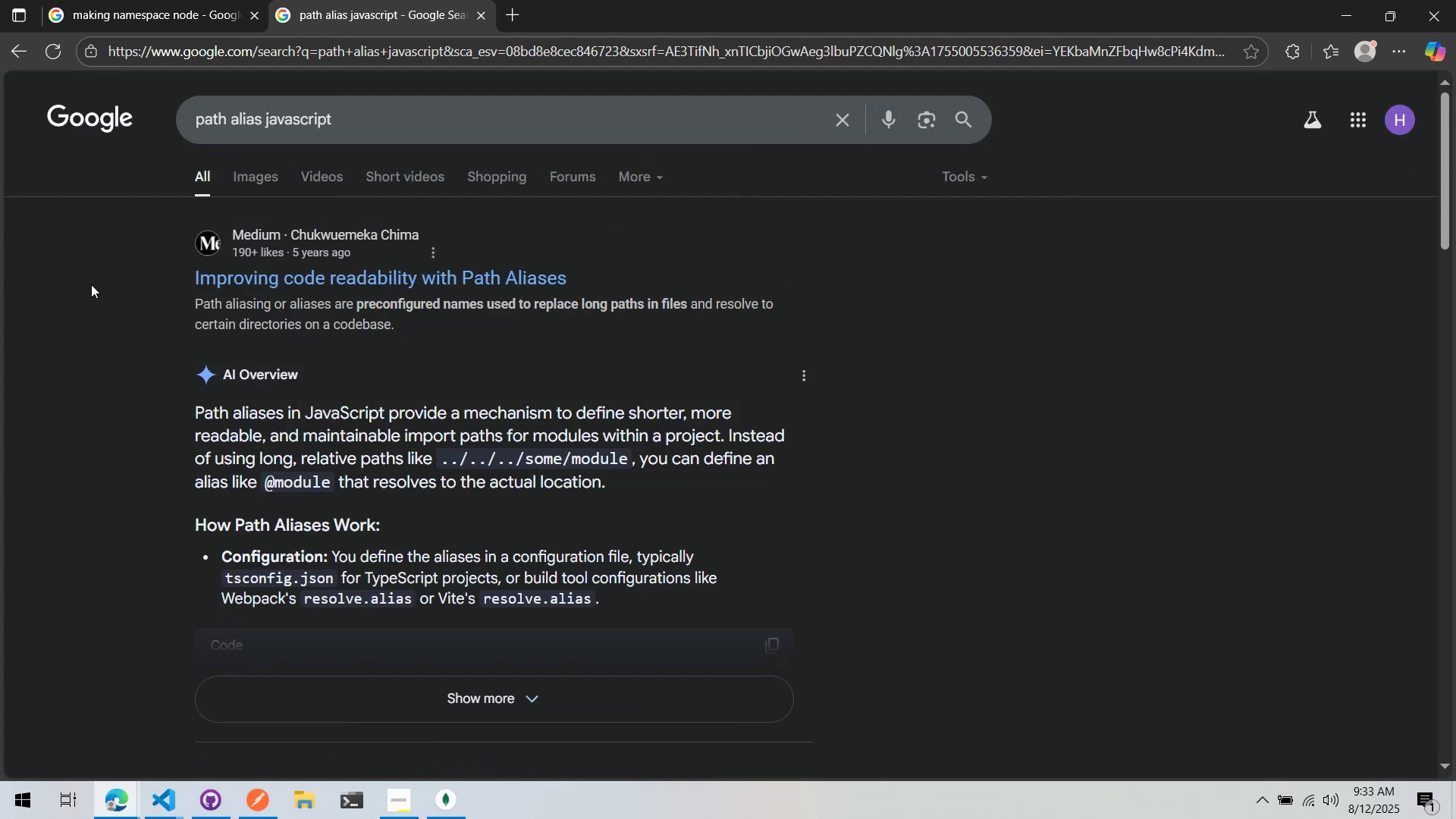 
scroll: coordinate [91, 284], scroll_direction: down, amount: 1.0
 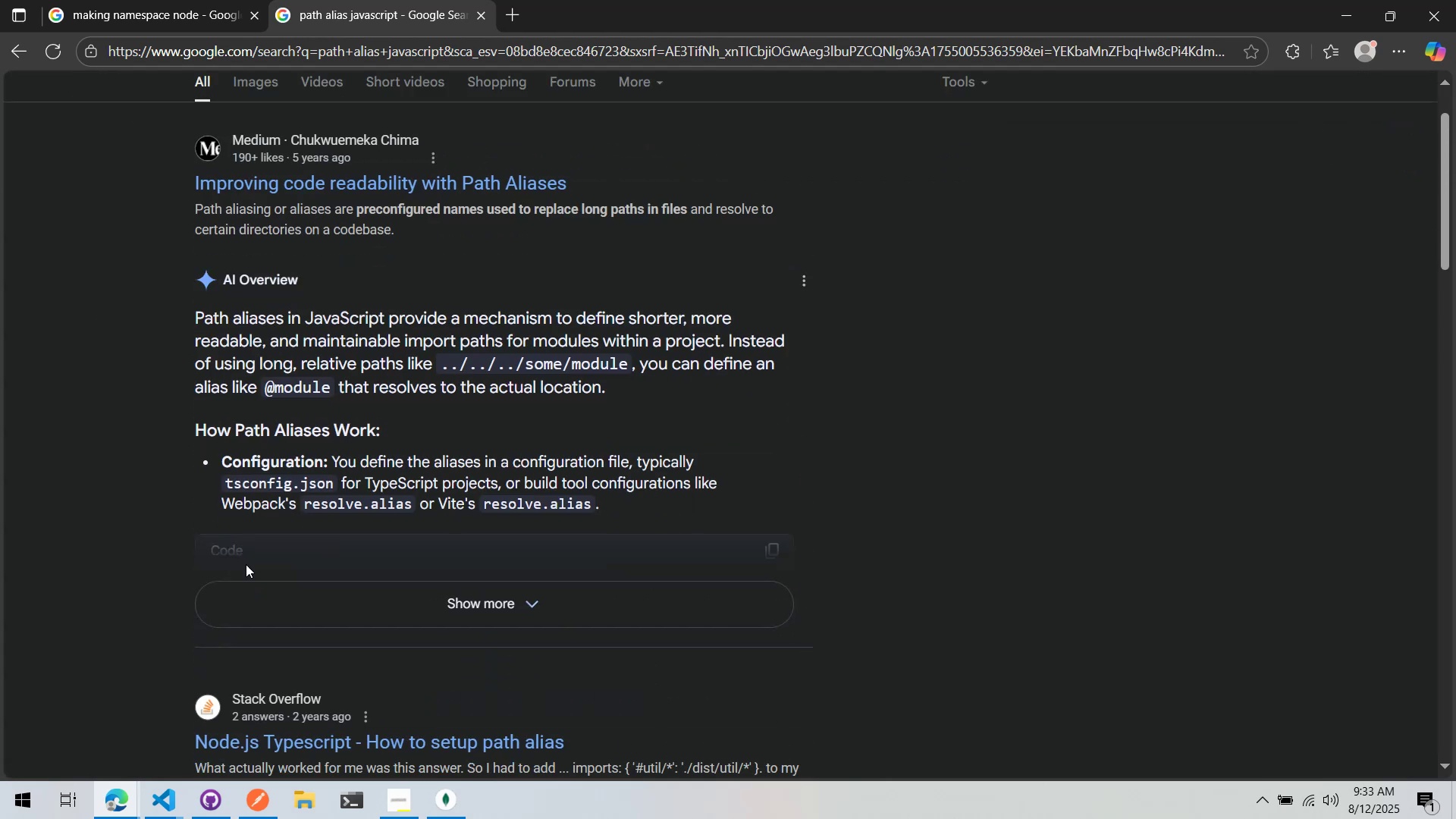 
left_click([268, 594])
 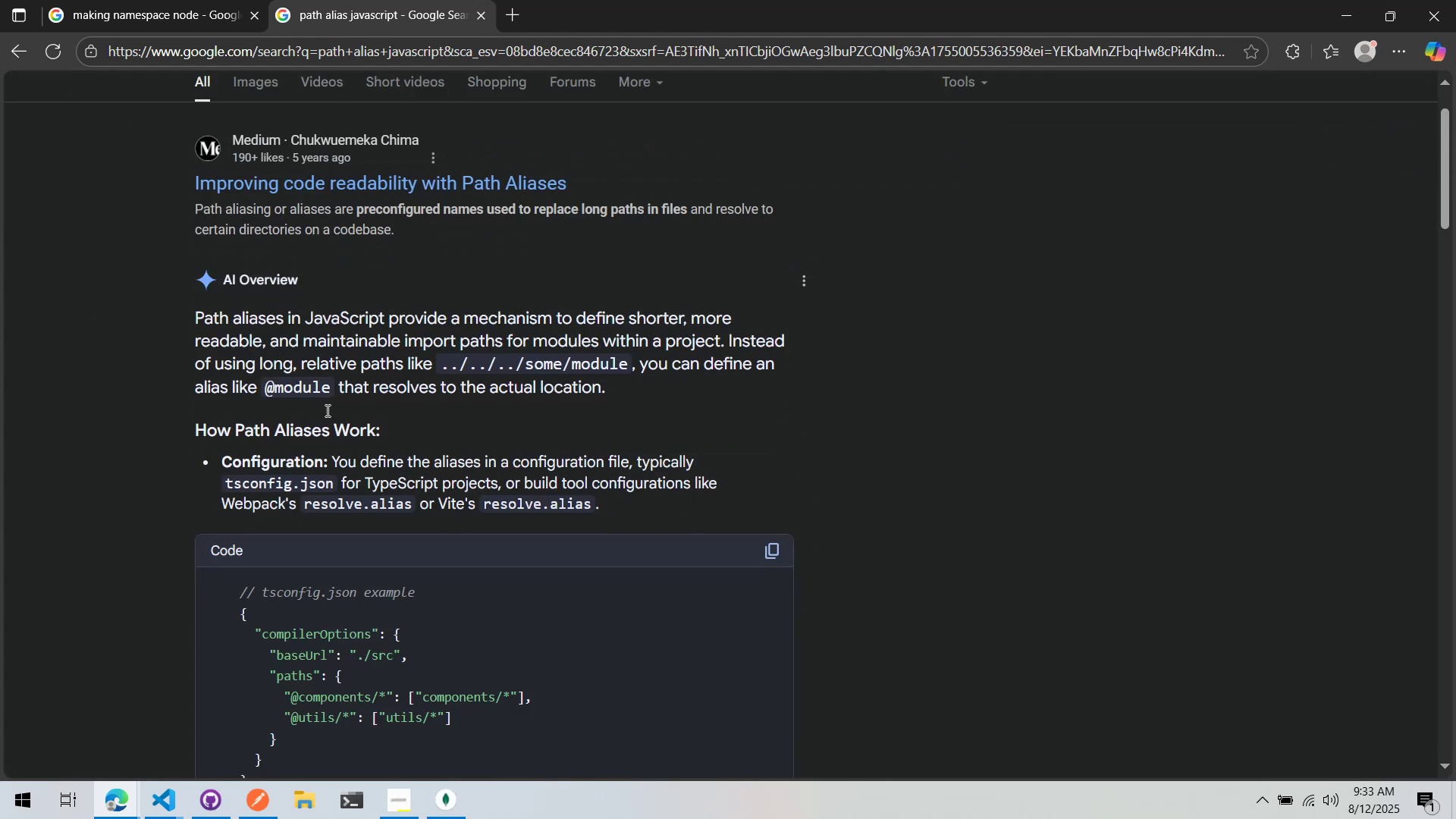 
scroll: coordinate [339, 391], scroll_direction: down, amount: 9.0
 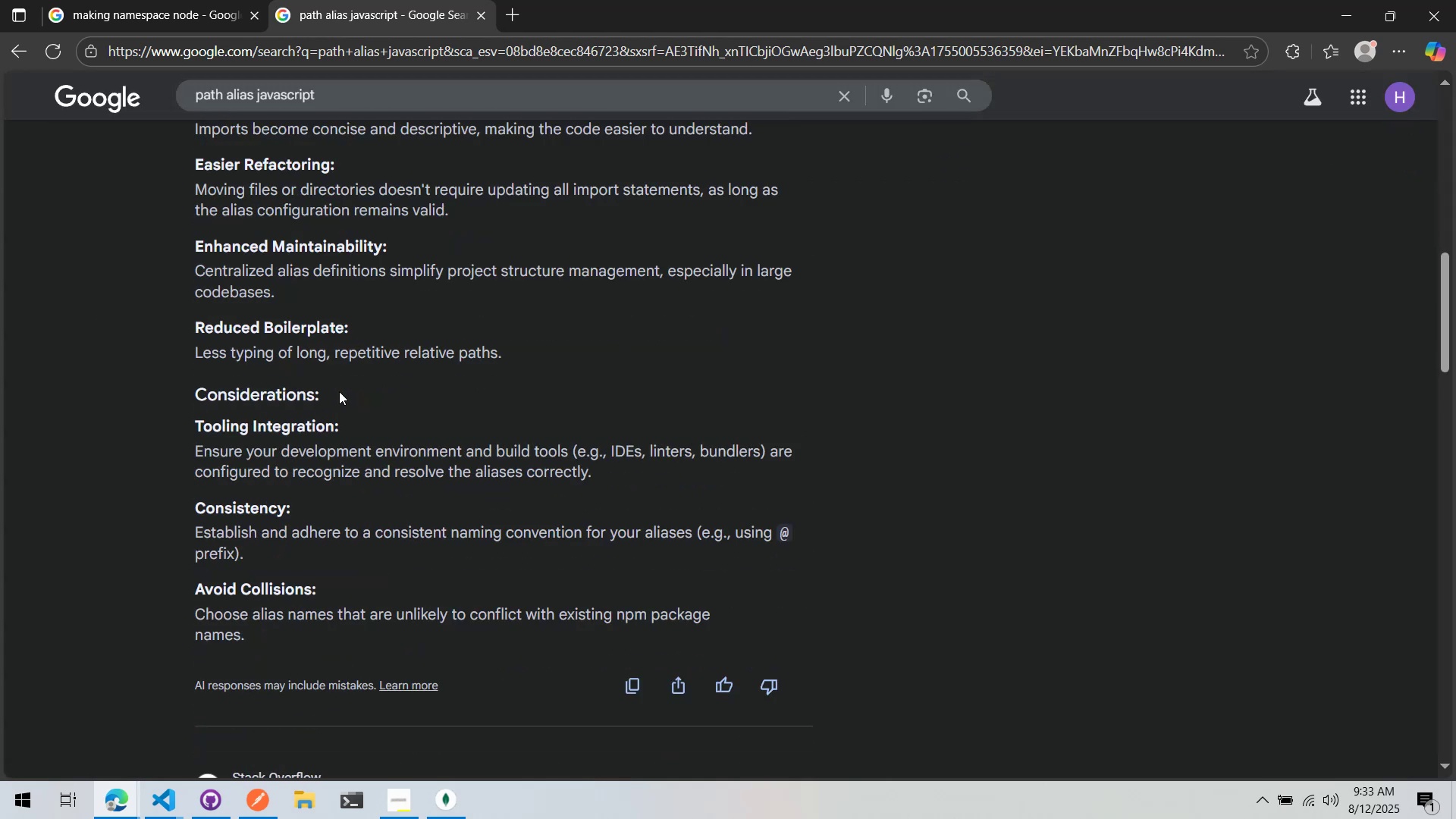 
key(Alt+AltLeft)
 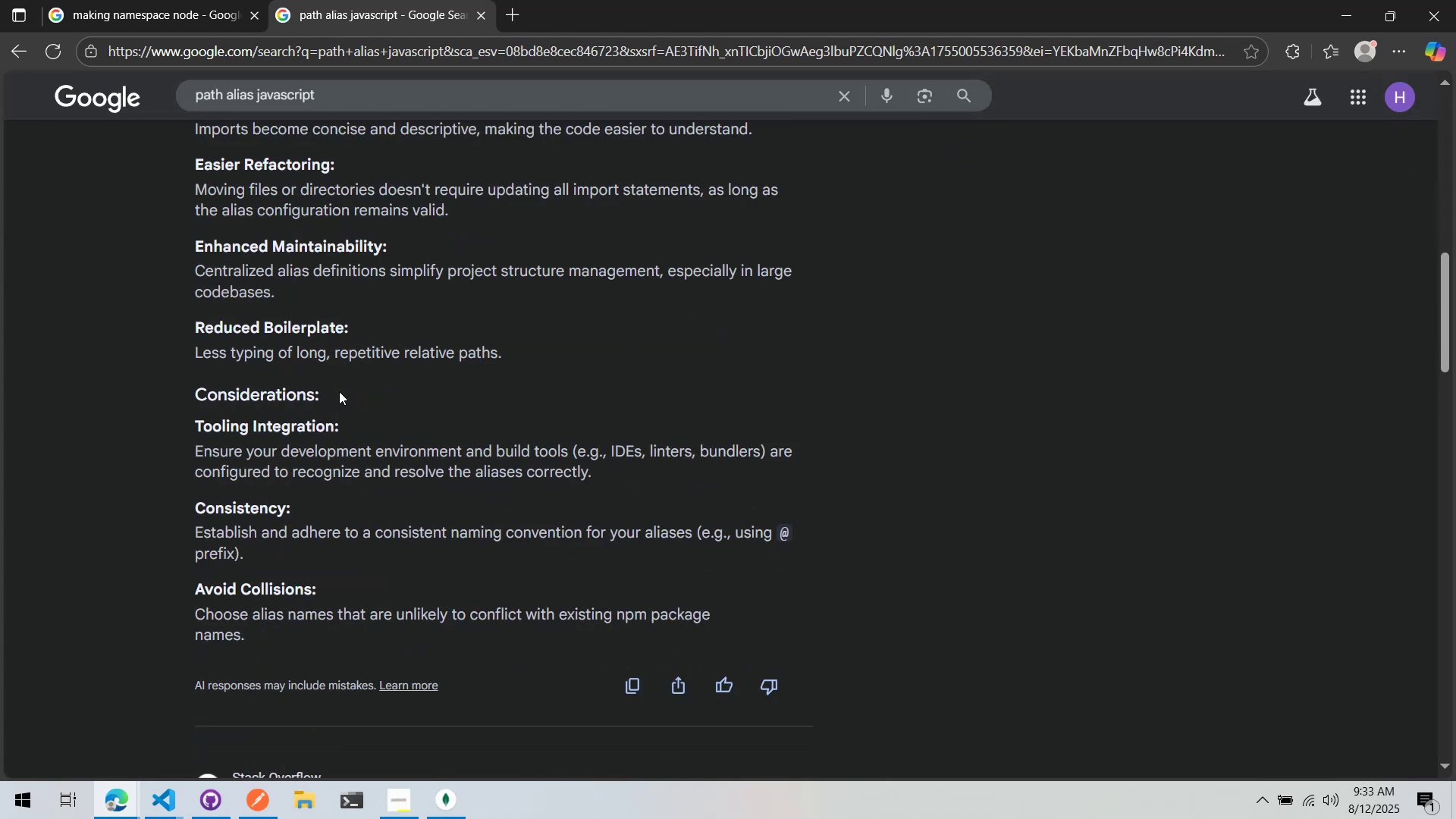 
key(Alt+Tab)
 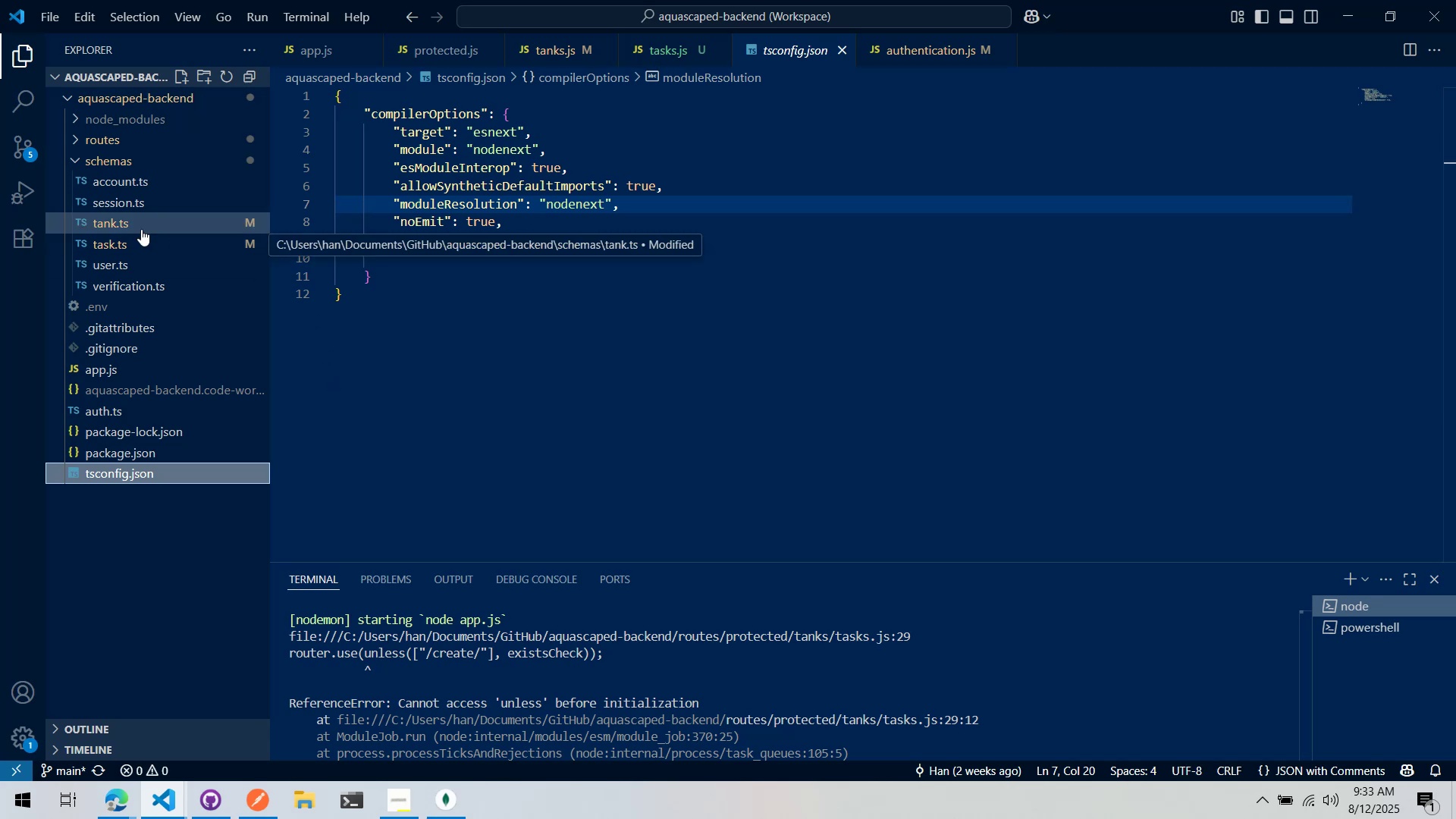 
wait(33.72)
 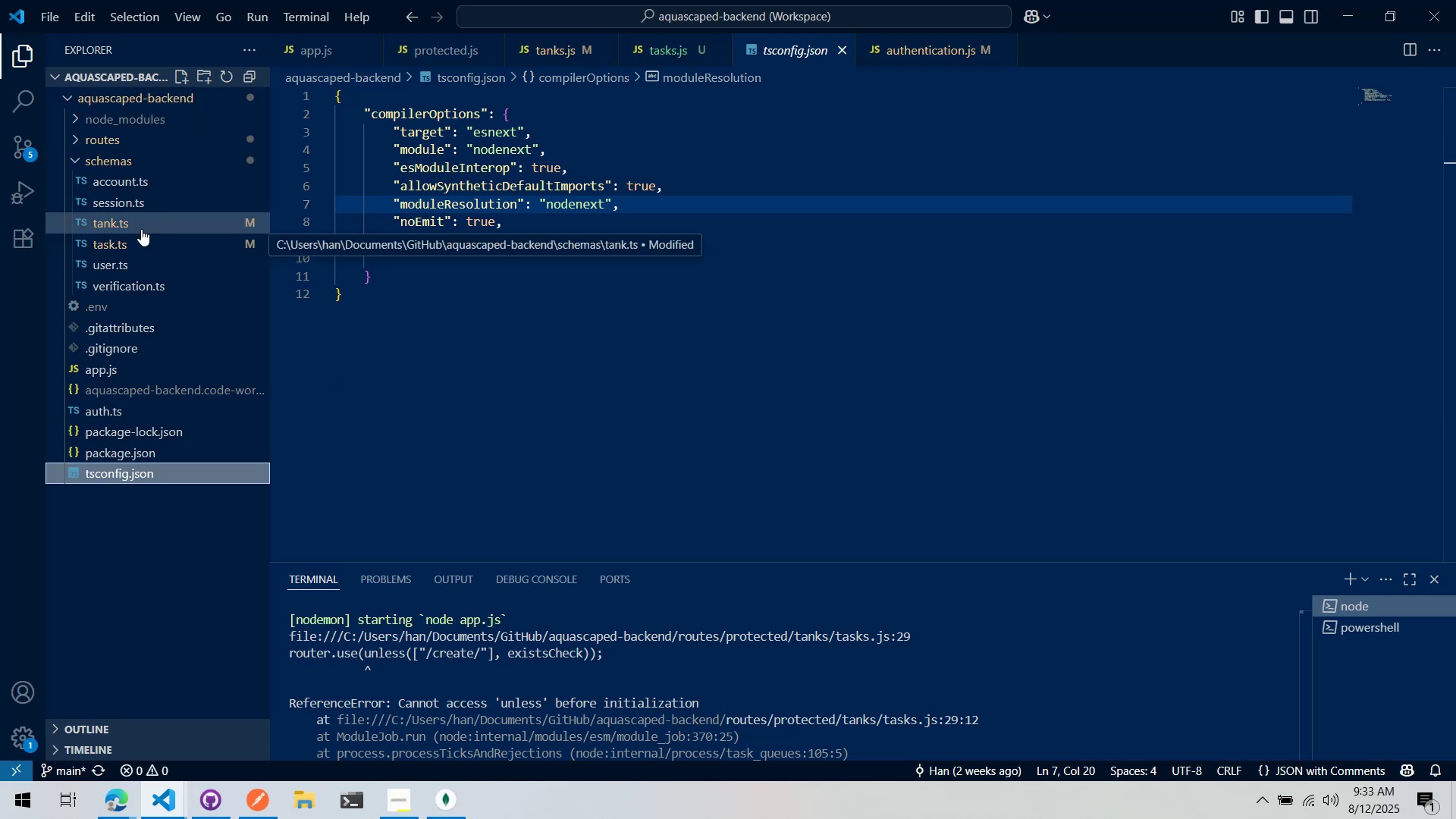 
mouse_move([767, 61])
 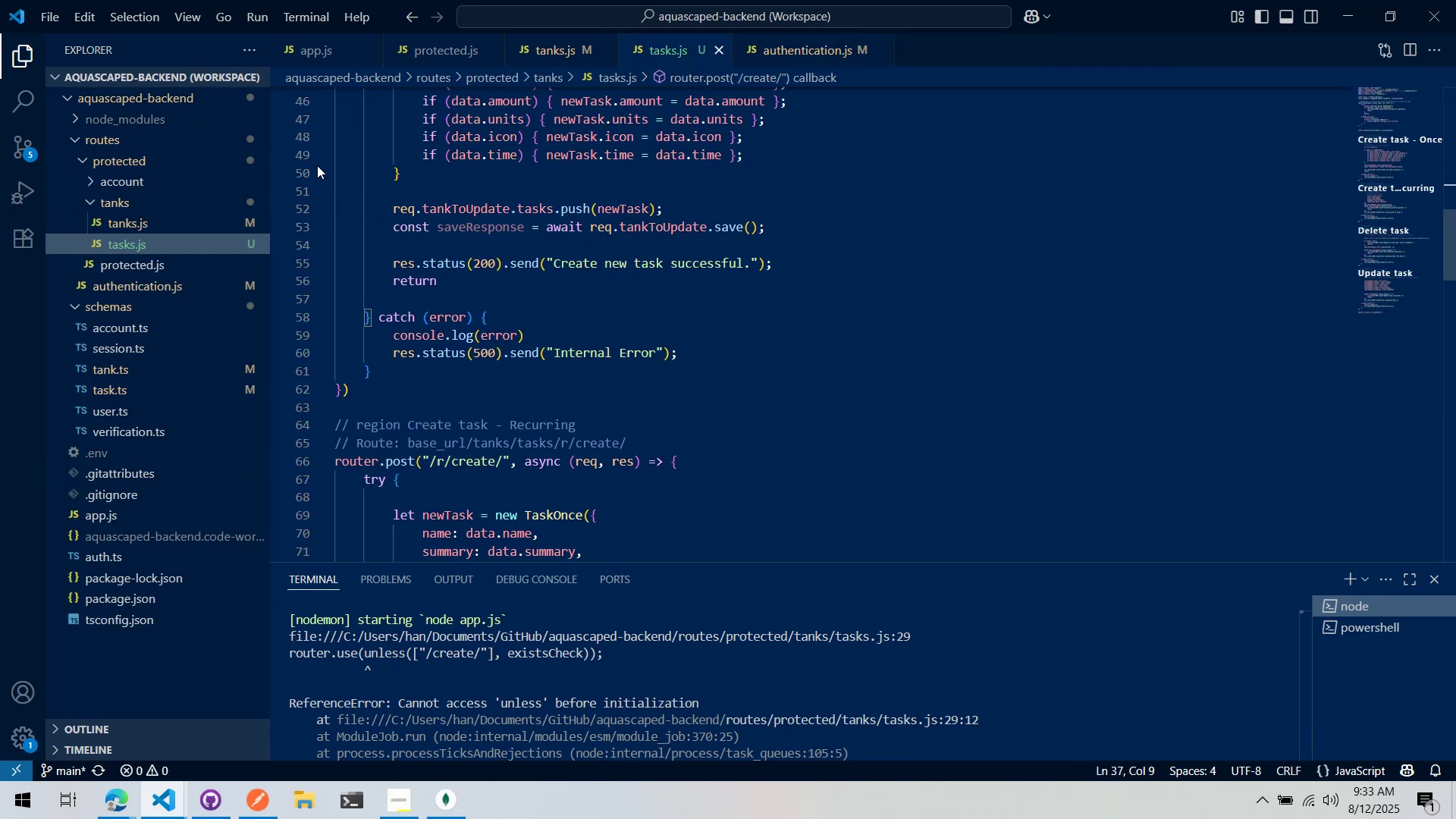 
mouse_move([241, 202])
 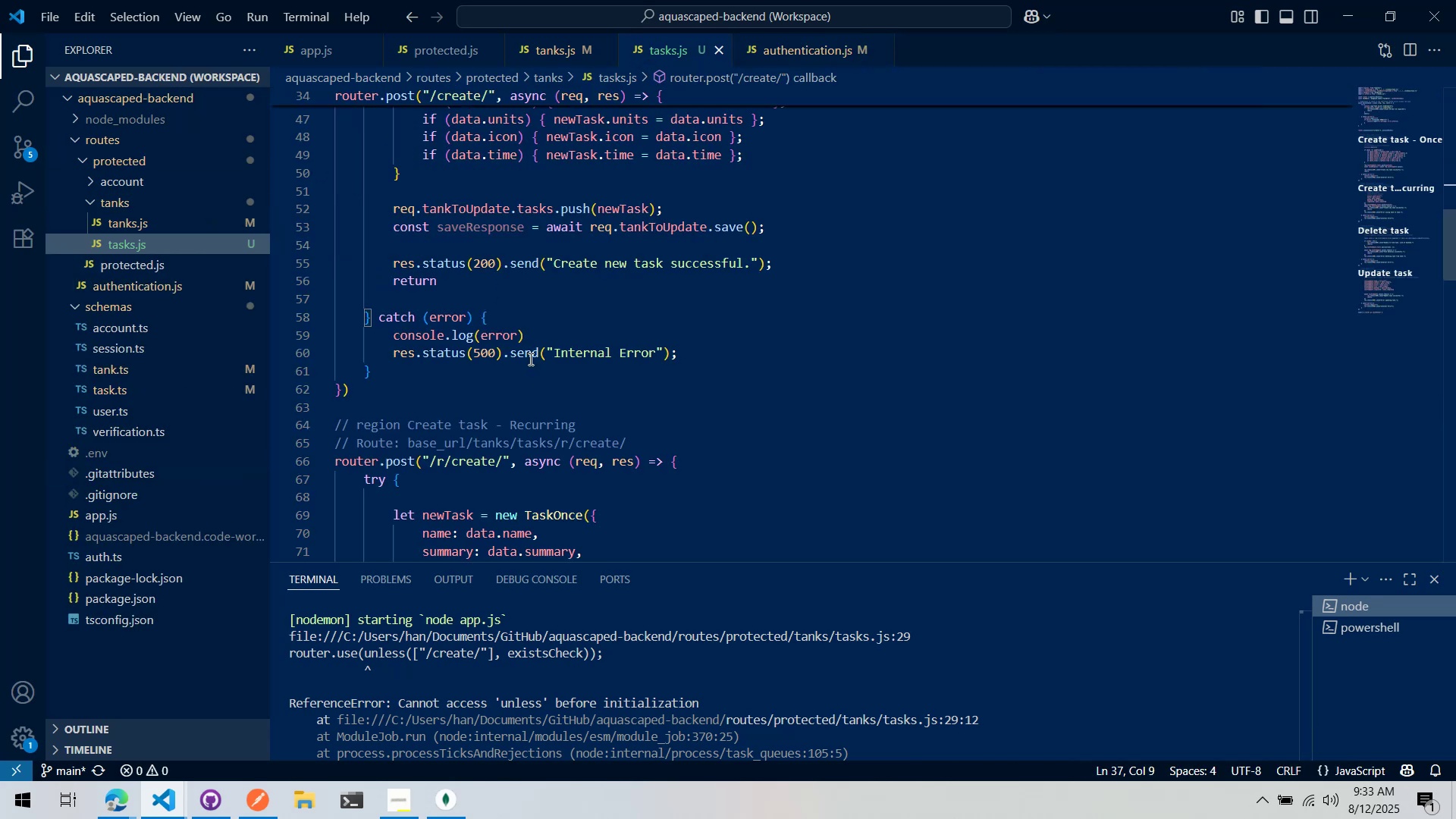 
scroll: coordinate [538, 379], scroll_direction: up, amount: 6.0
 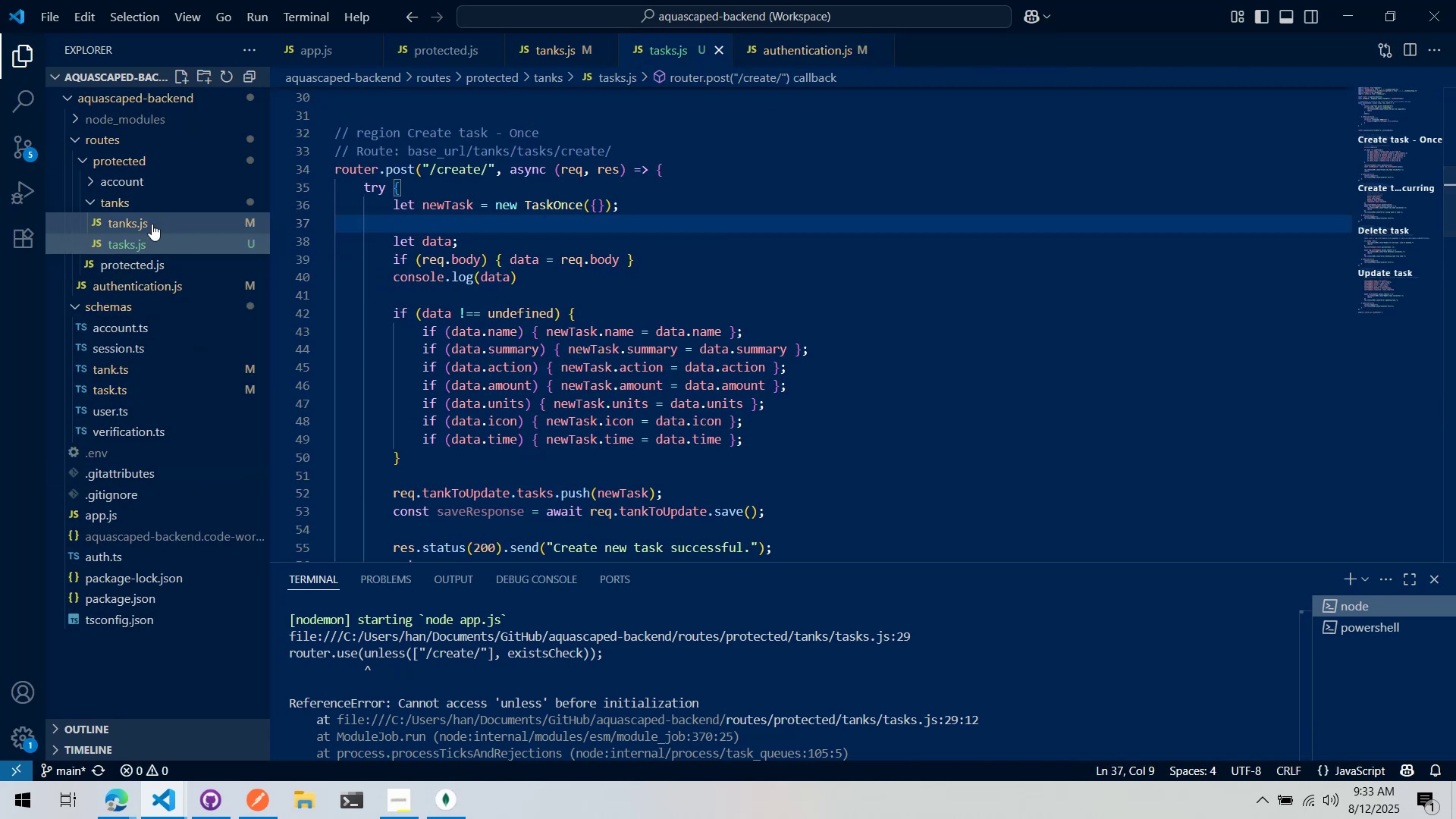 
left_click([152, 222])
 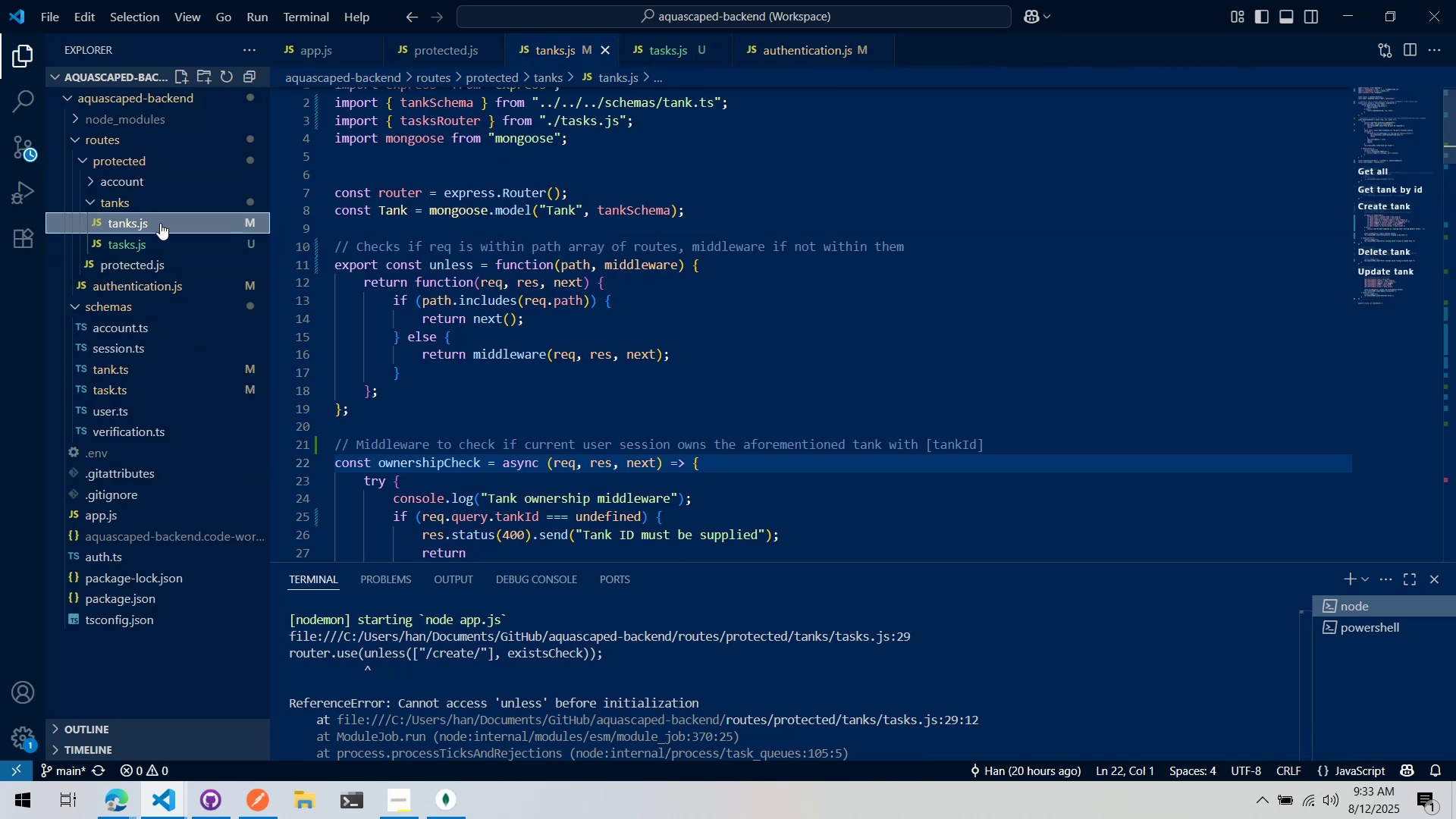 
scroll: coordinate [448, 317], scroll_direction: down, amount: 2.0
 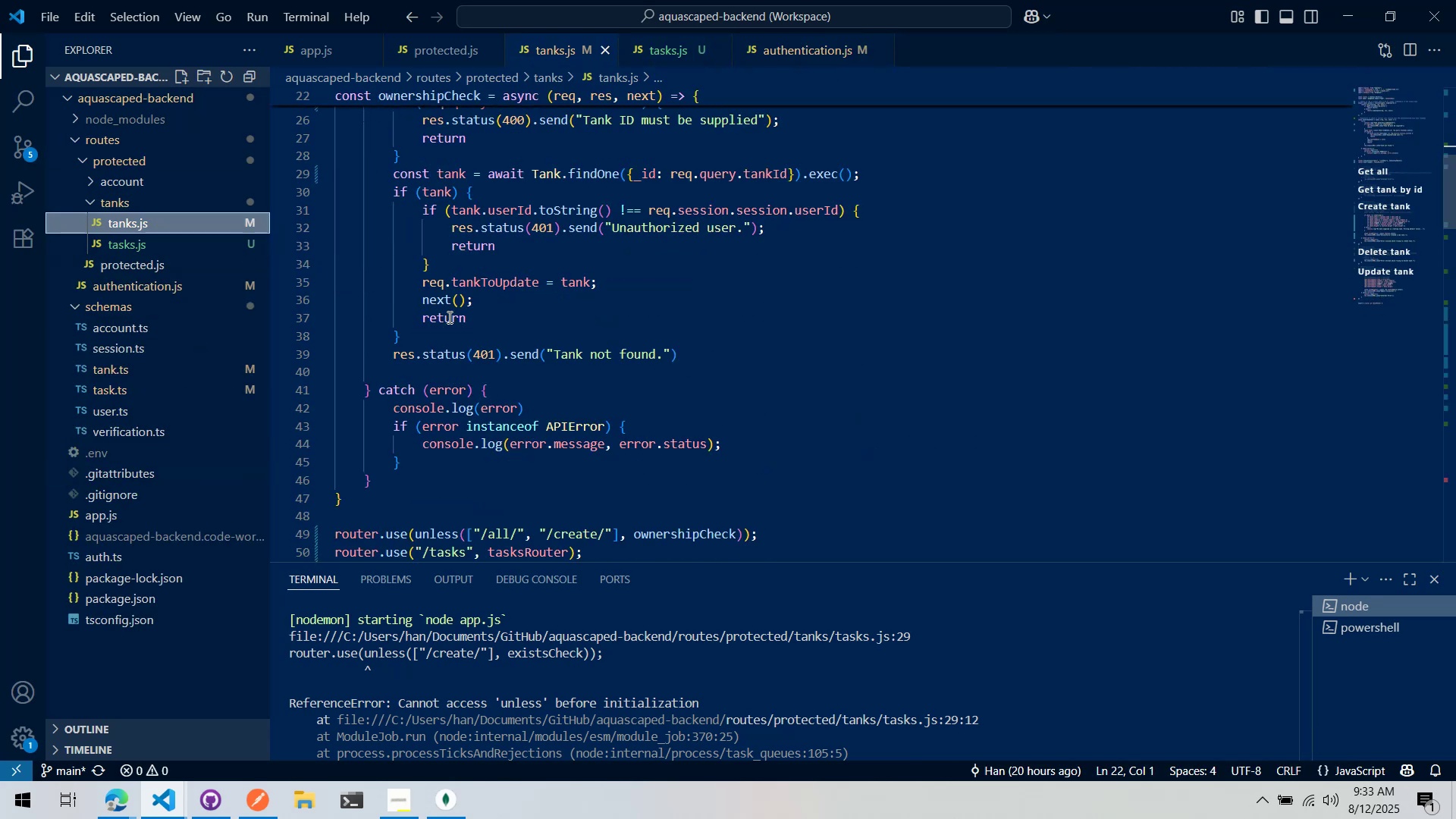 
scroll: coordinate [448, 317], scroll_direction: up, amount: 5.0
 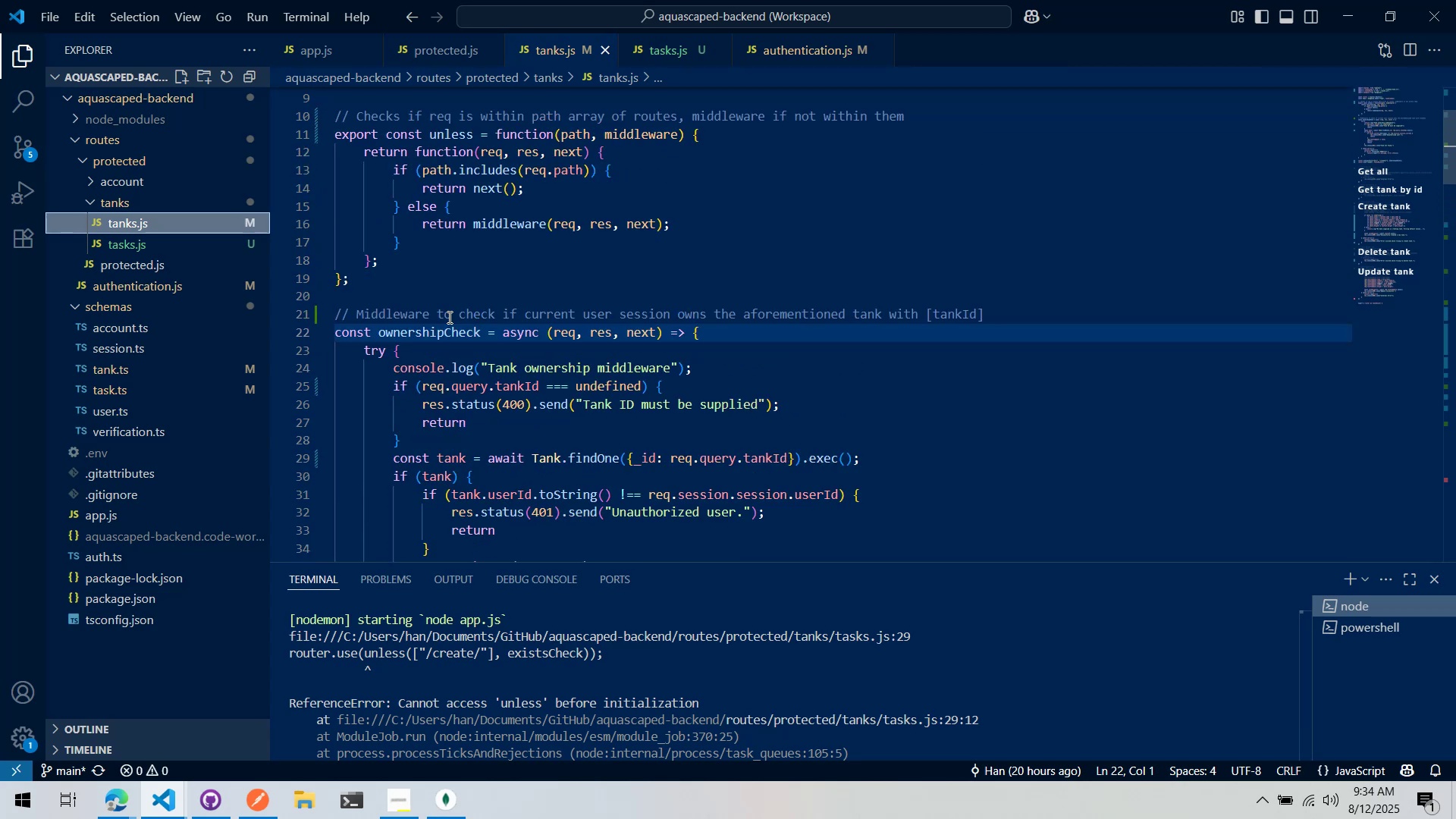 
wait(9.93)
 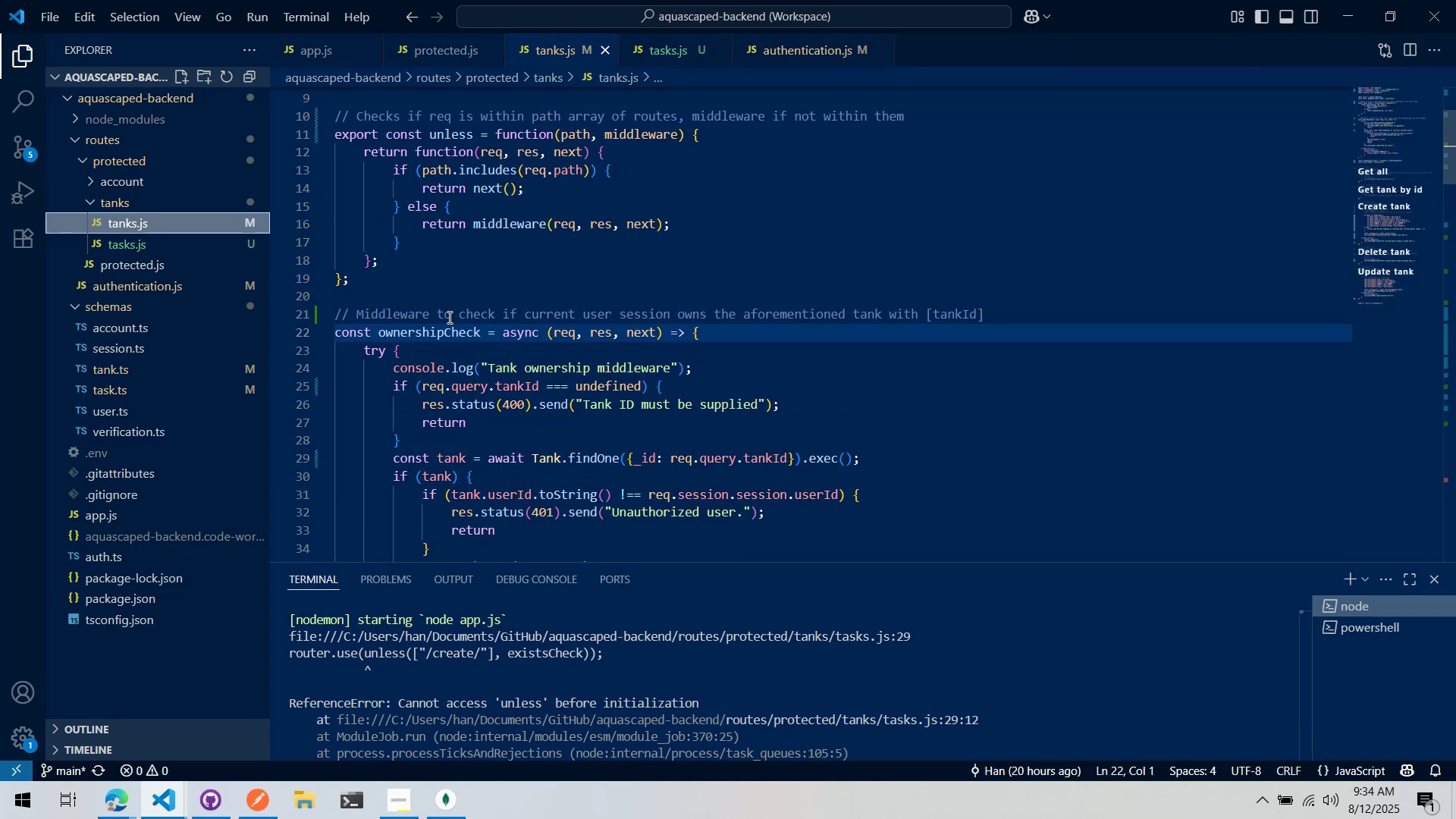 
left_click([659, 57])
 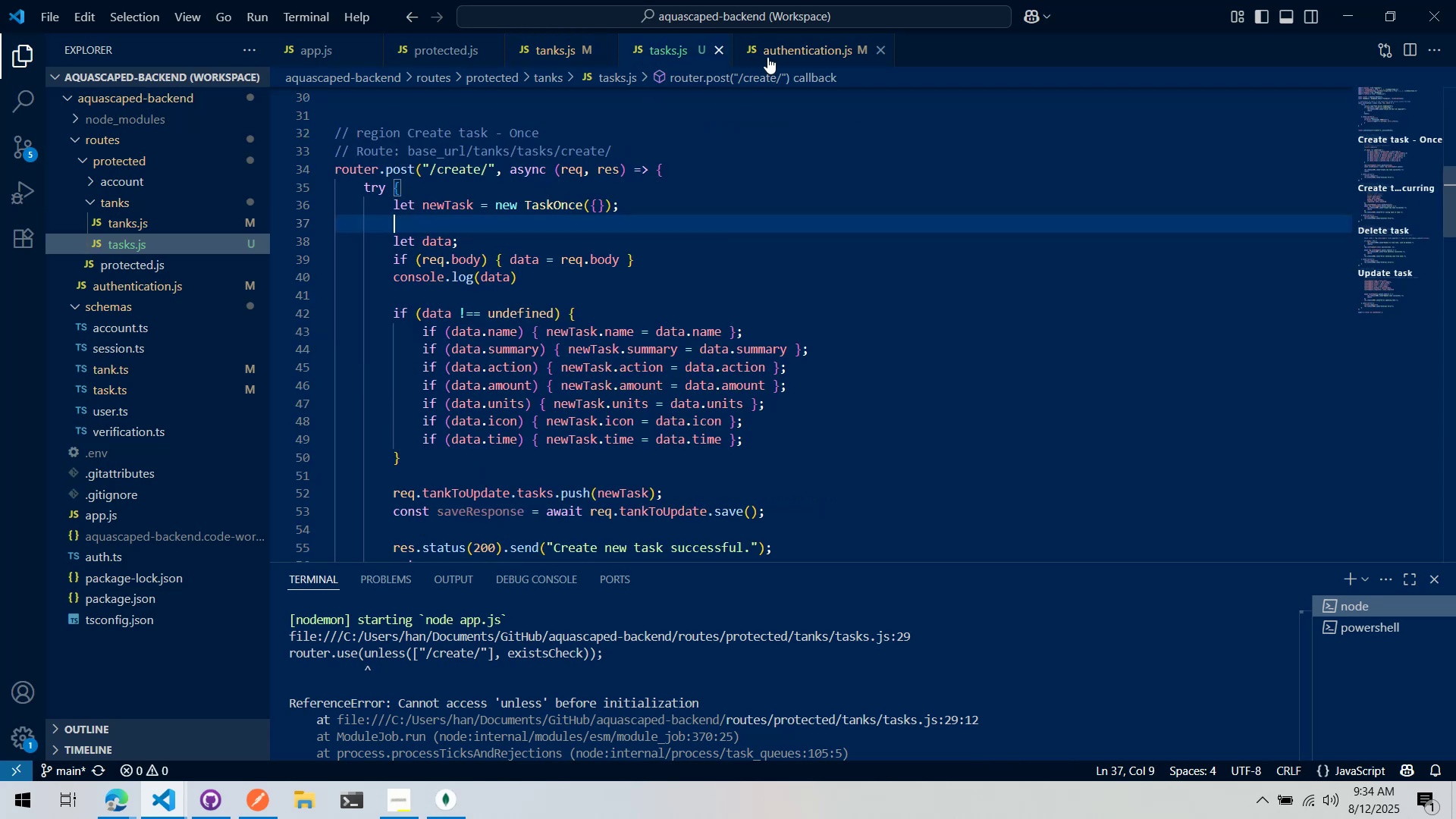 
mouse_move([701, 61])
 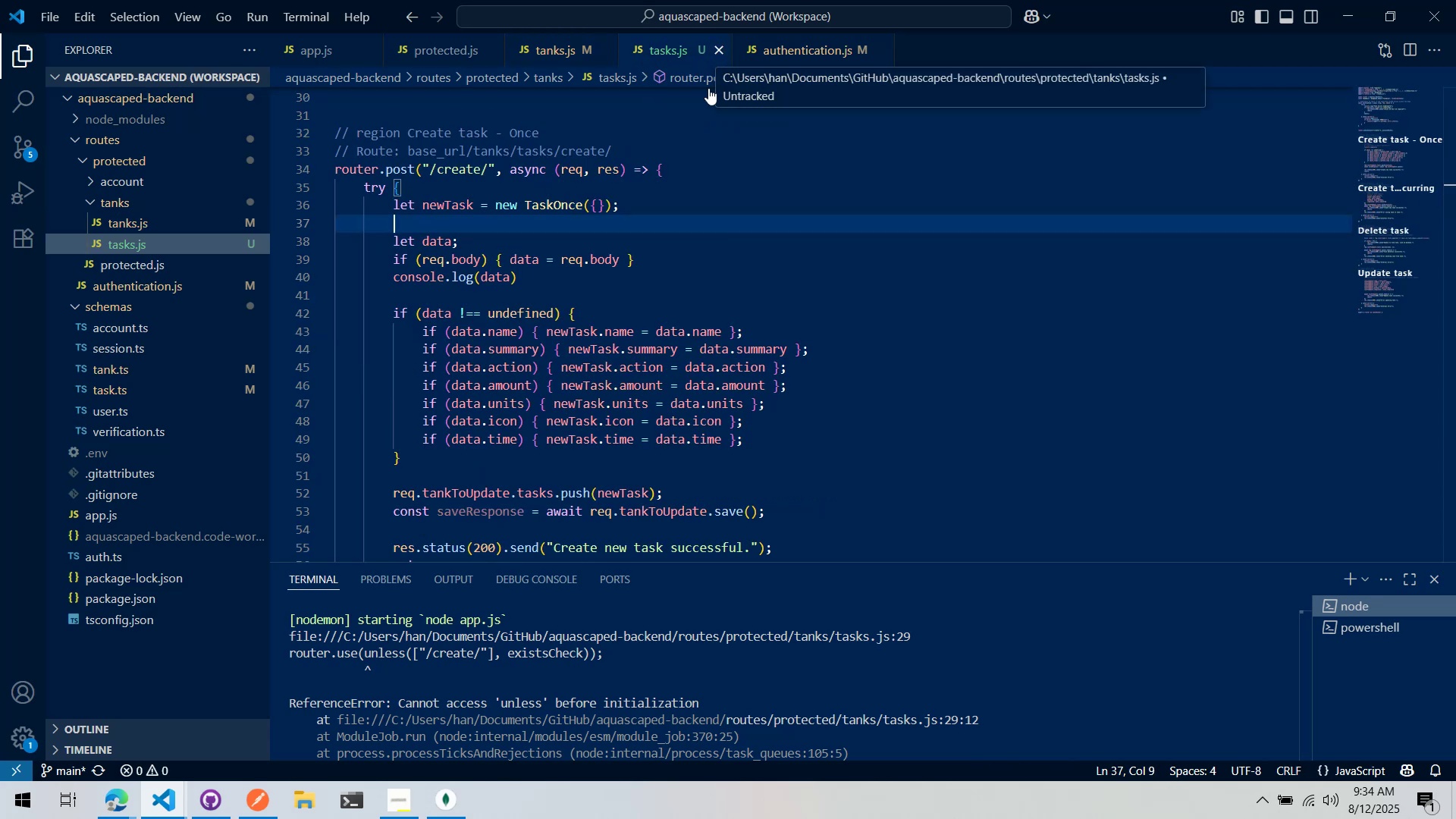 
key(Alt+Tab)
 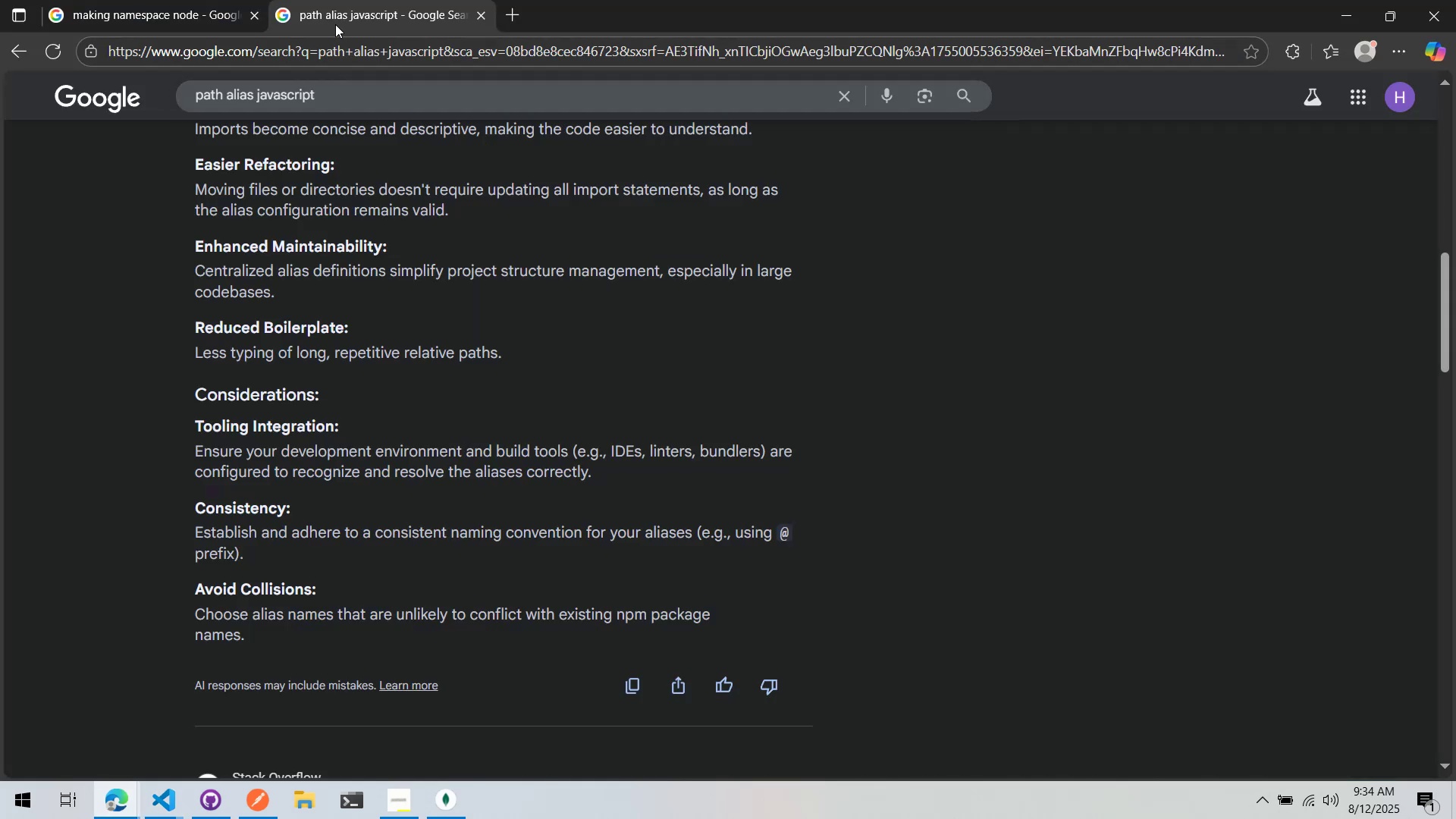 
key(Alt+AltLeft)
 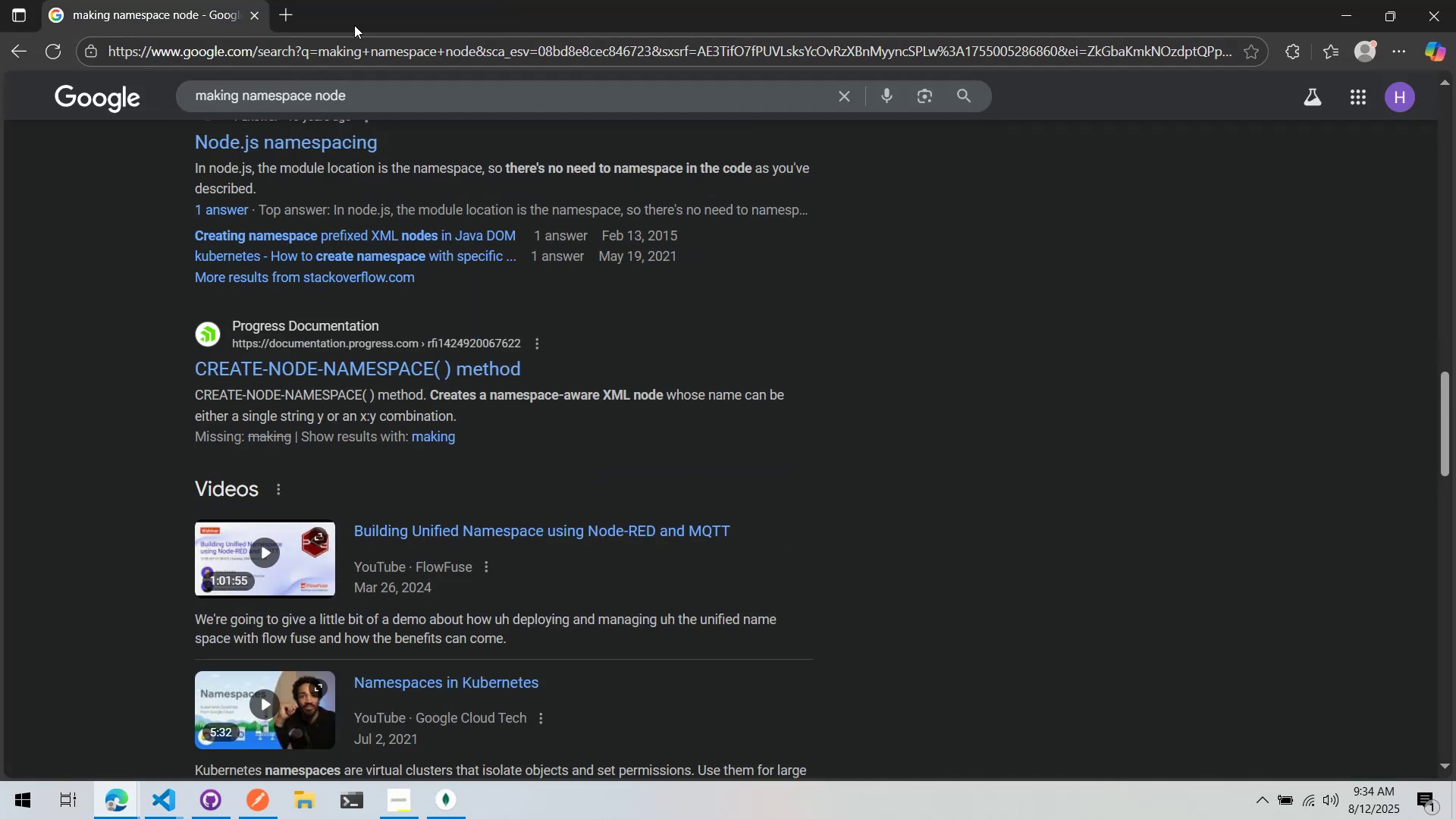 
key(Alt+Tab)
 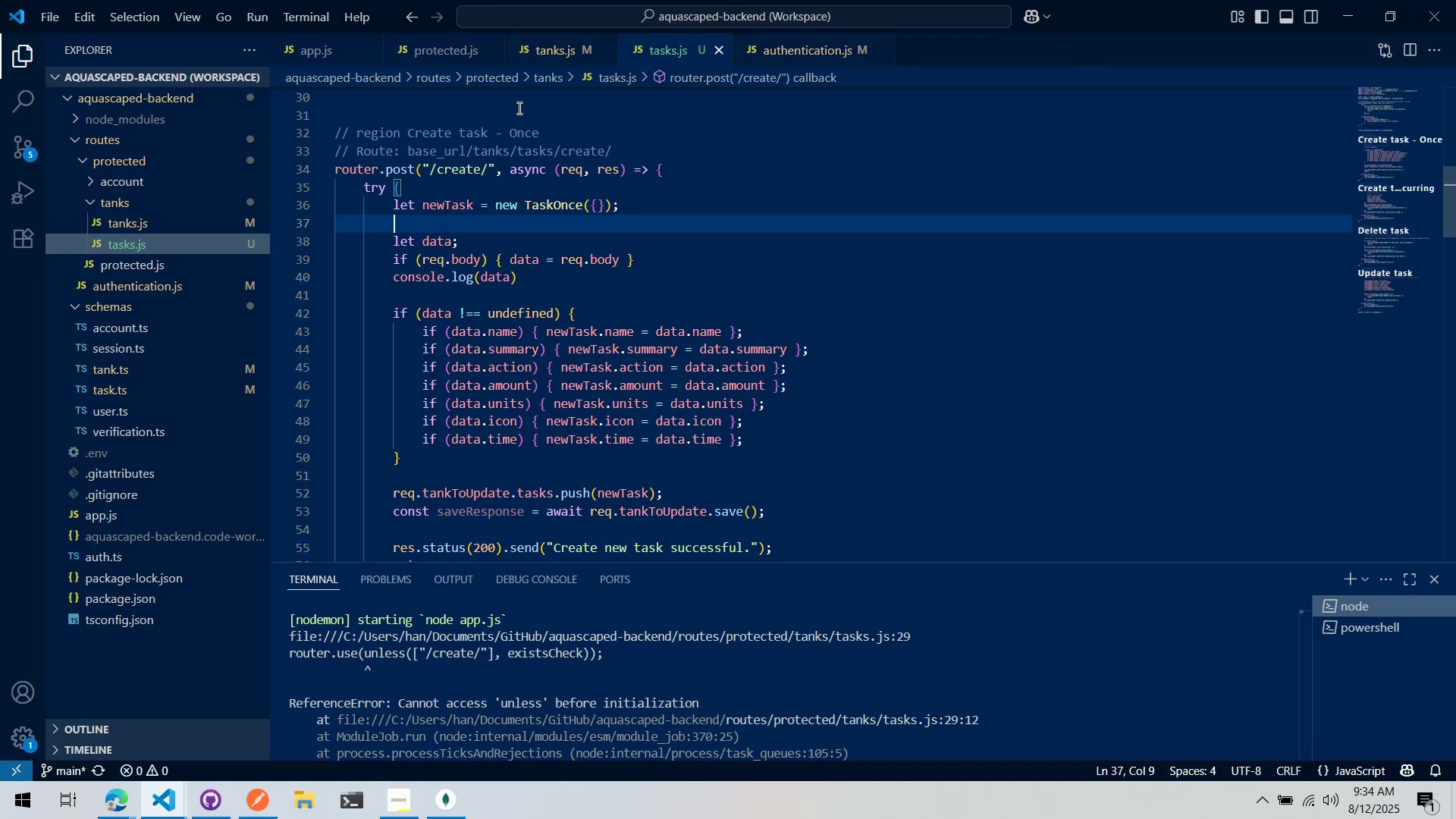 
scroll: coordinate [515, 155], scroll_direction: up, amount: 21.0
 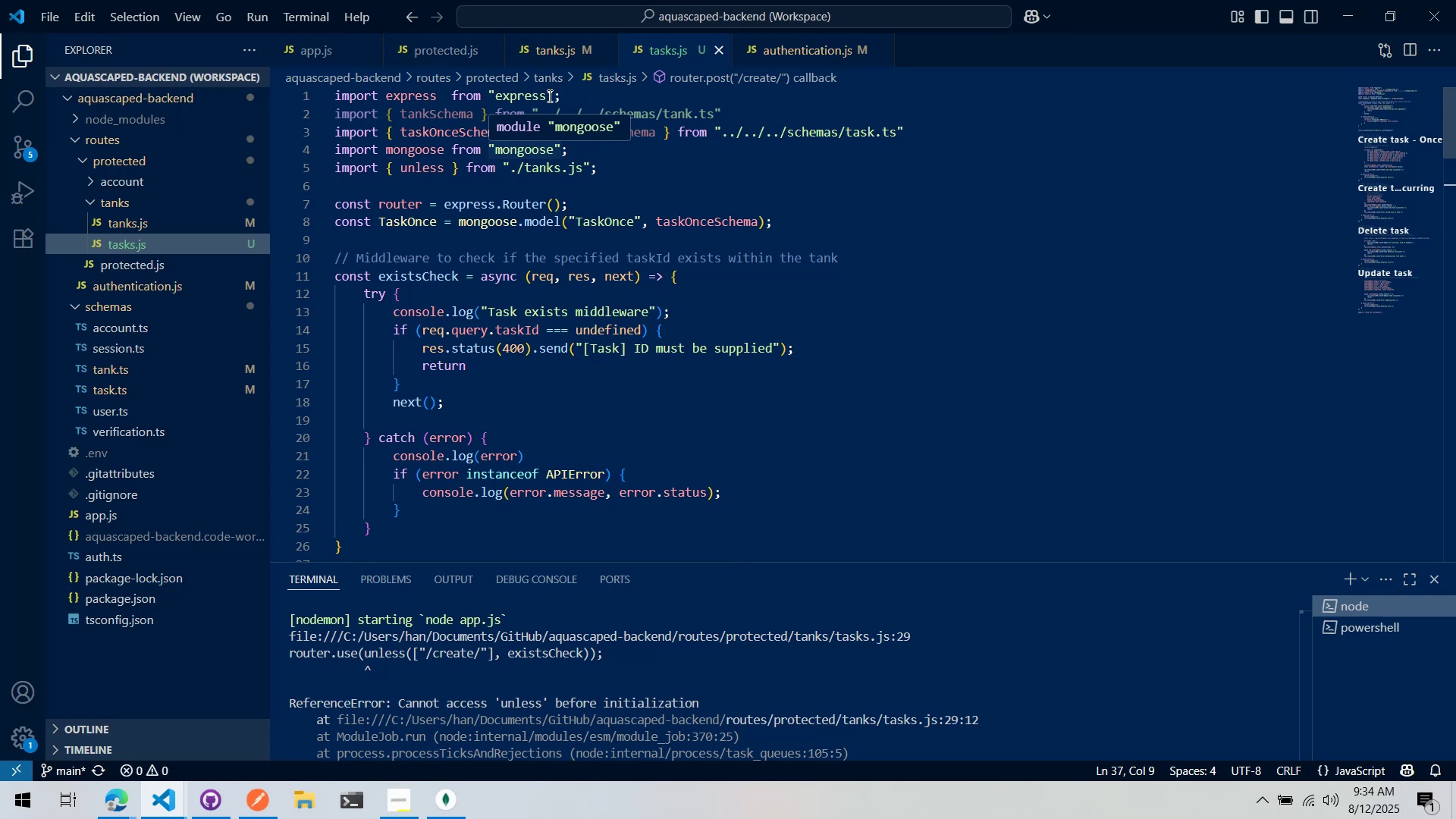 
scroll: coordinate [549, 133], scroll_direction: down, amount: 5.0
 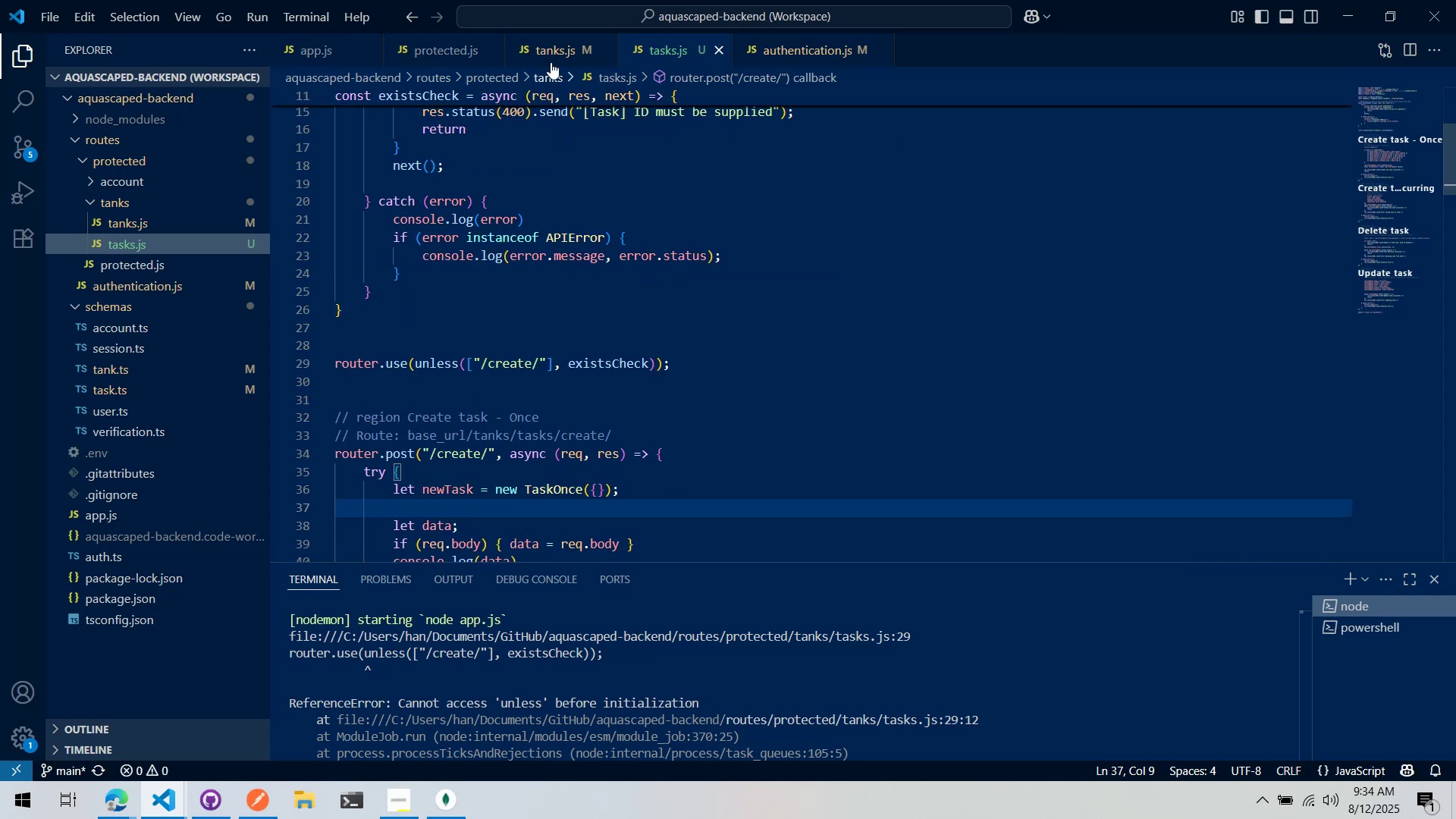 
left_click([547, 55])
 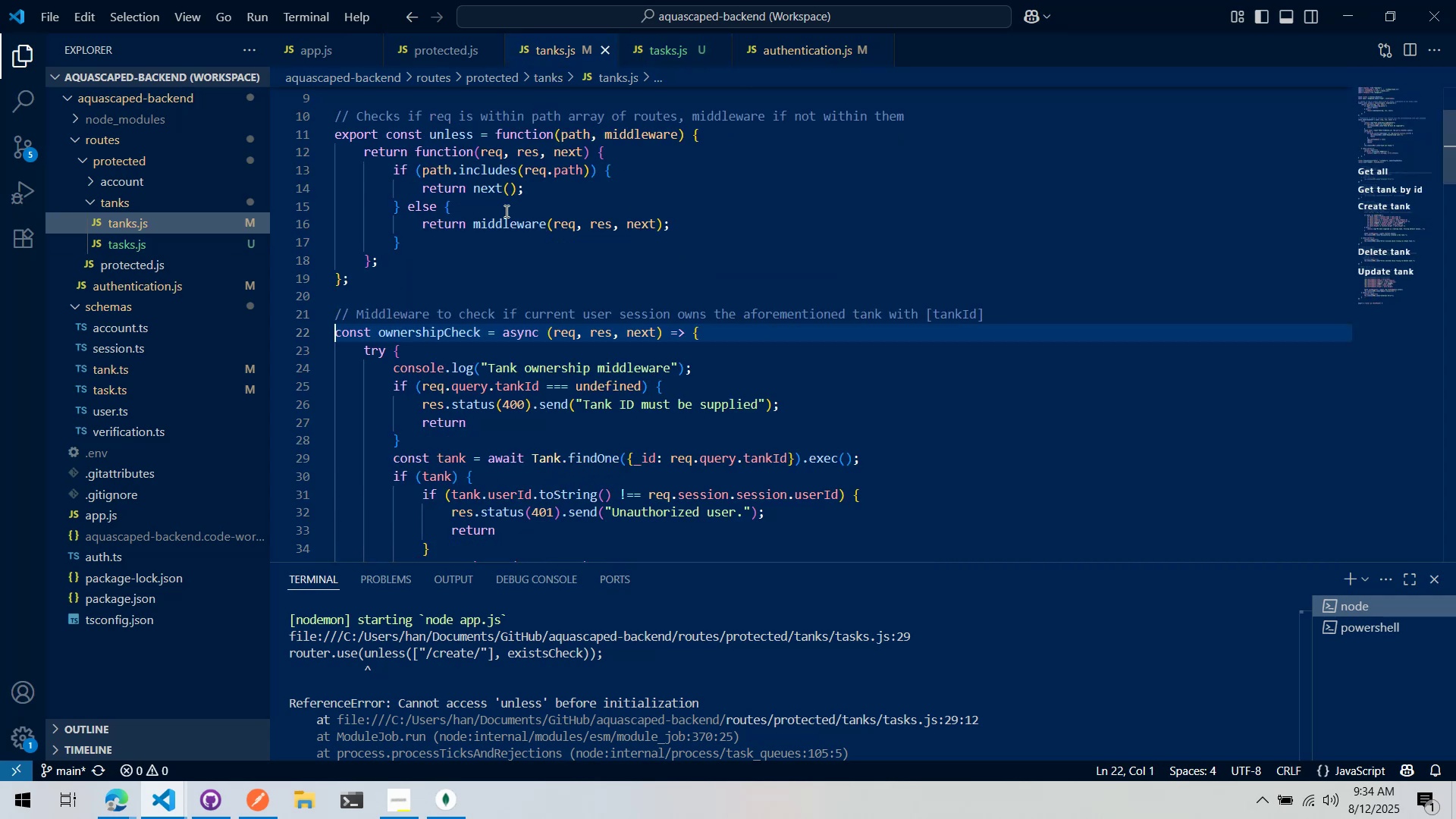 
scroll: coordinate [485, 314], scroll_direction: up, amount: 3.0
 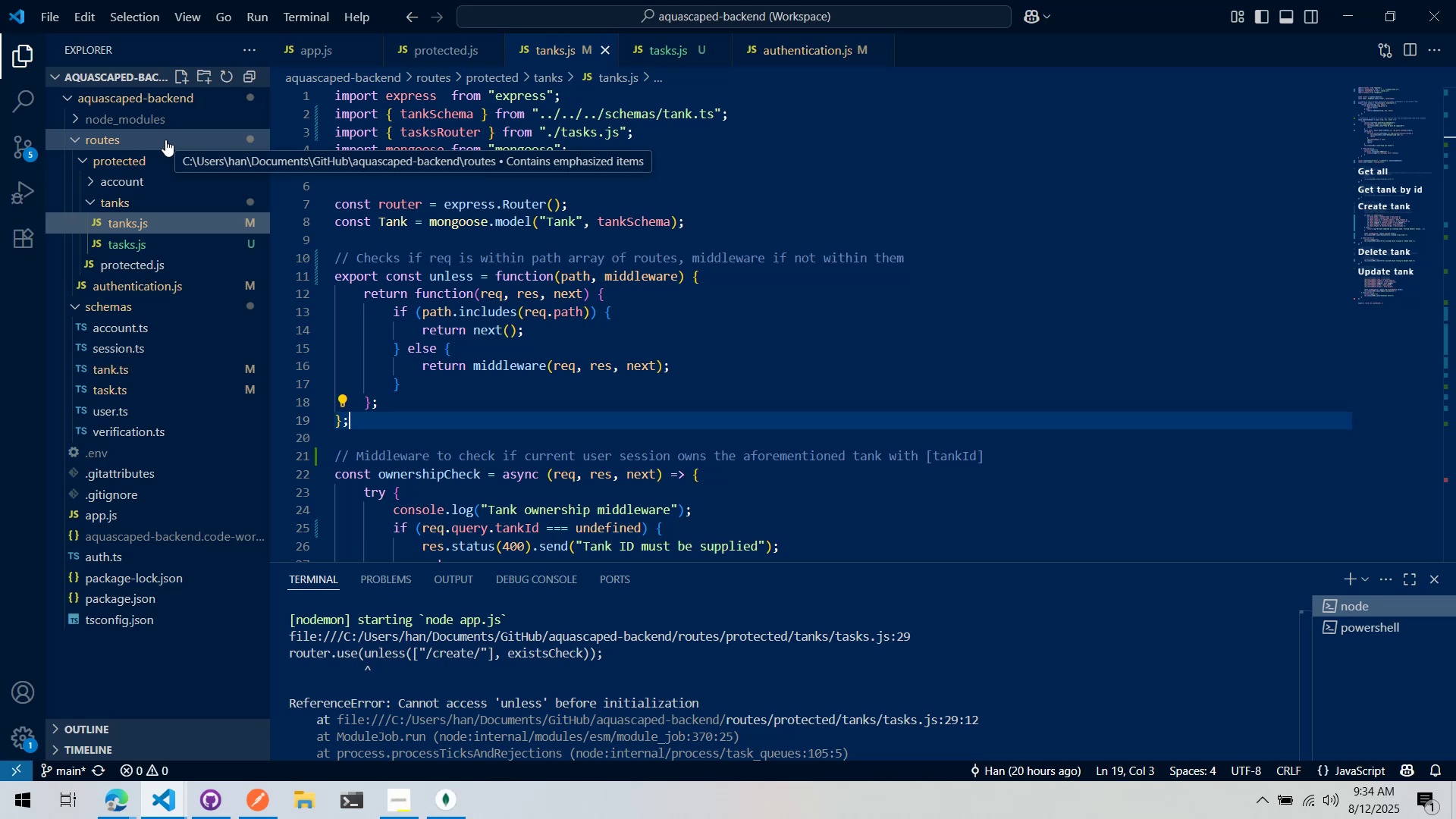 
wait(15.25)
 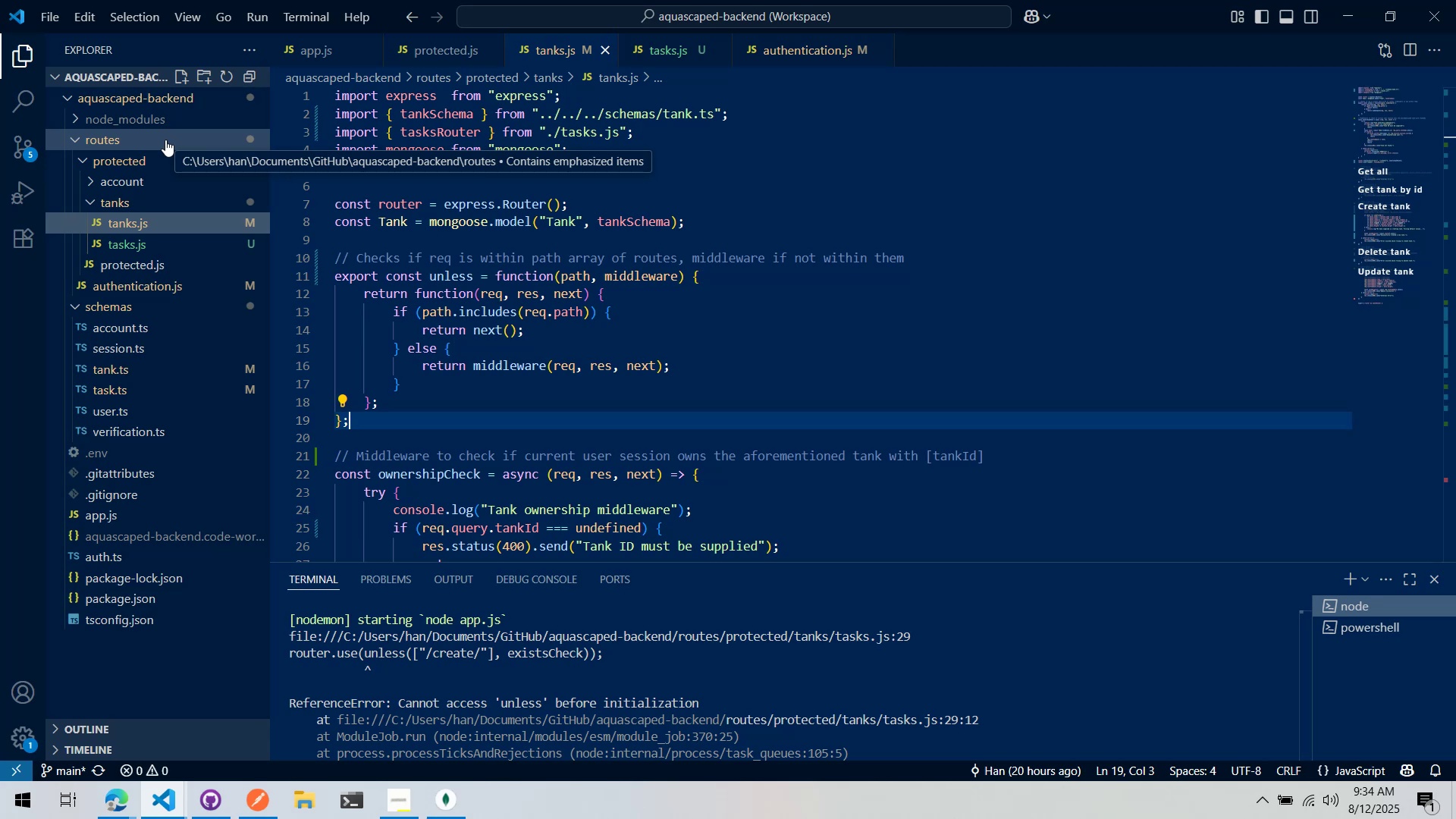 
left_click([164, 140])
 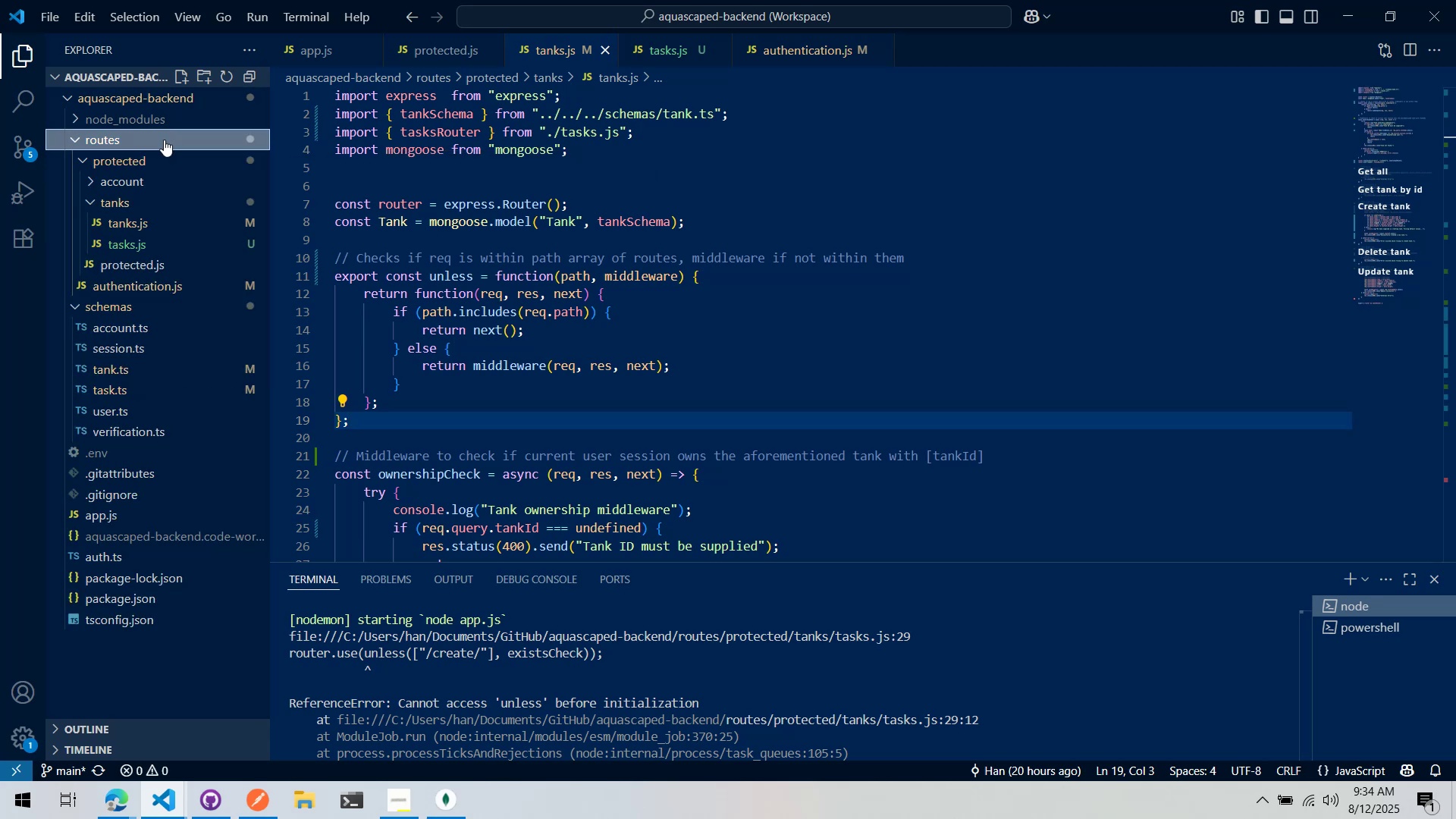 
double_click([164, 140])
 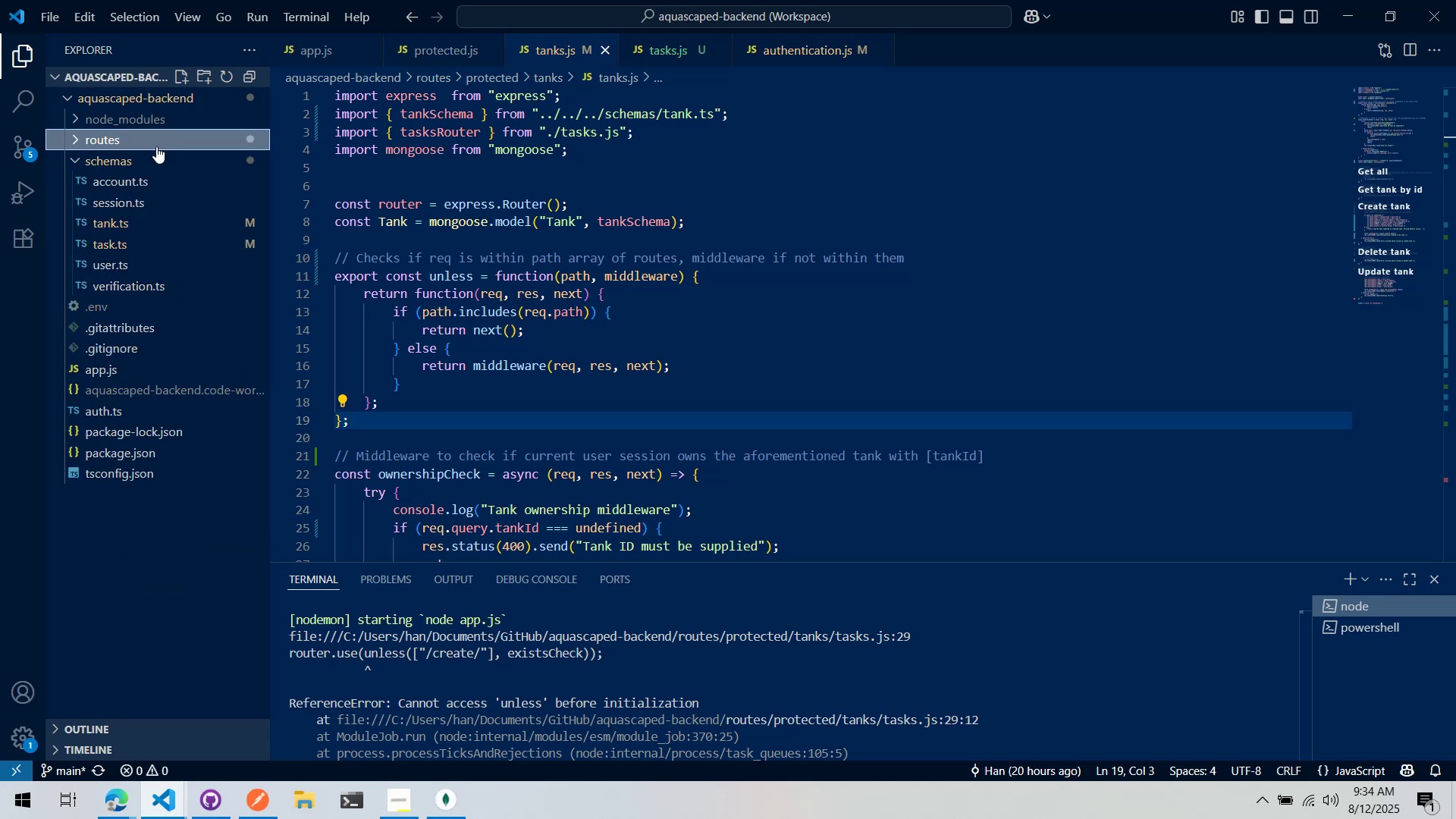 
left_click([138, 161])
 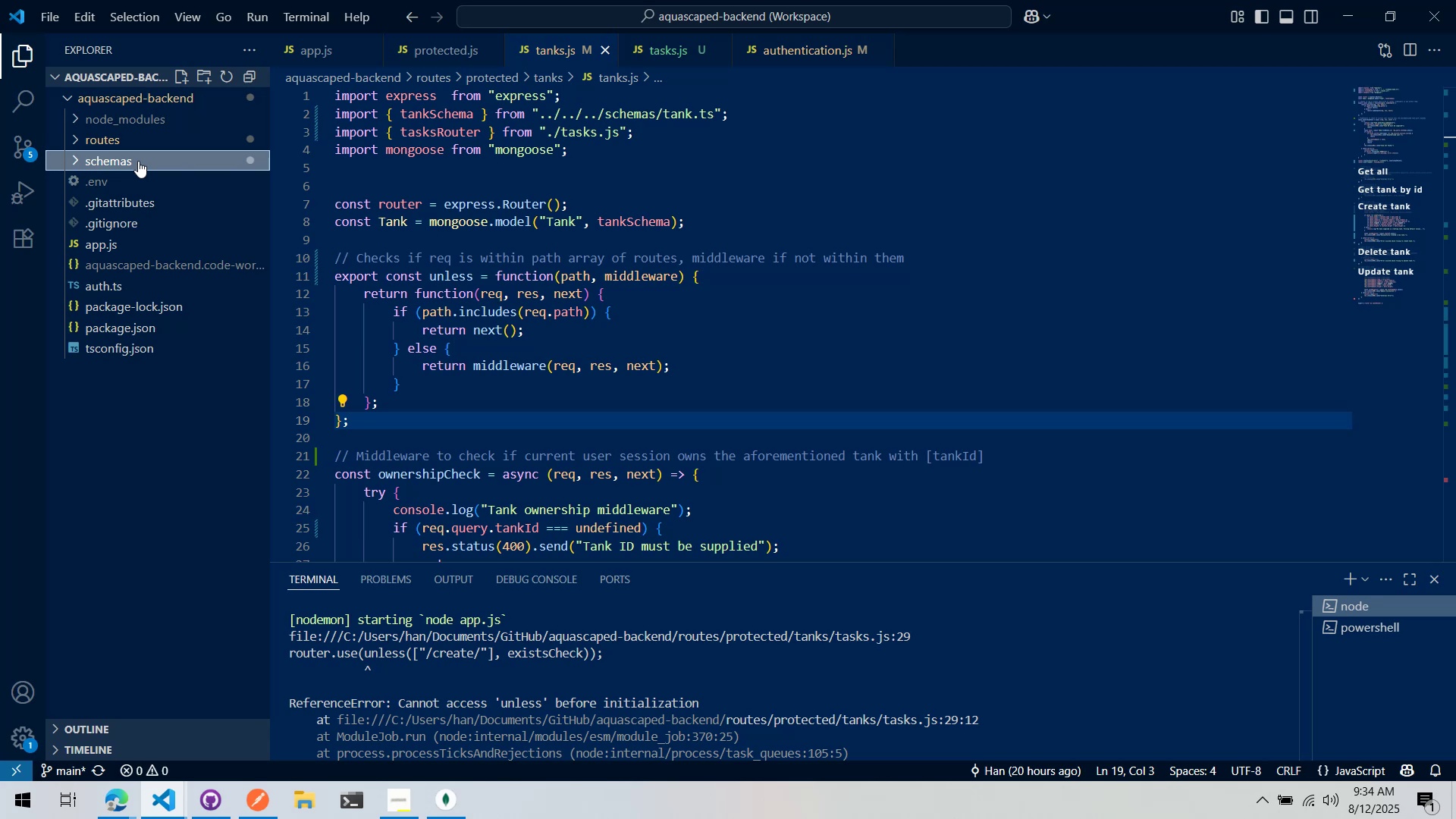 
left_click([138, 161])
 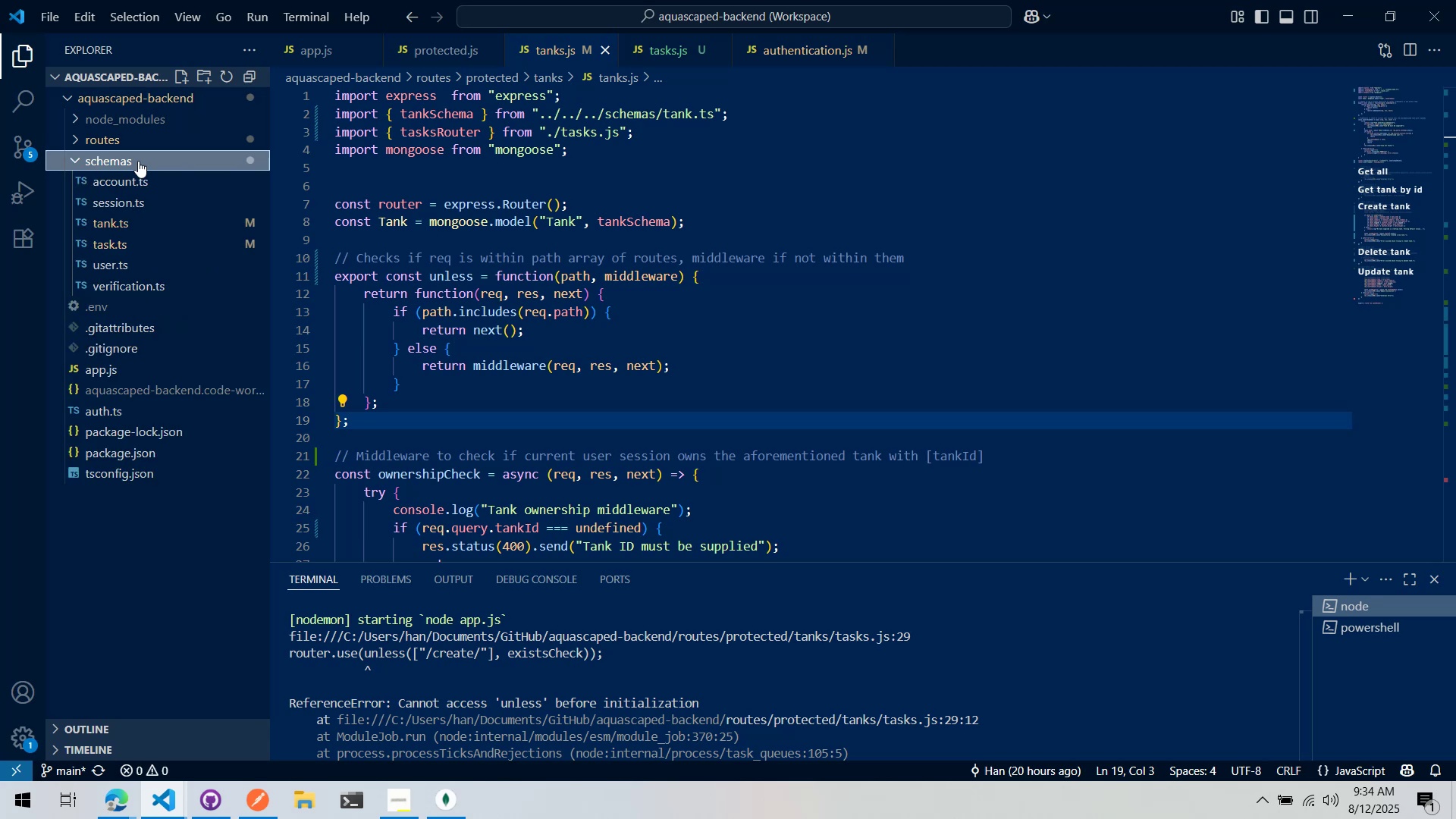 
left_click([138, 161])
 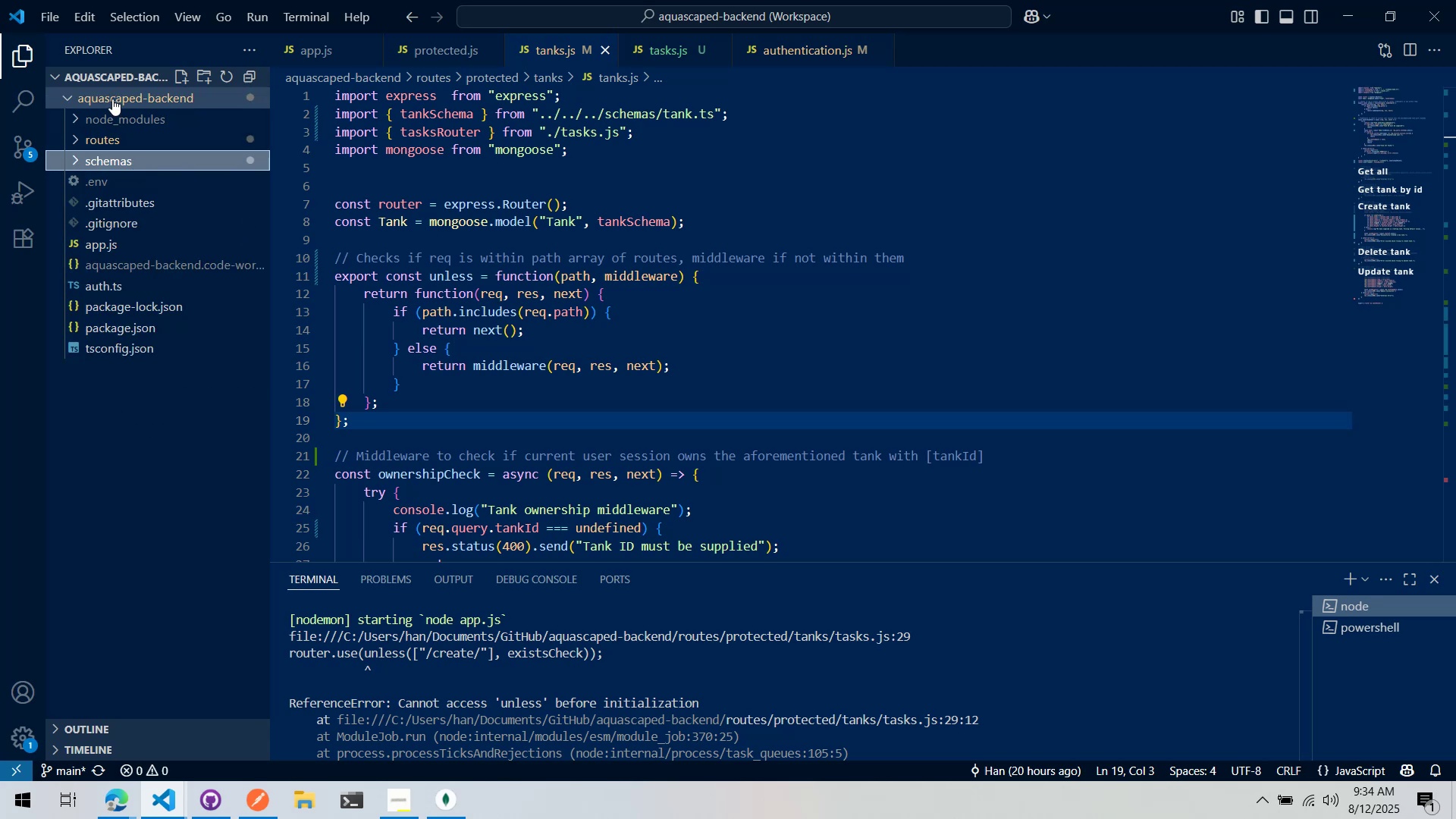 
right_click([112, 99])
 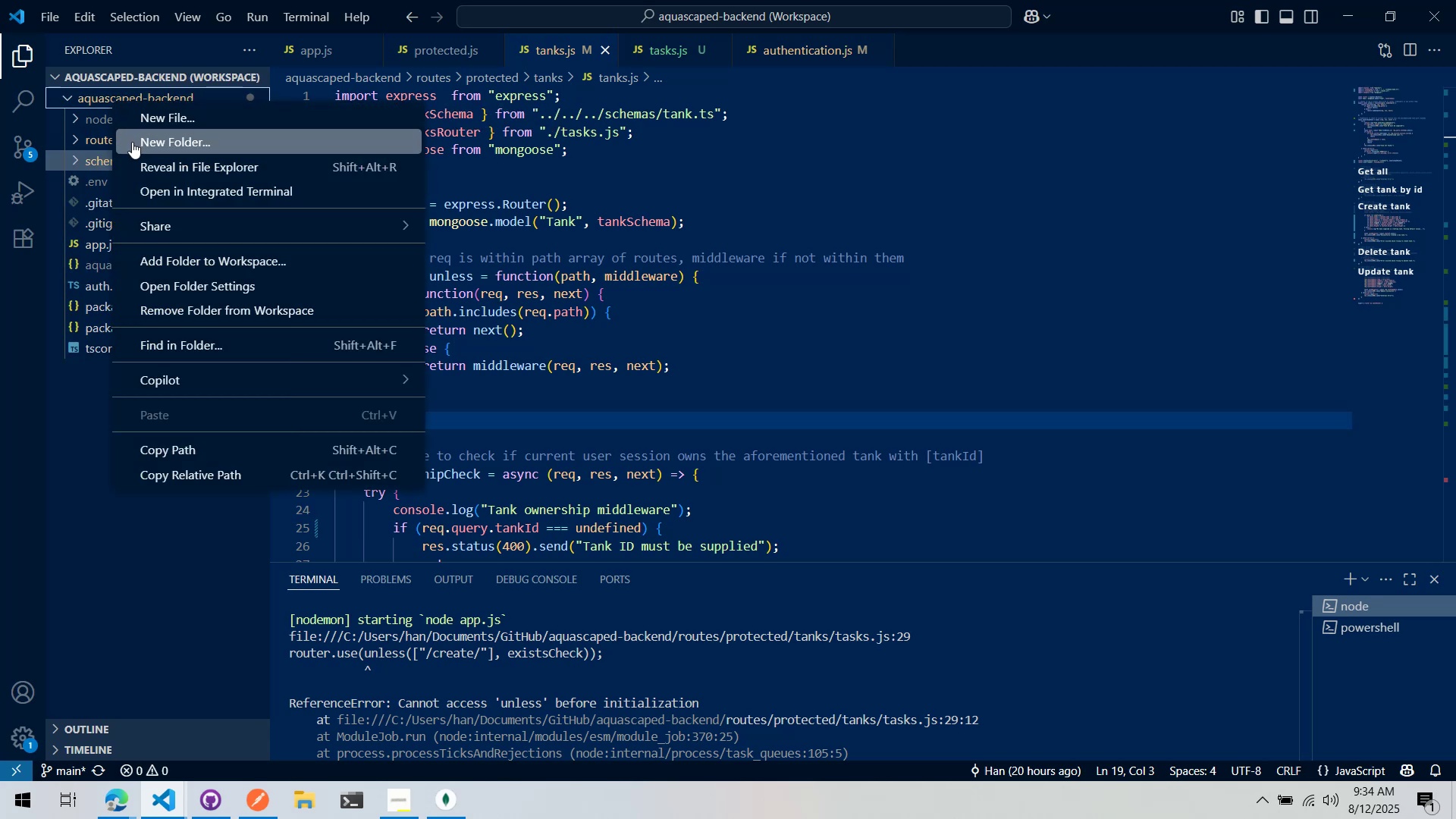 
left_click([141, 110])
 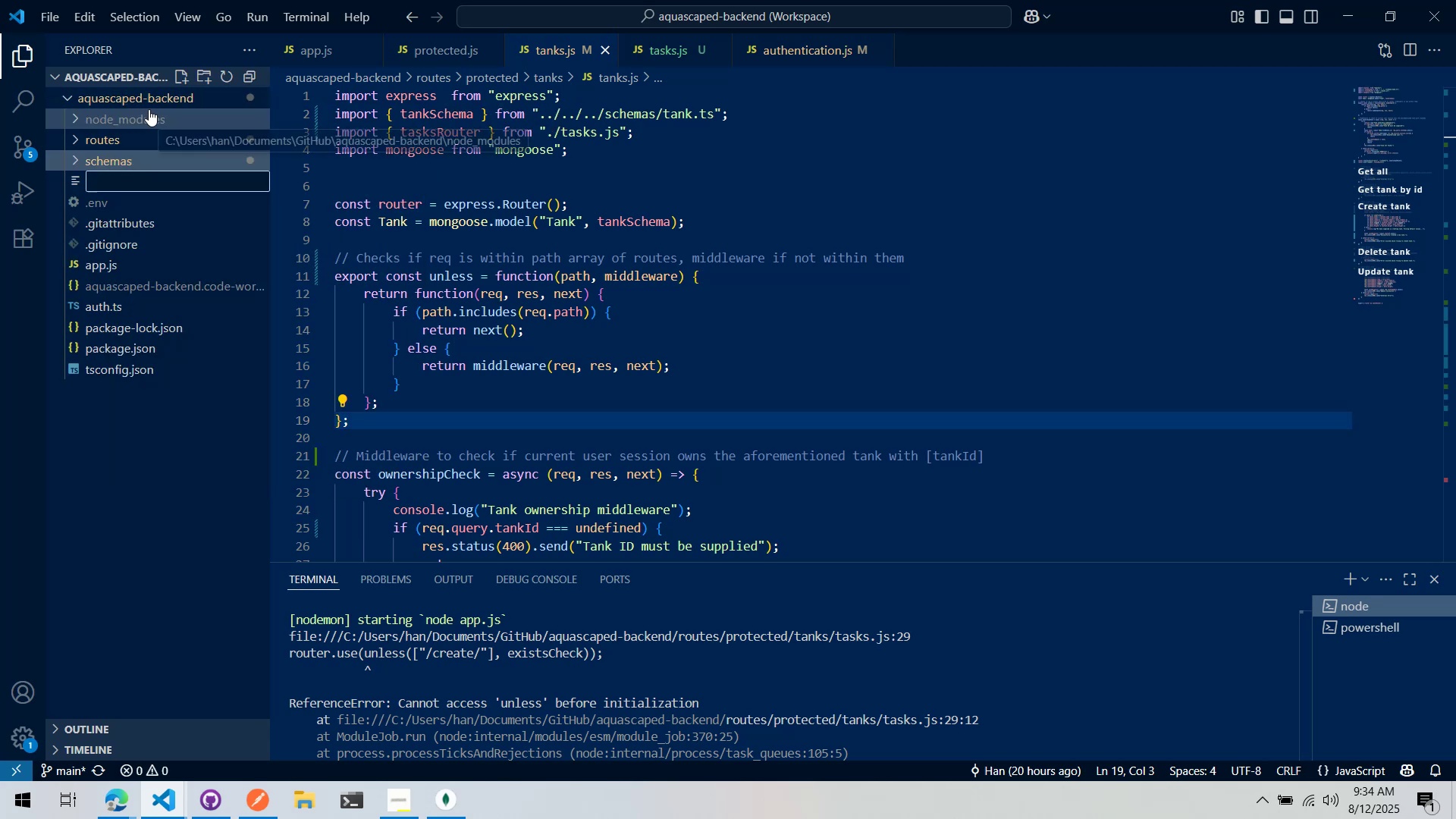 
type(middleware.ks)
key(Backspace)
key(Backspace)
type(js)
 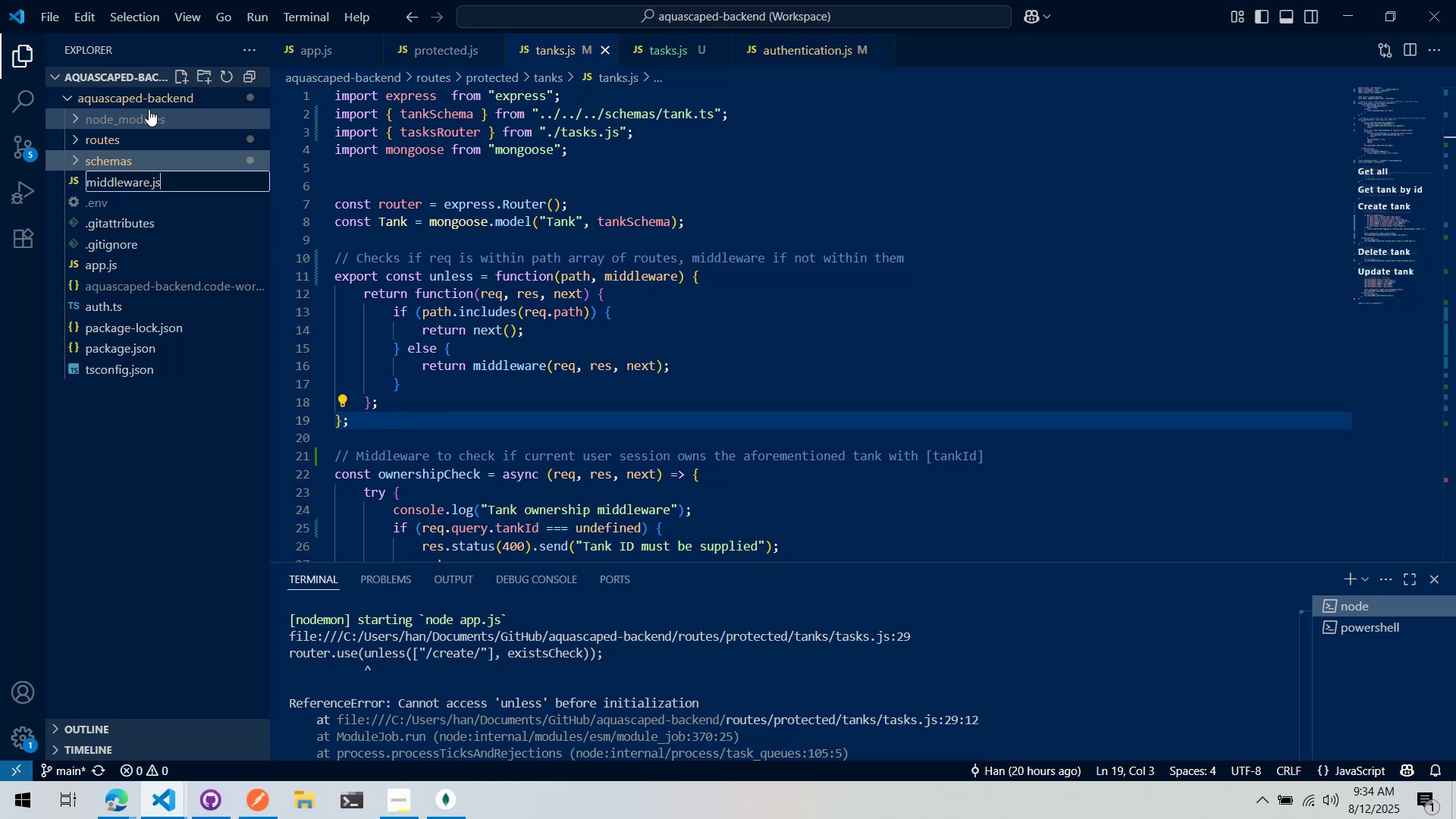 
key(Control+ControlLeft)
 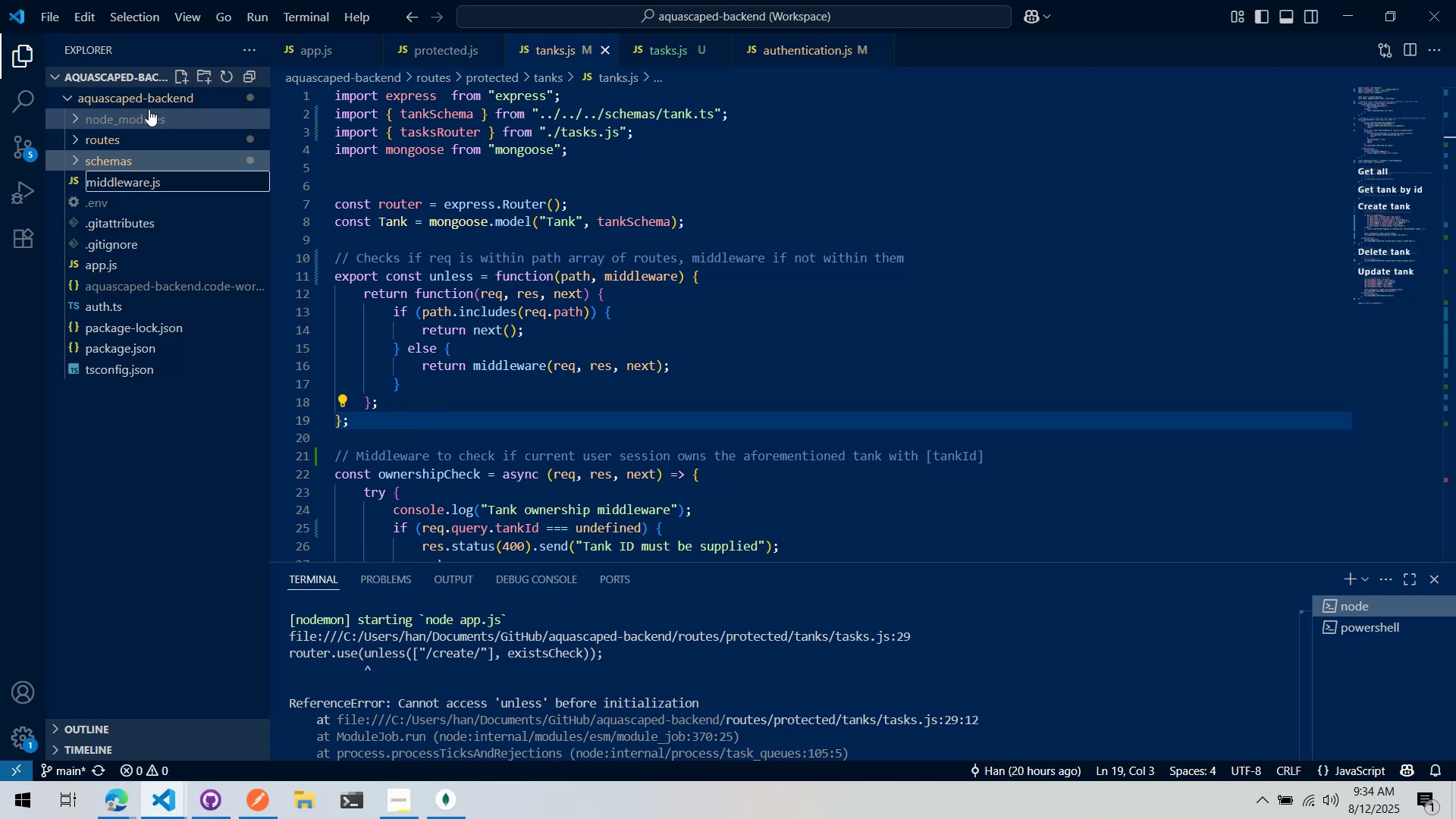 
key(Control+A)
 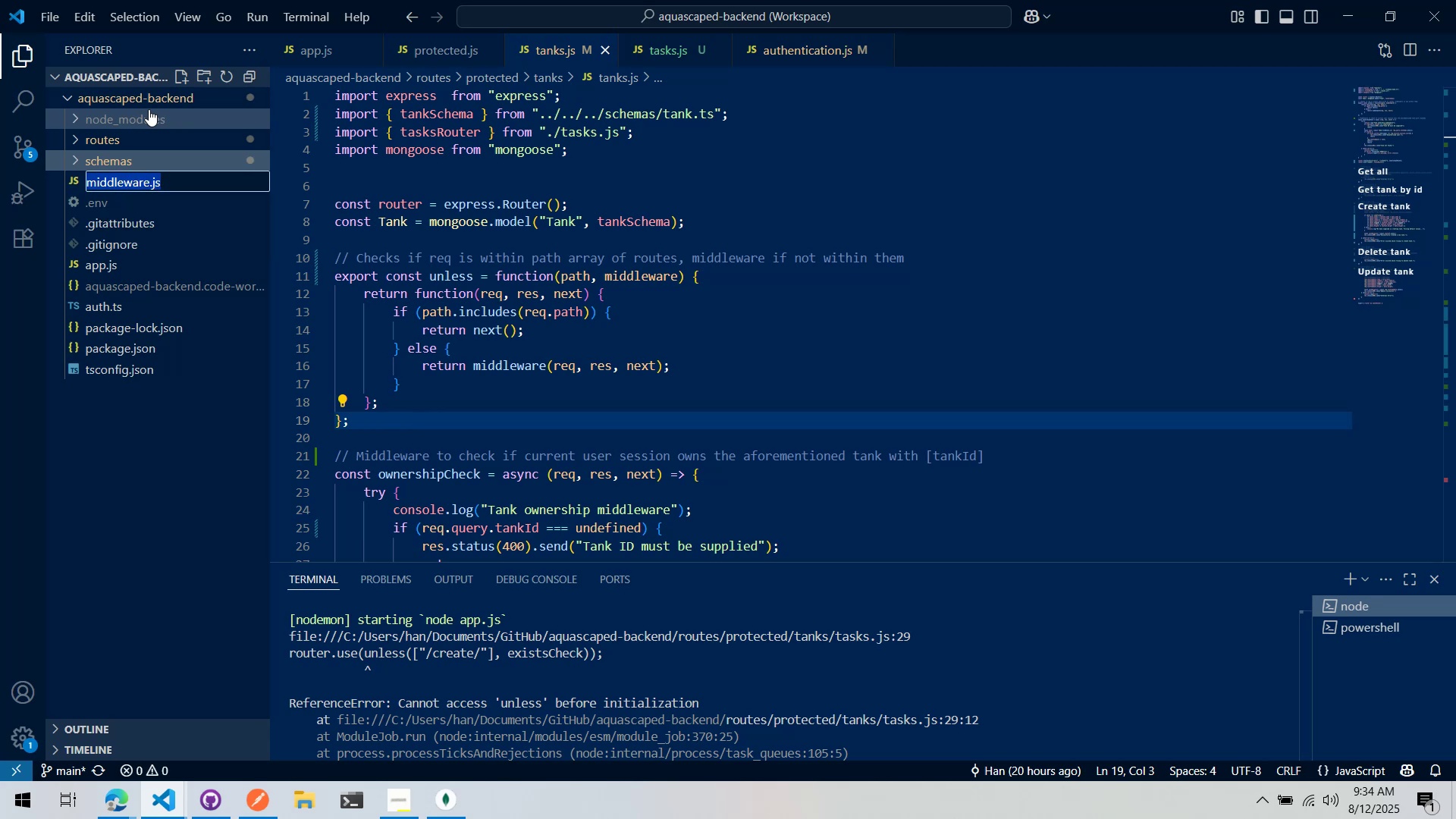 
key(Backspace)
 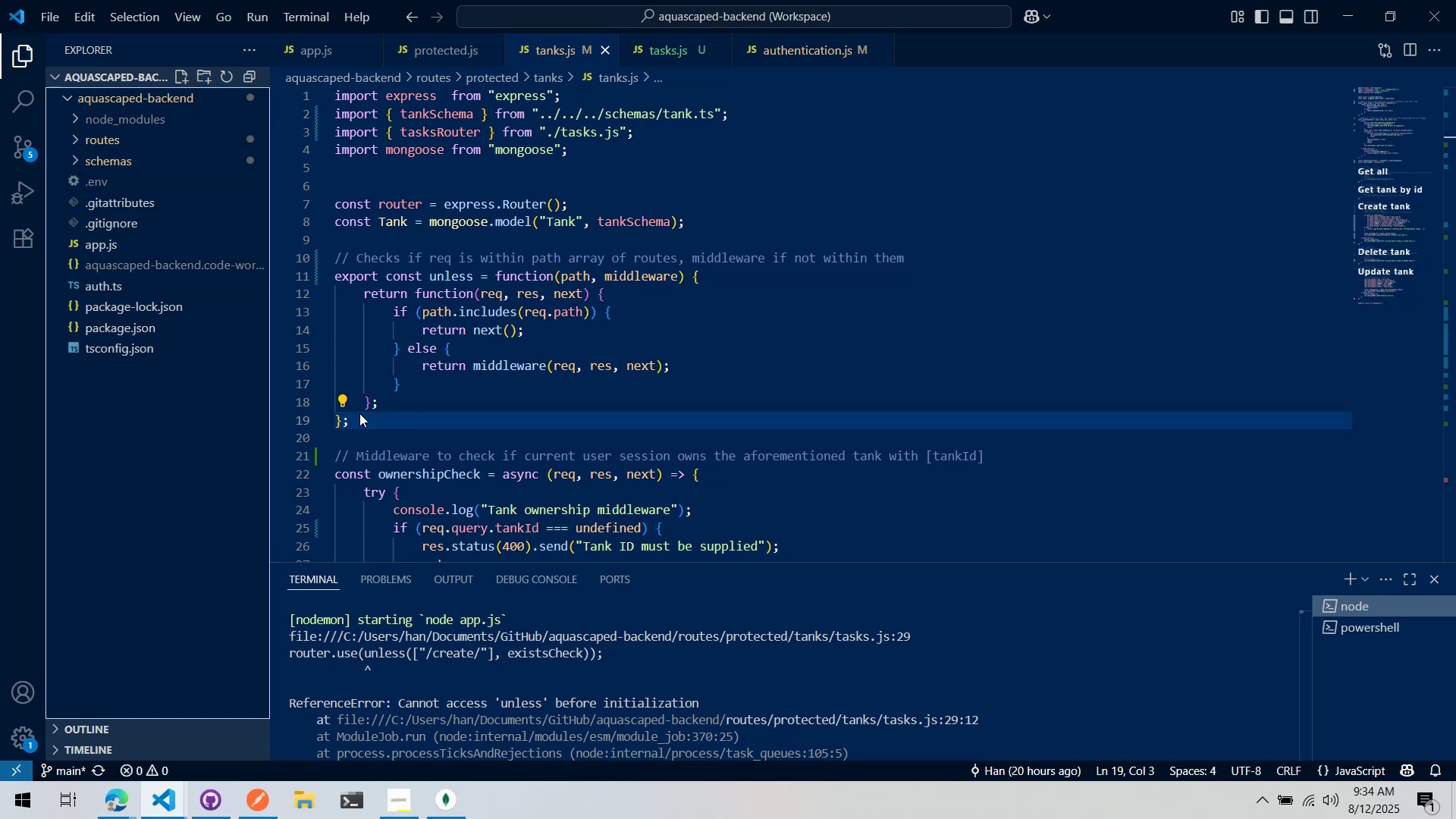 
left_click([621, 168])
 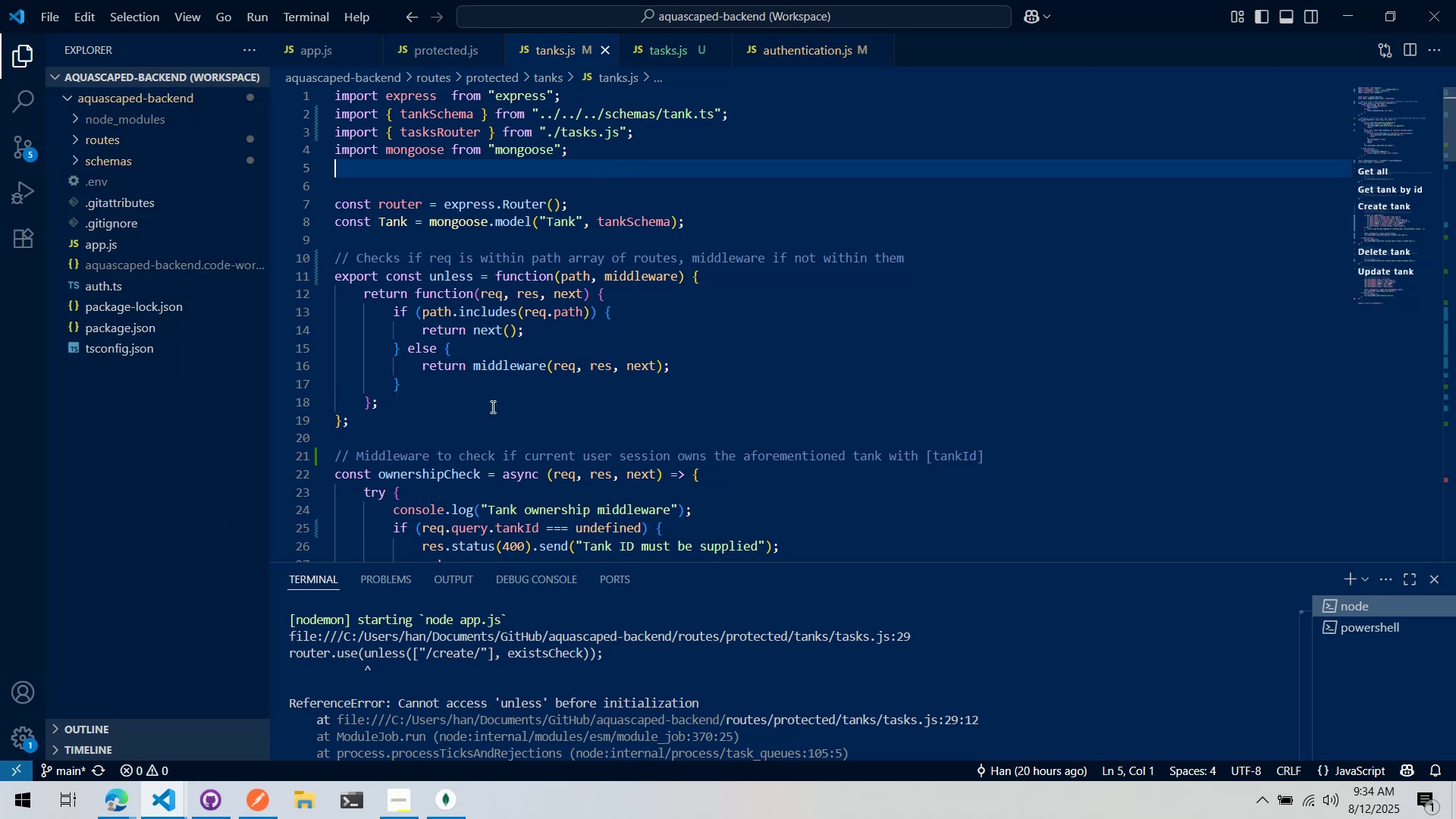 
left_click_drag(start_coordinate=[475, 429], to_coordinate=[249, 257])
 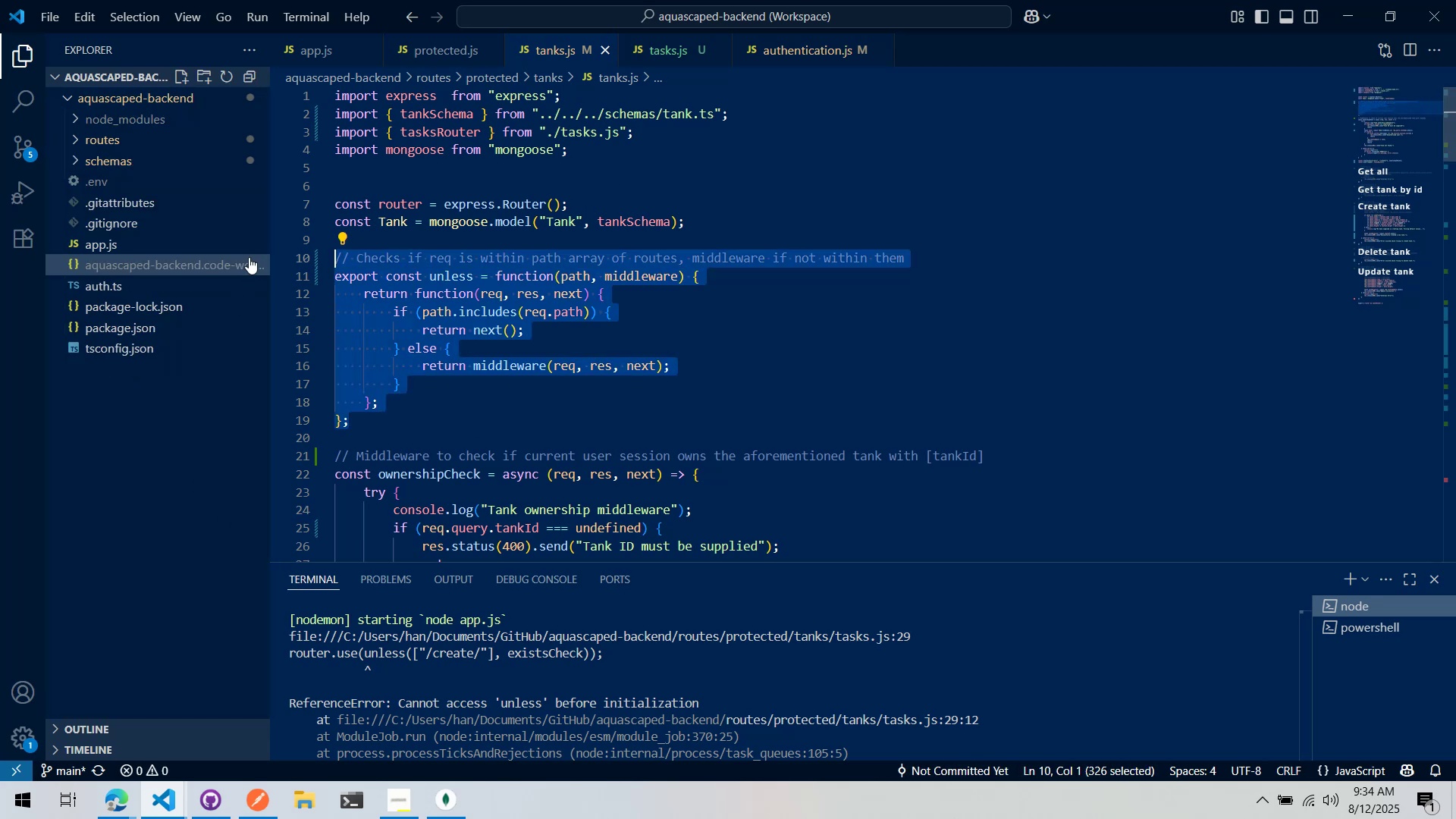 
key(Control+ControlLeft)
 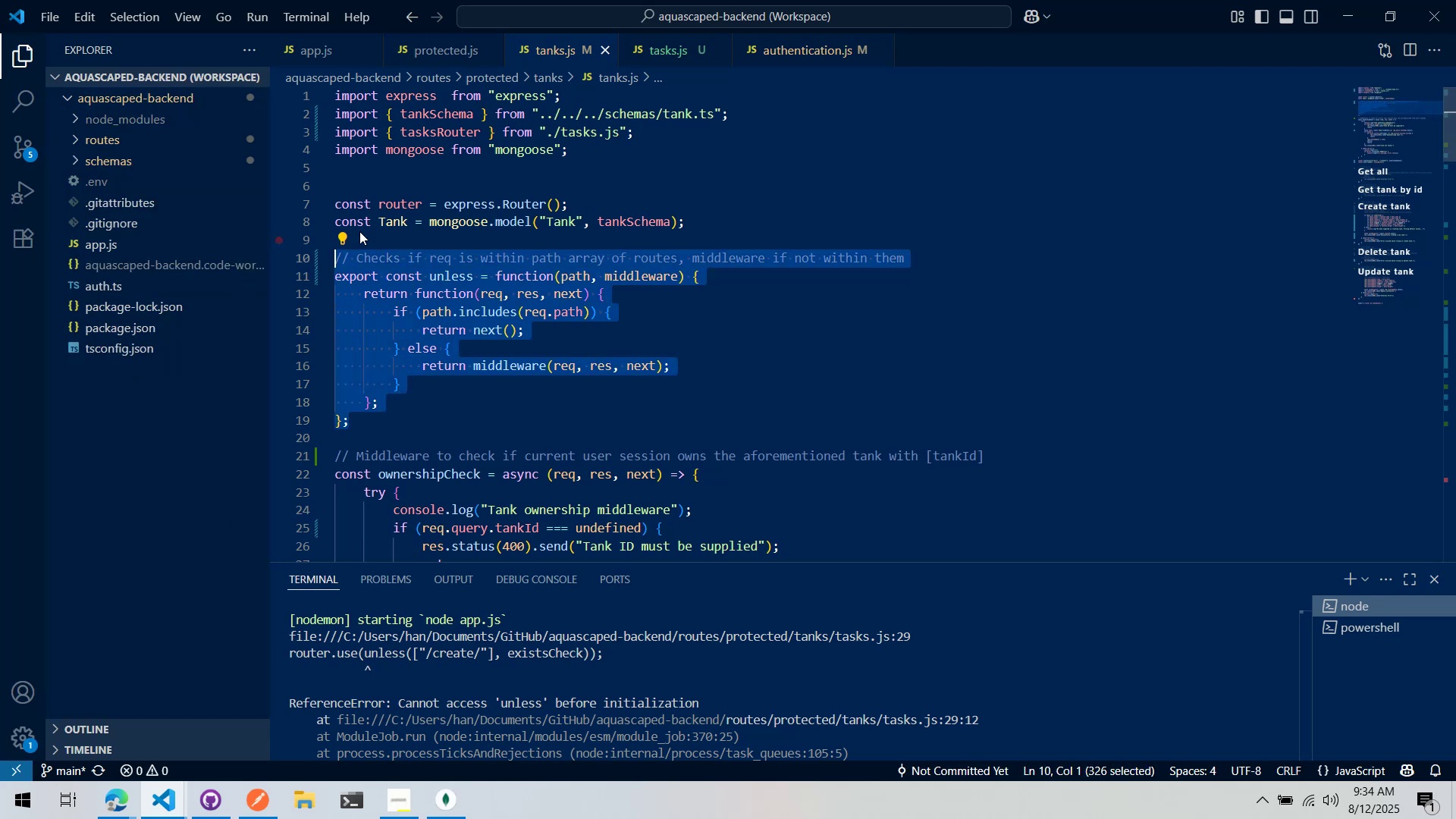 
key(Control+C)
 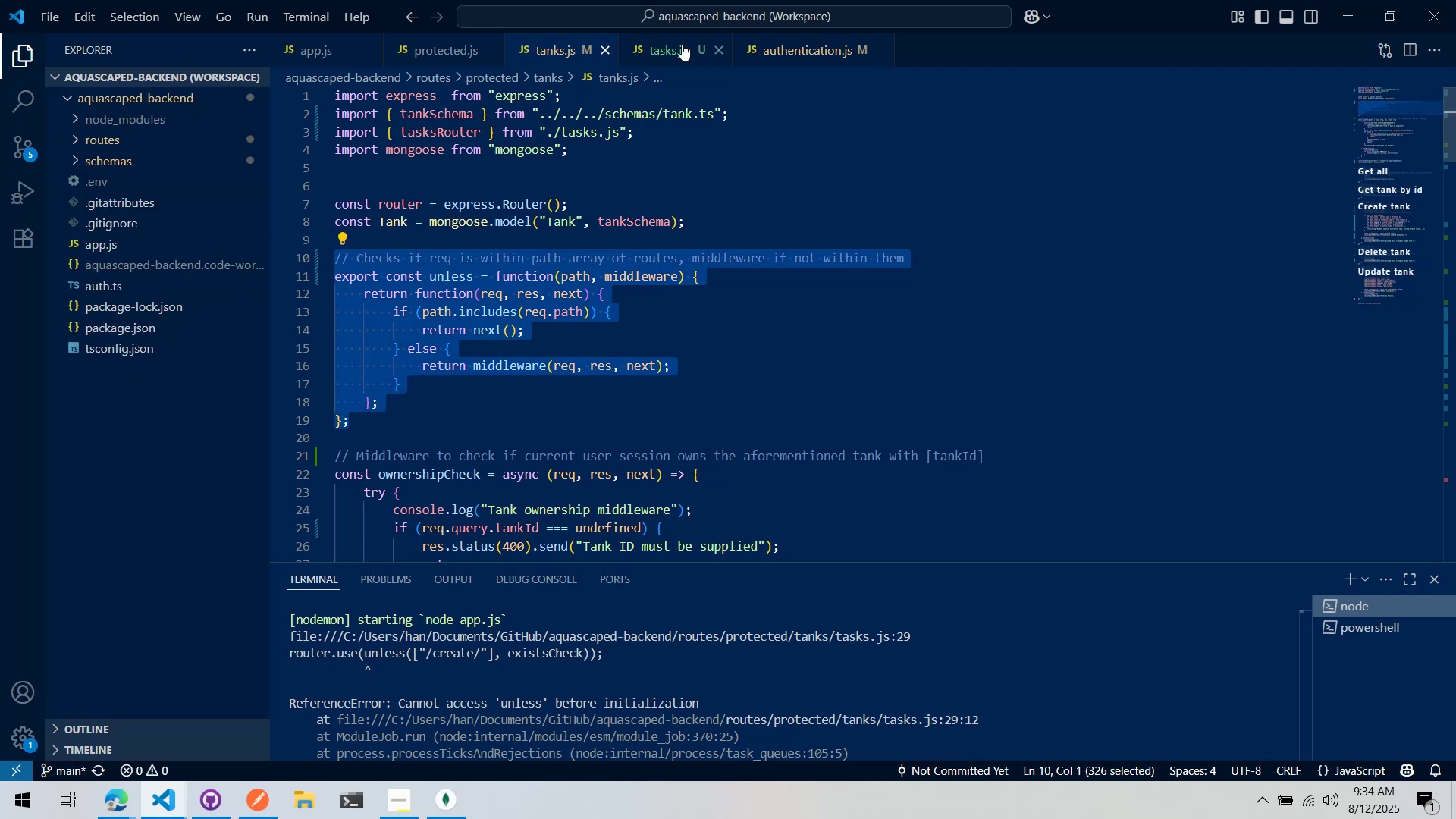 
left_click([682, 41])
 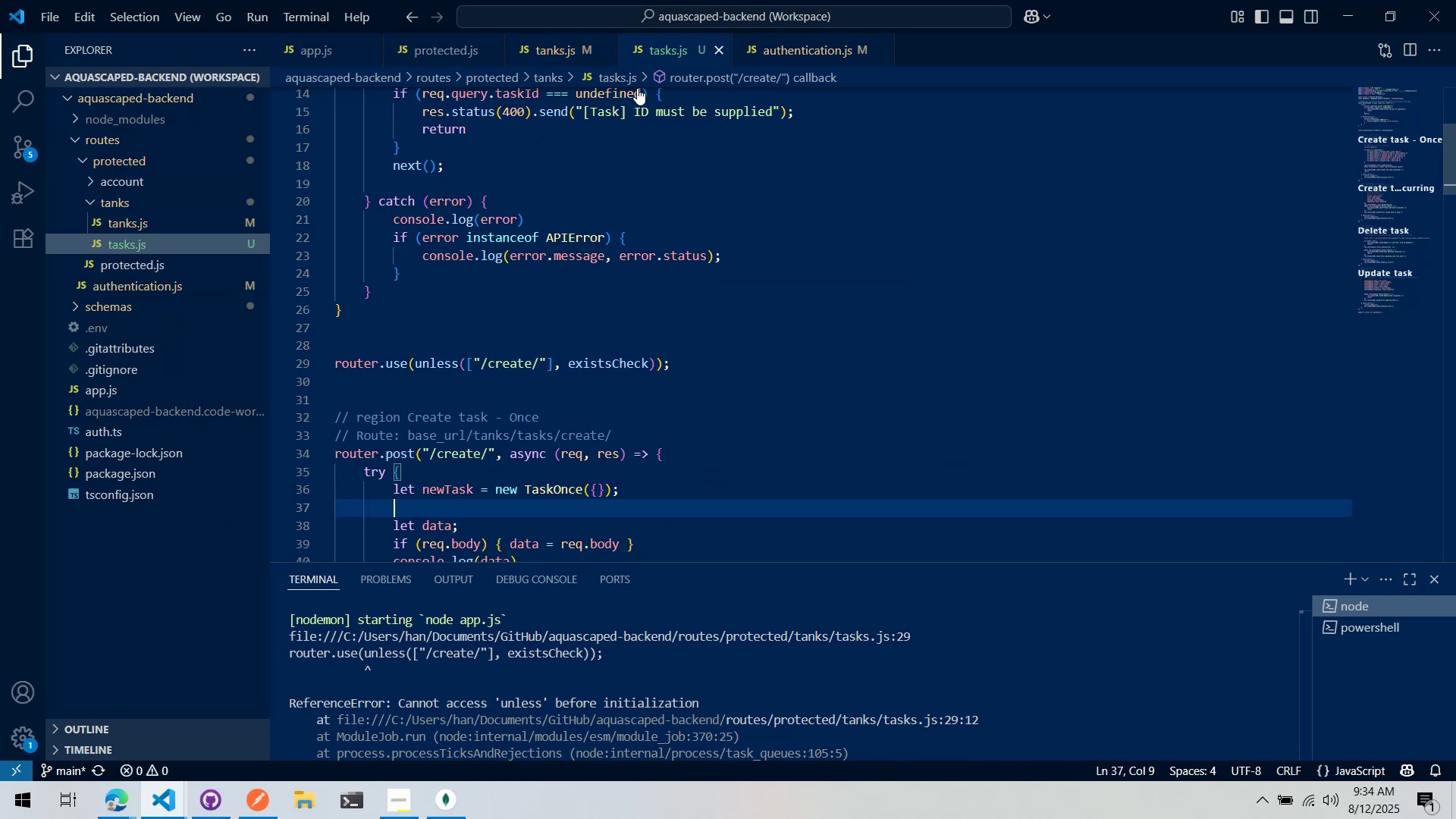 
scroll: coordinate [450, 372], scroll_direction: up, amount: 15.0
 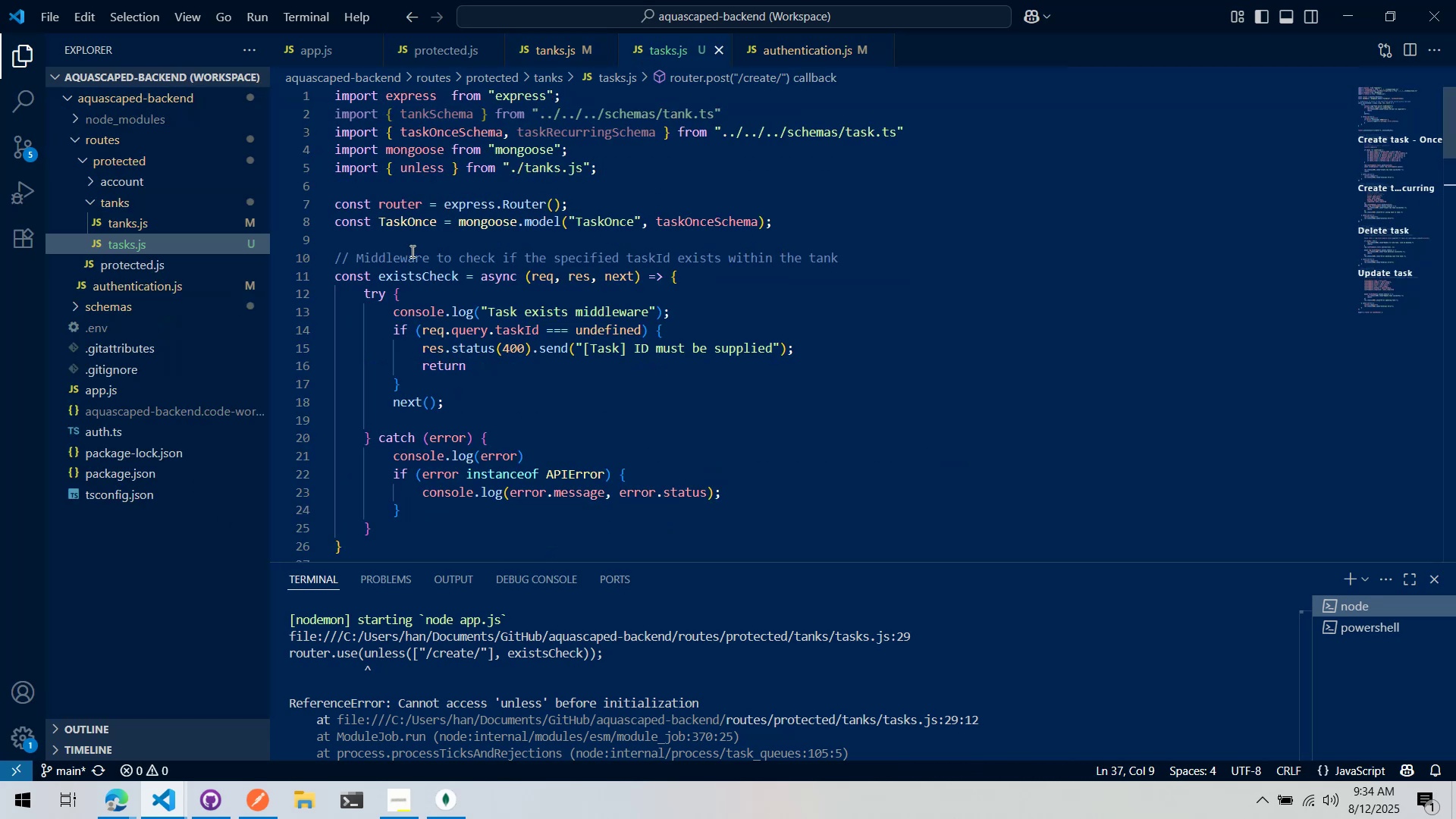 
left_click([411, 236])
 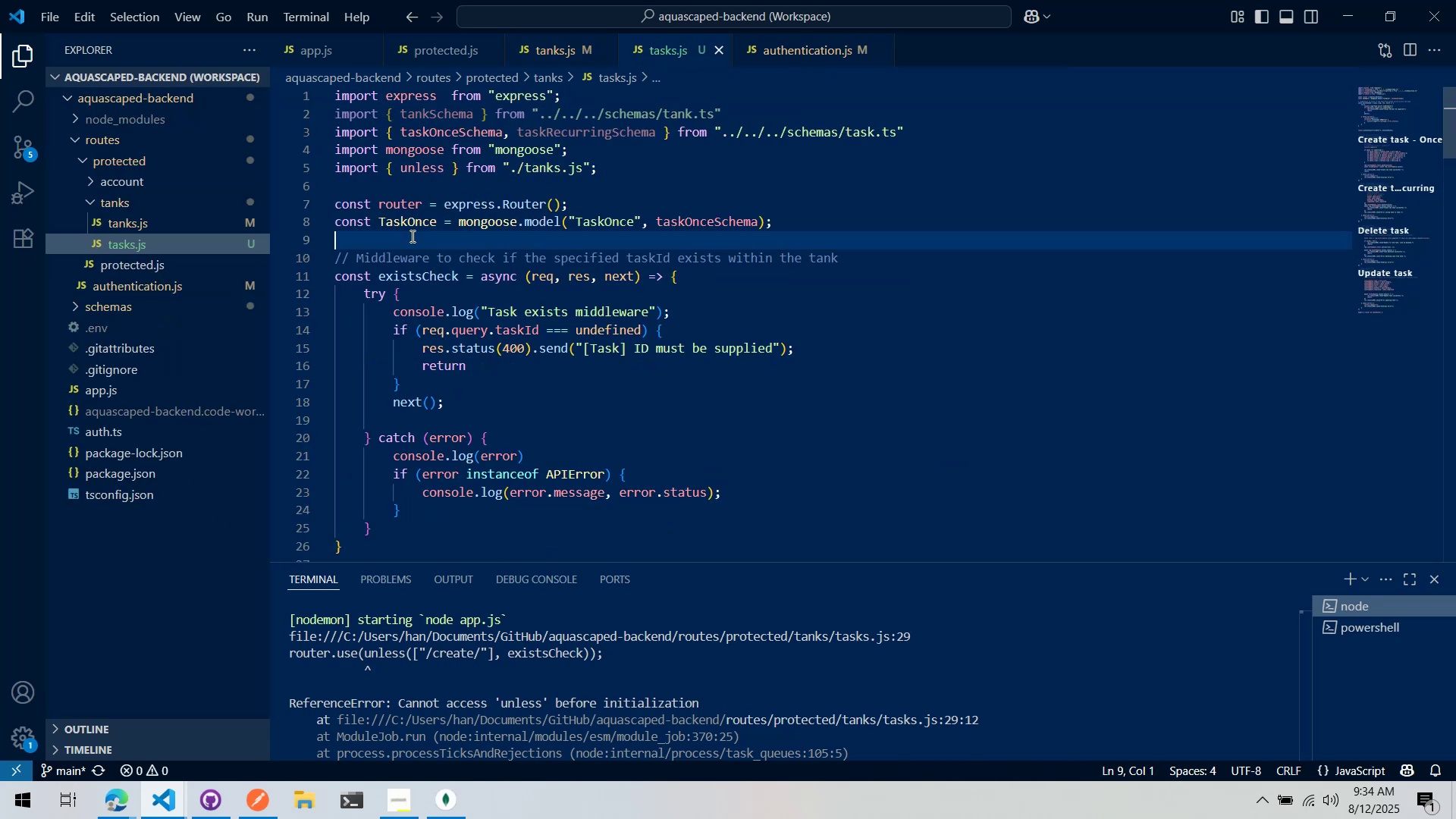 
key(Enter)
 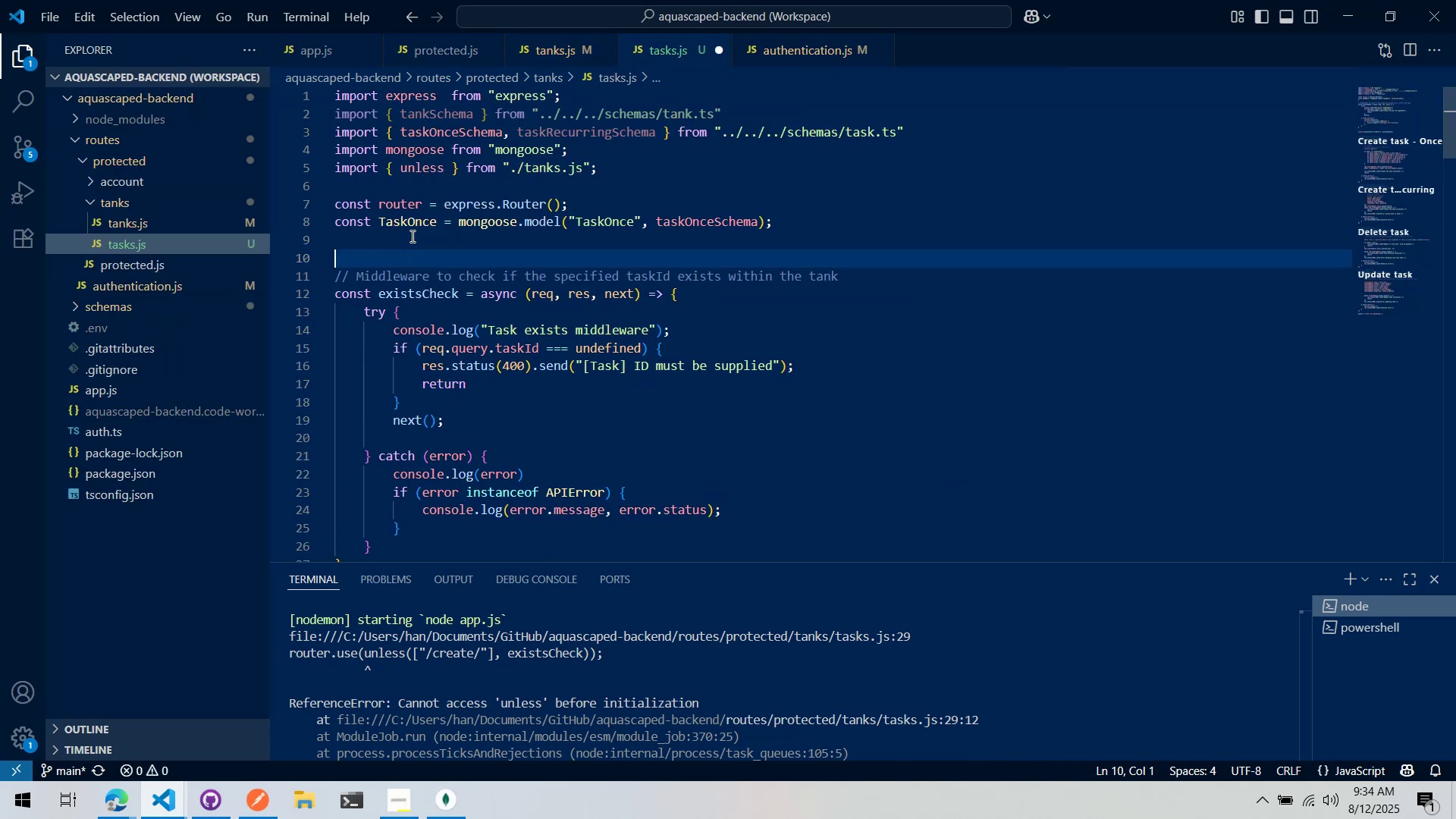 
key(Enter)
 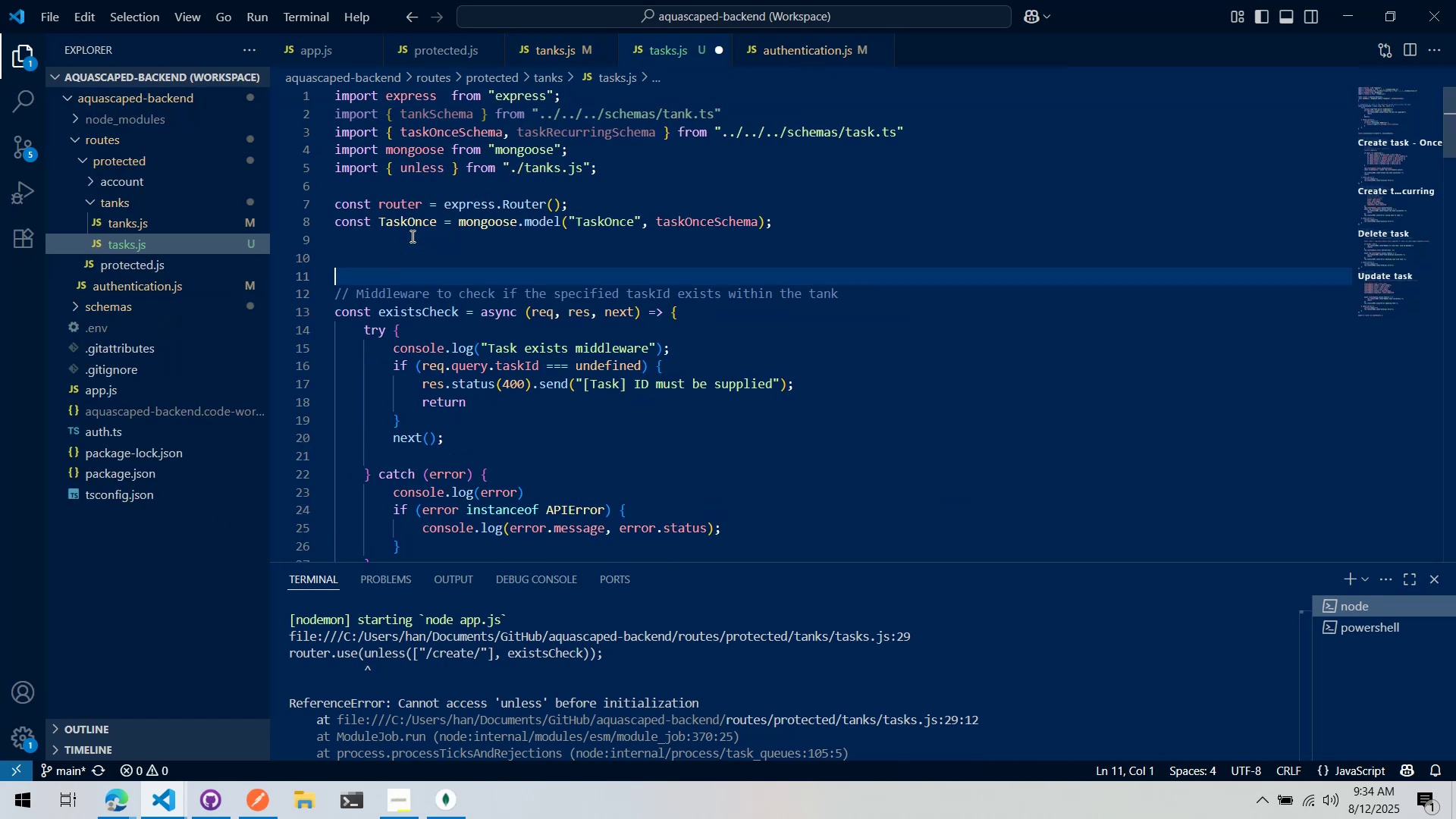 
key(Enter)
 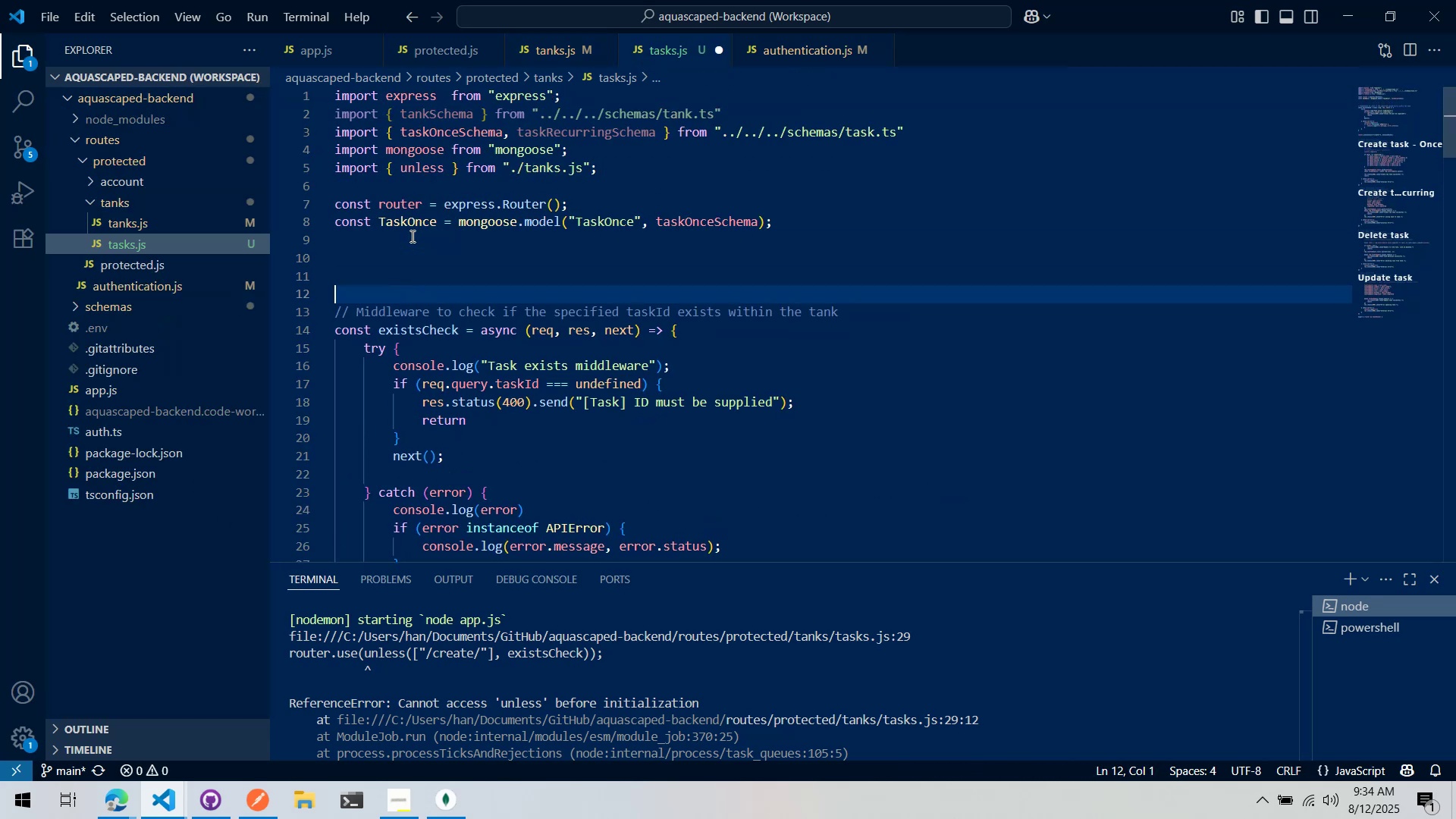 
key(ArrowUp)
 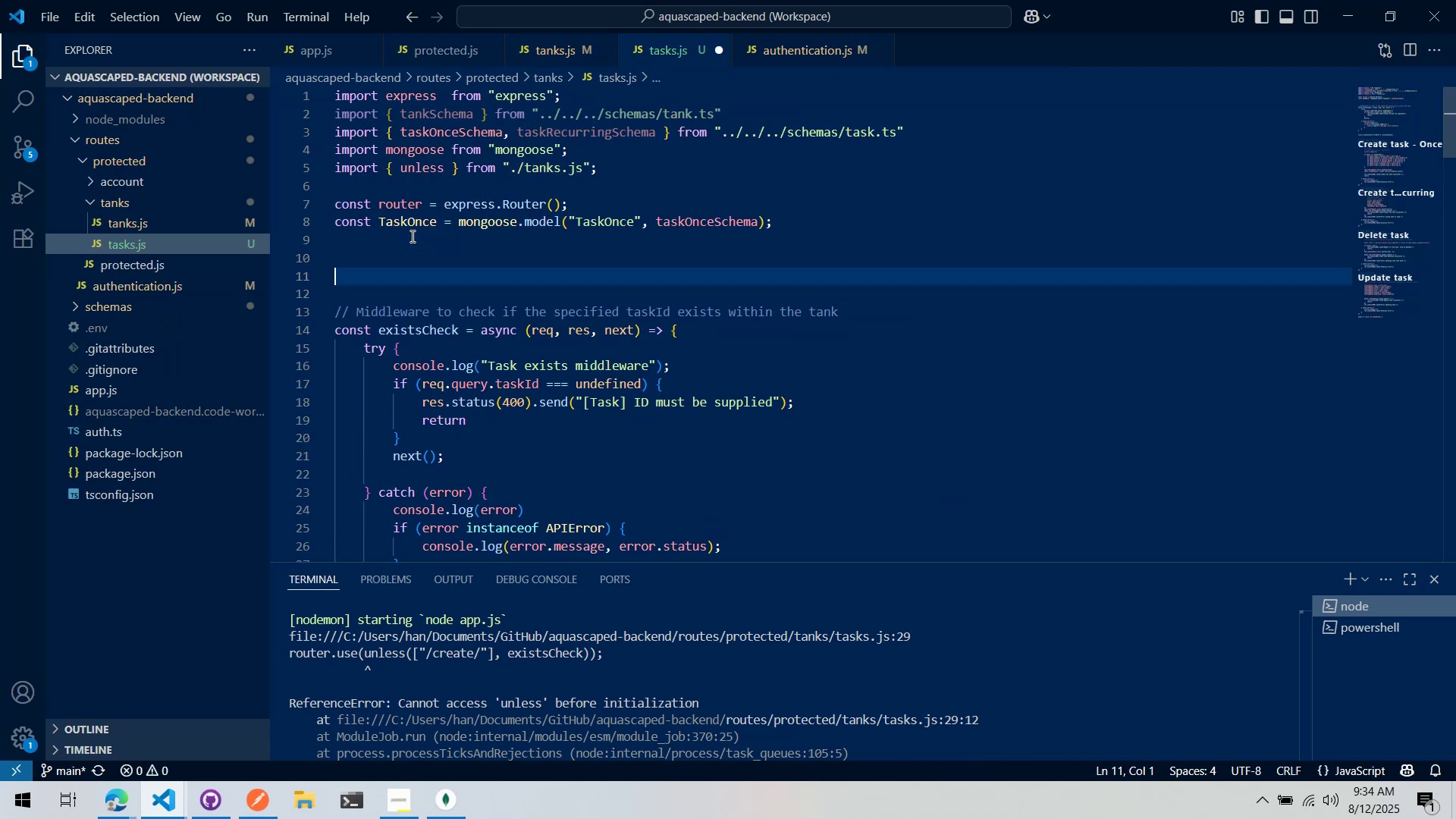 
key(Control+ControlLeft)
 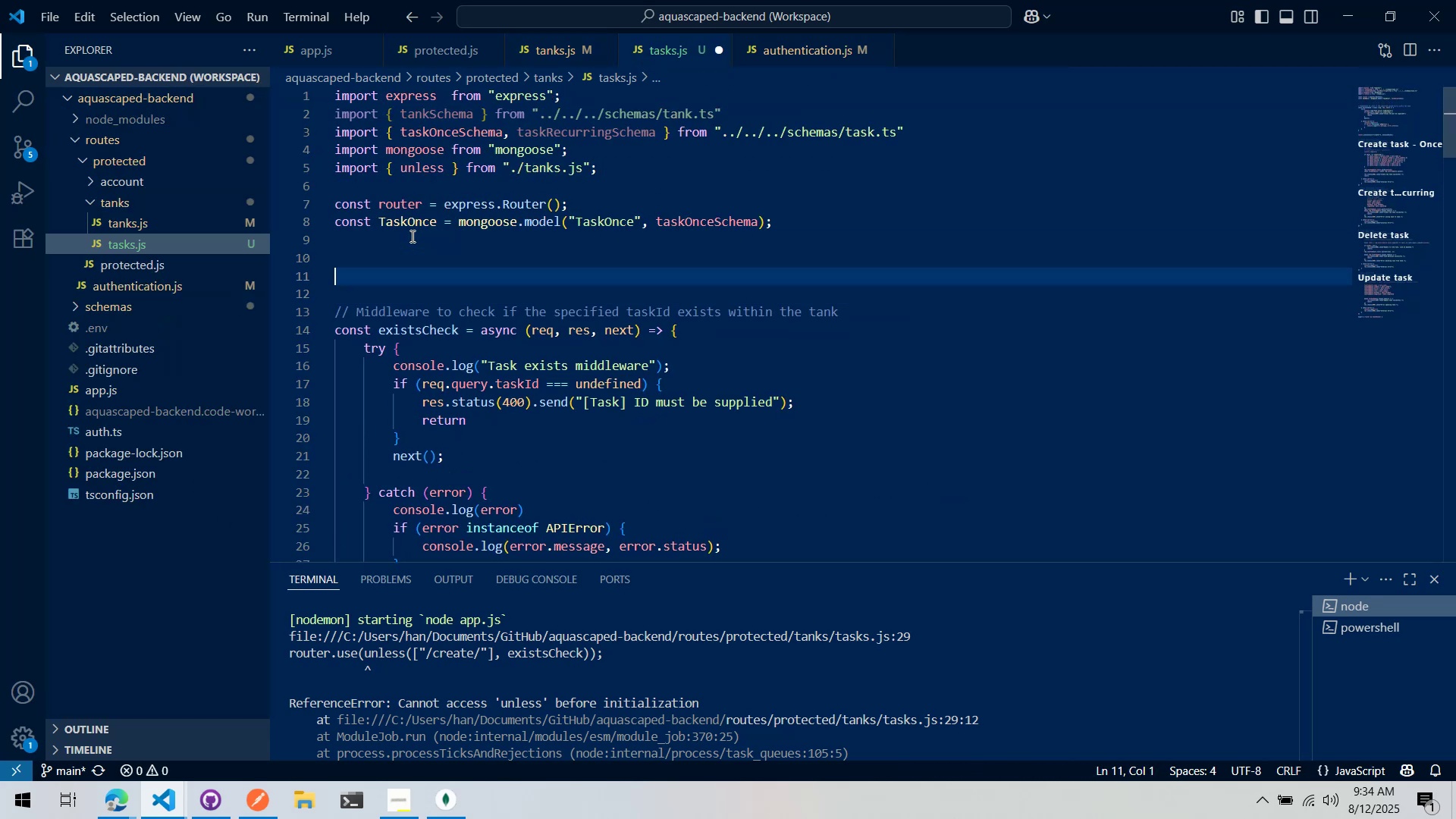 
key(Control+V)
 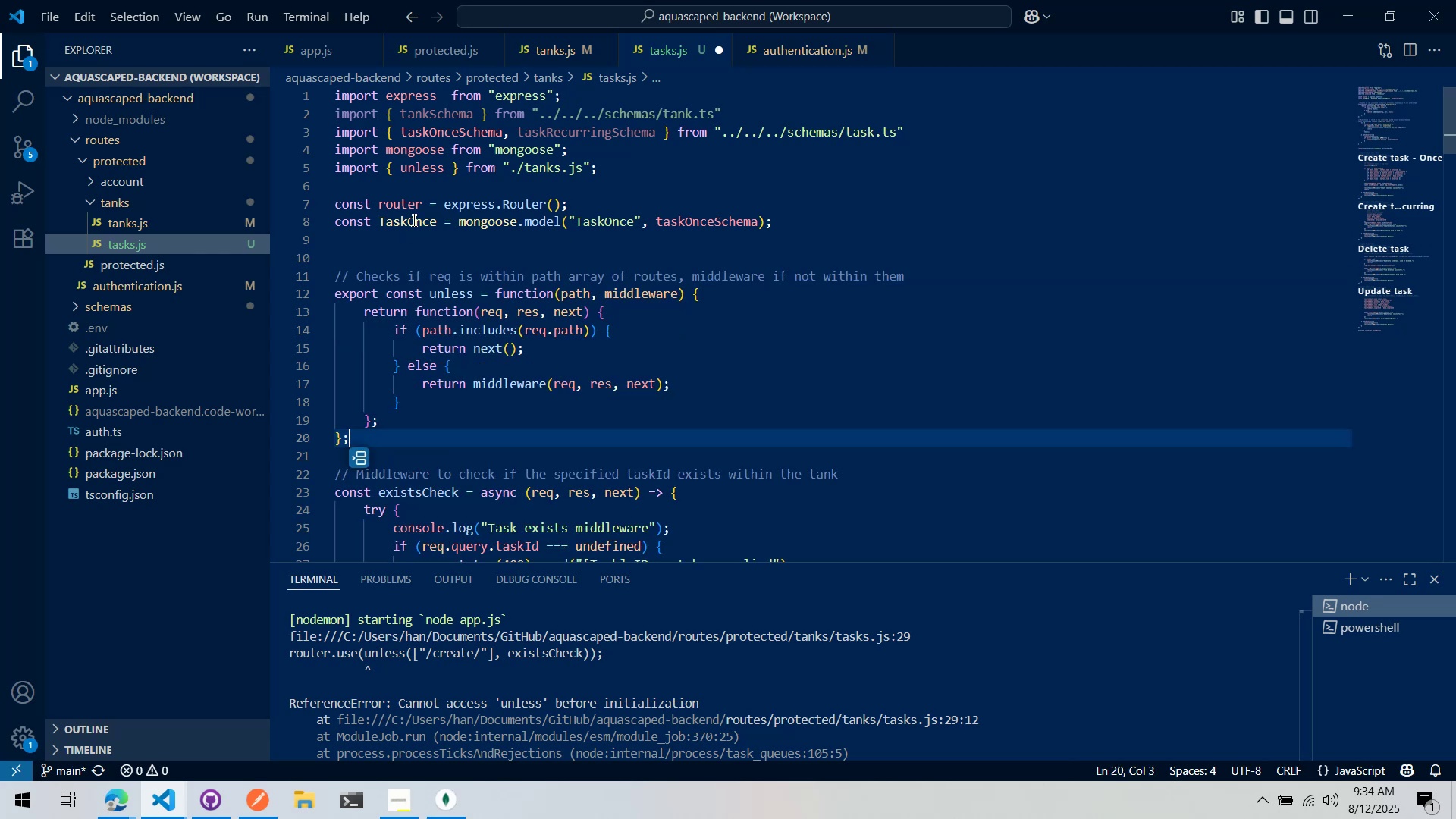 
left_click([428, 163])
 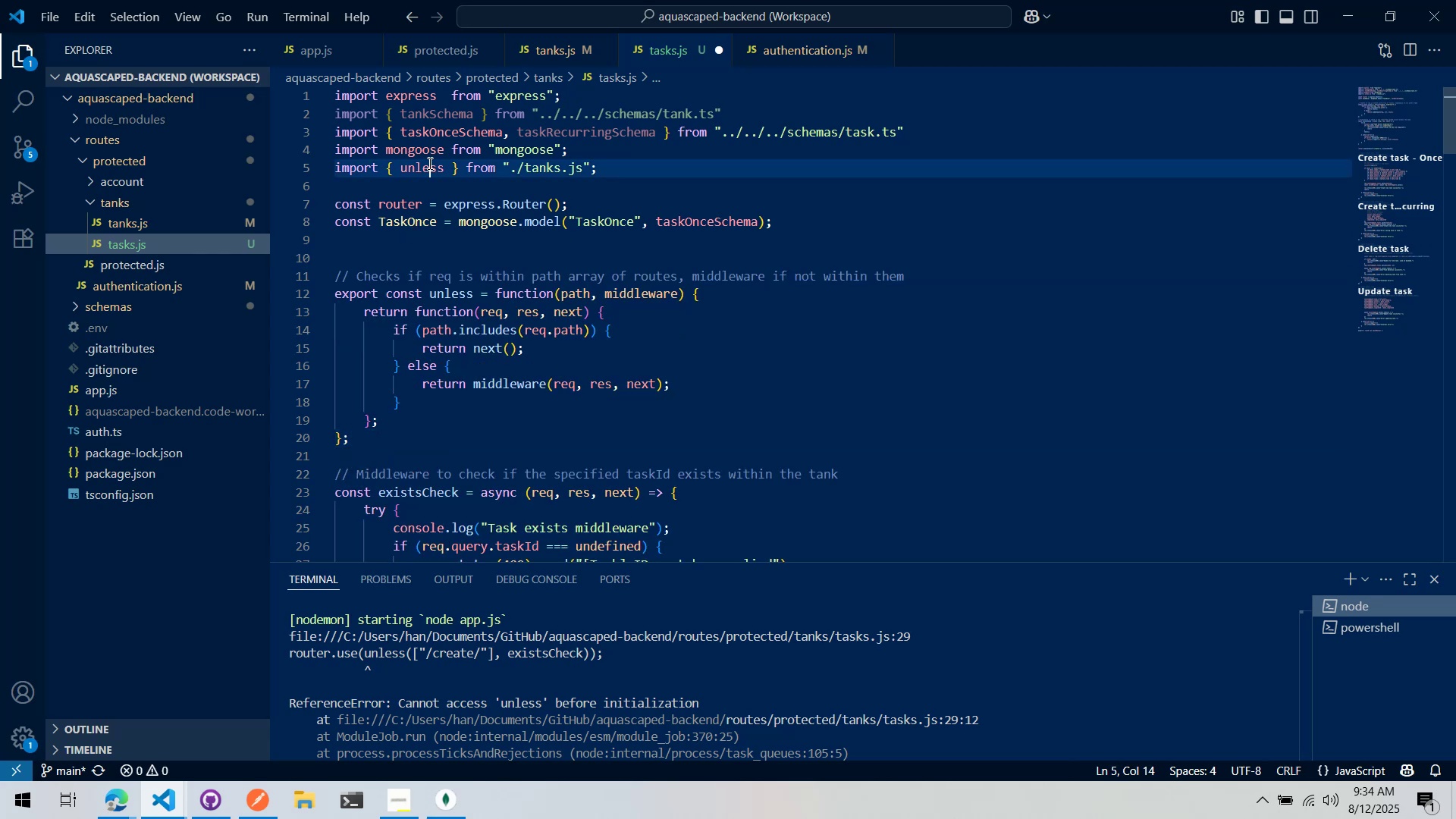 
key(Control+ControlLeft)
 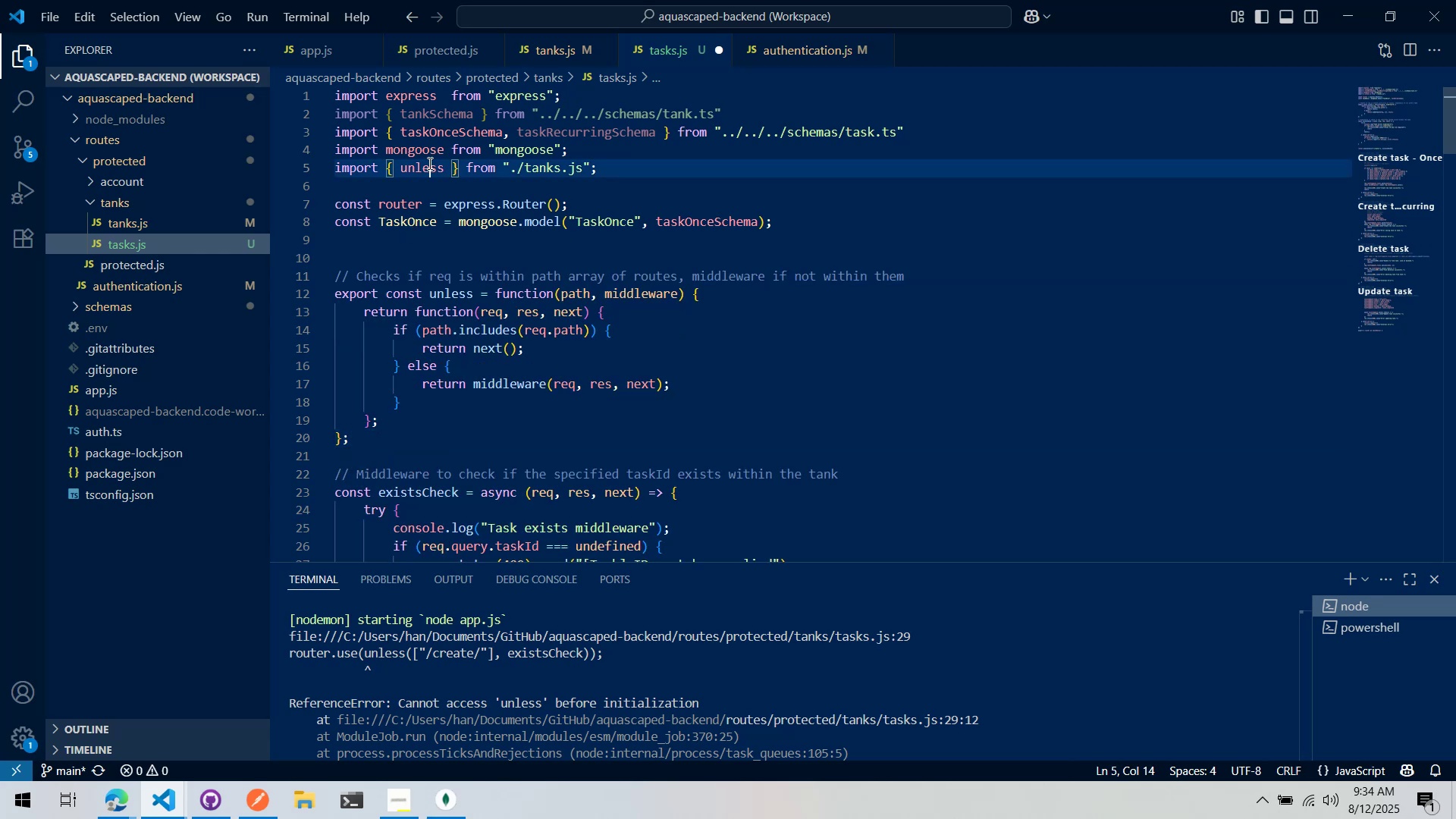 
key(Control+X)
 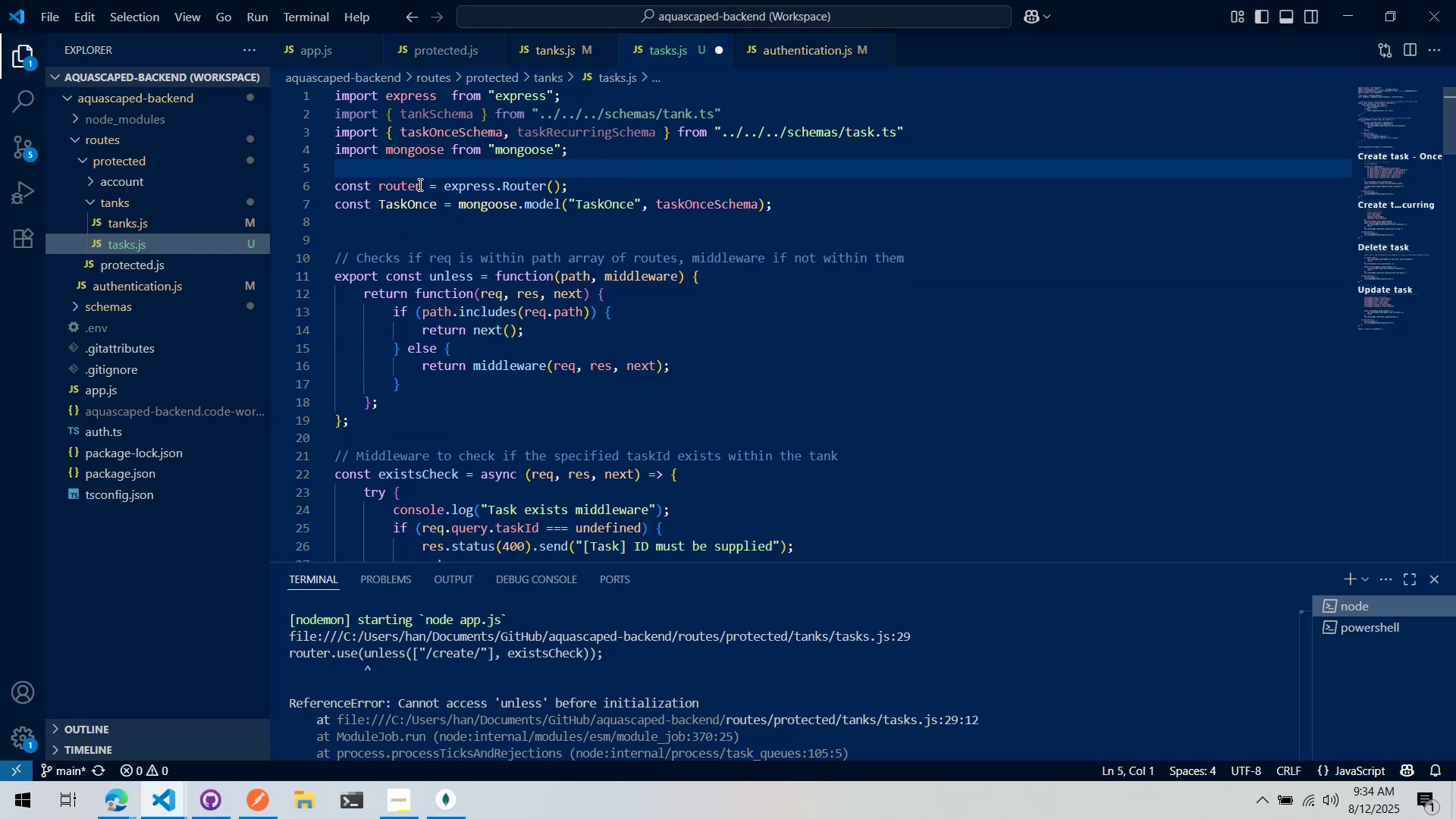 
left_click([407, 234])
 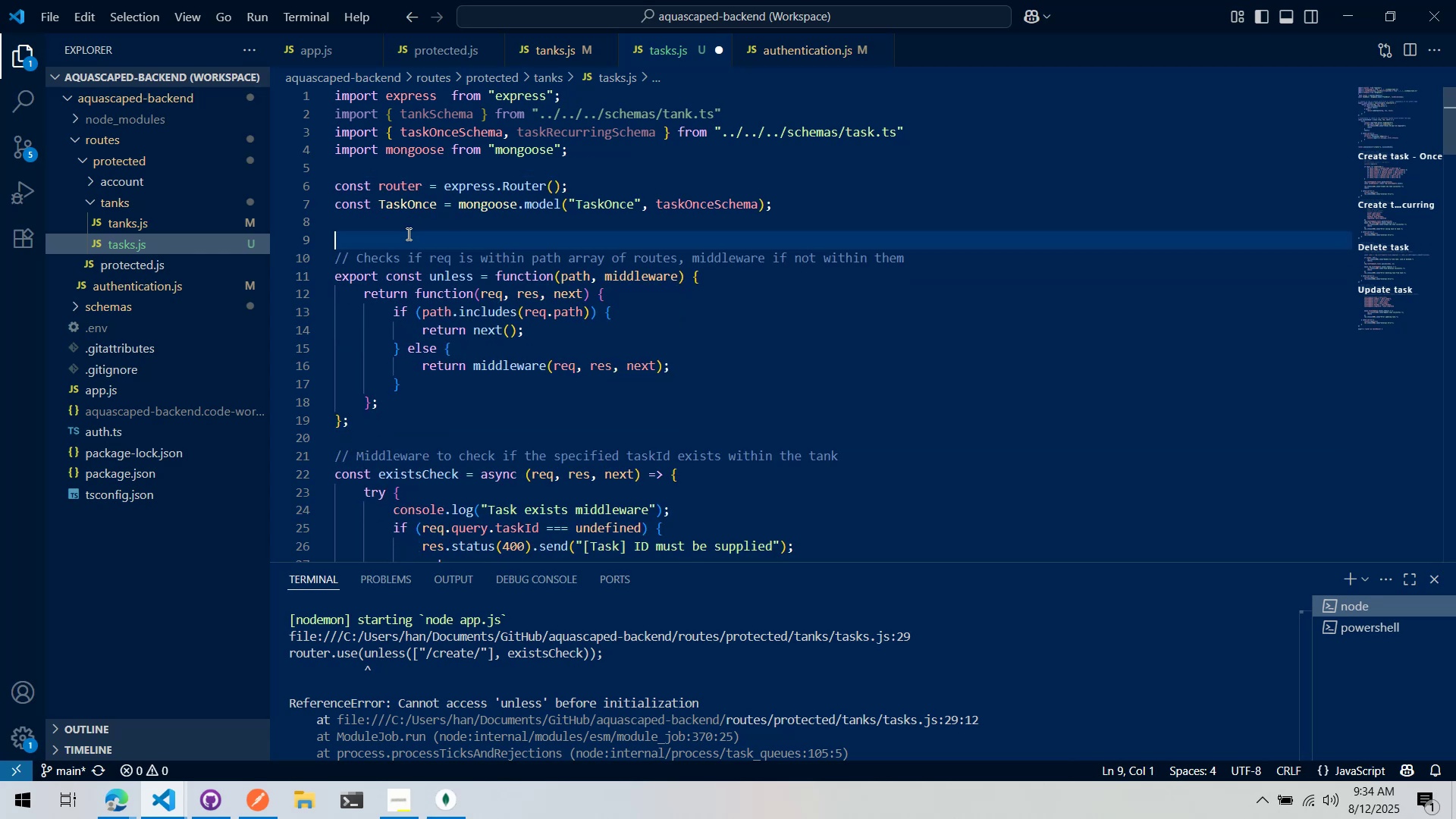 
key(Control+ControlLeft)
 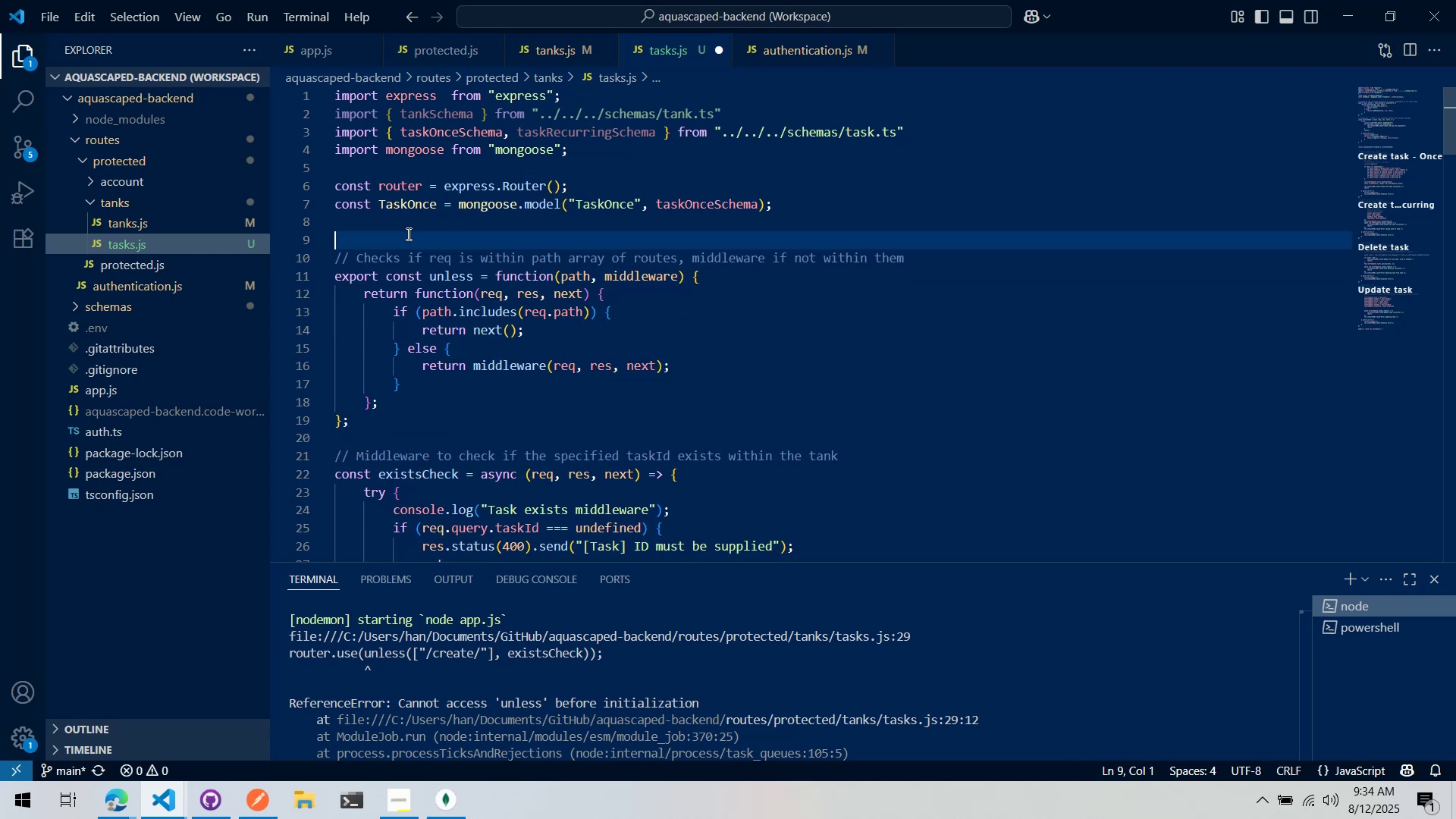 
key(Control+X)
 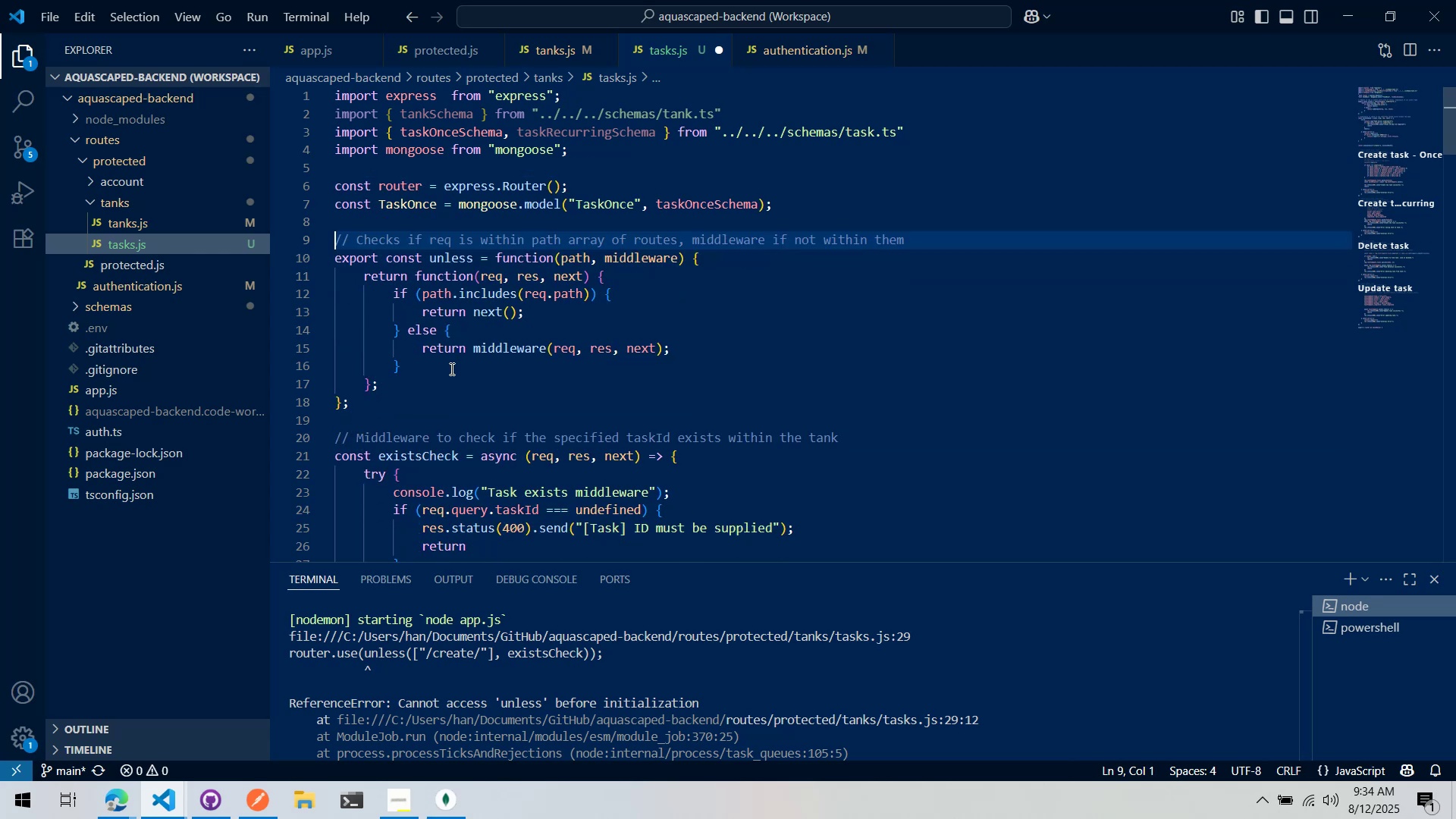 
left_click([454, 416])
 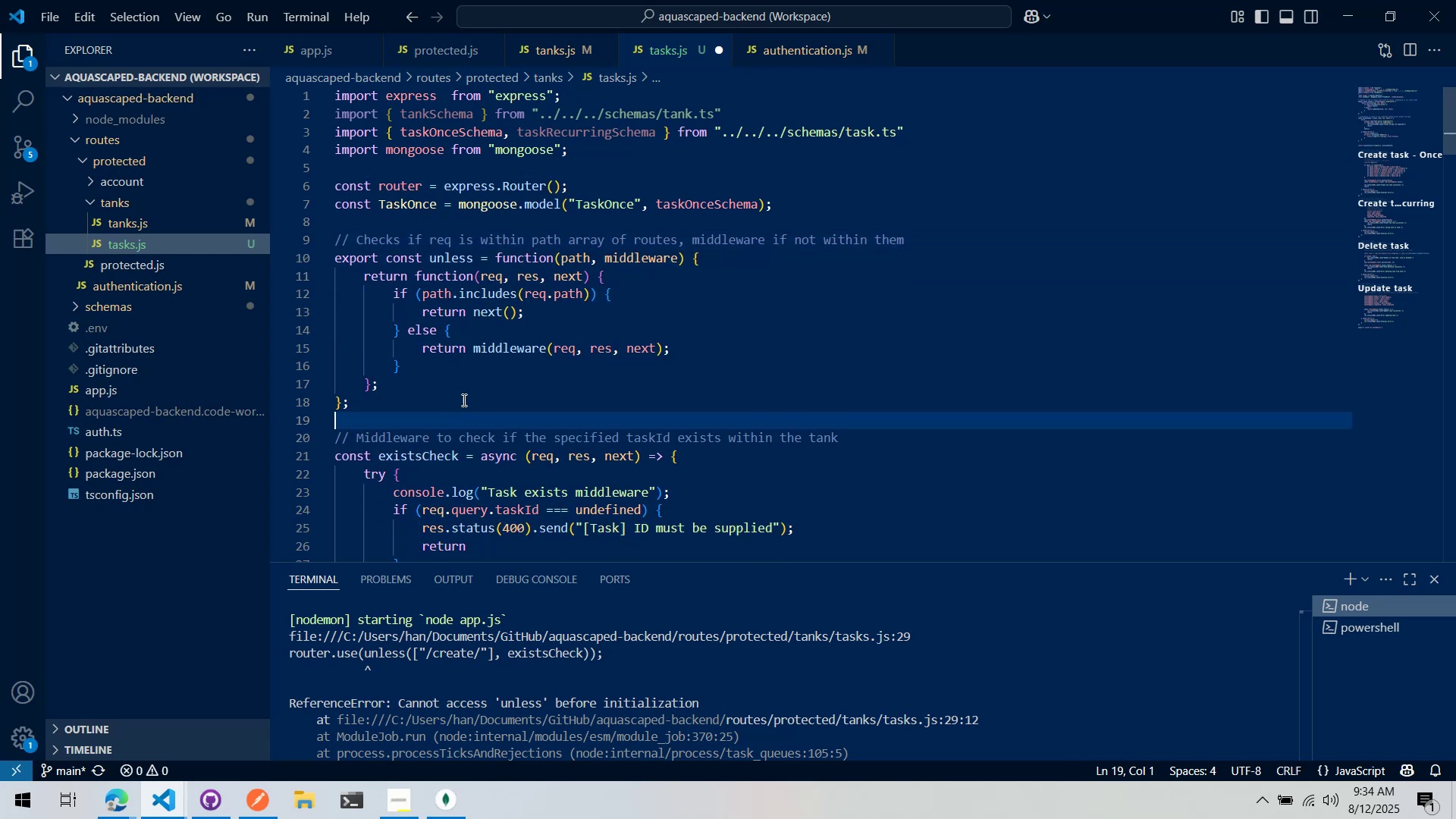 
scroll: coordinate [478, 391], scroll_direction: down, amount: 6.0
 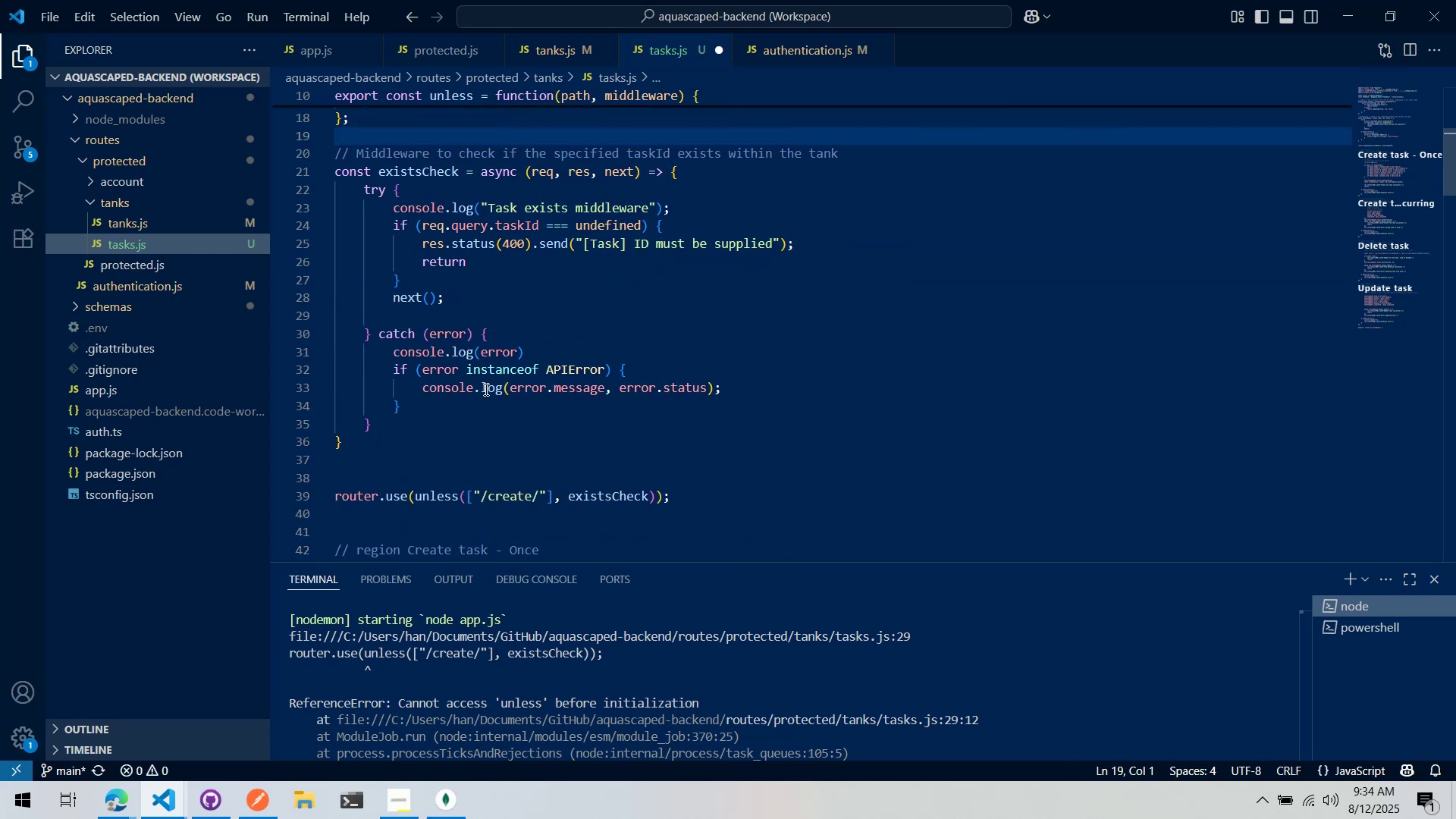 
key(Control+ControlLeft)
 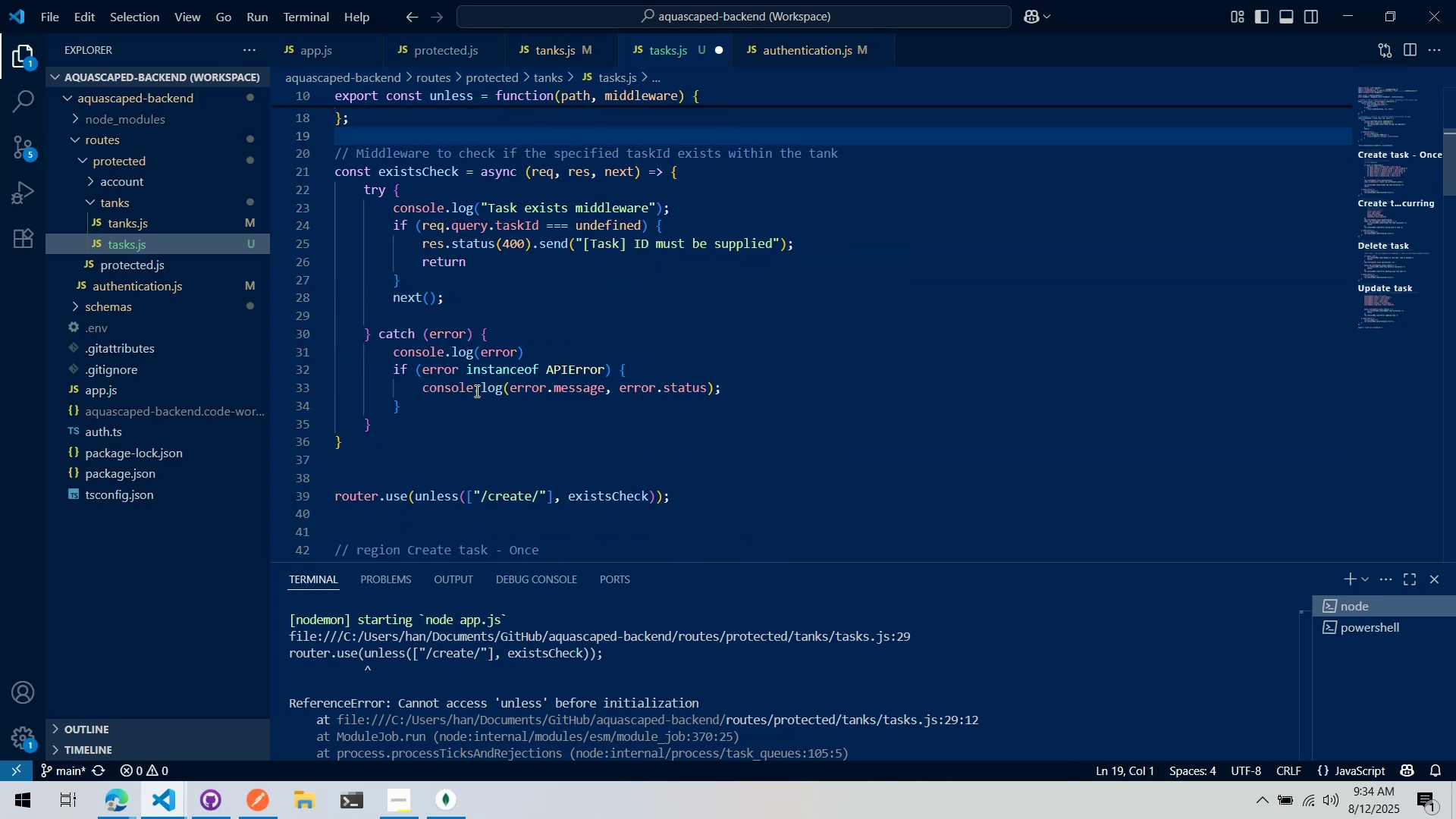 
key(Control+S)
 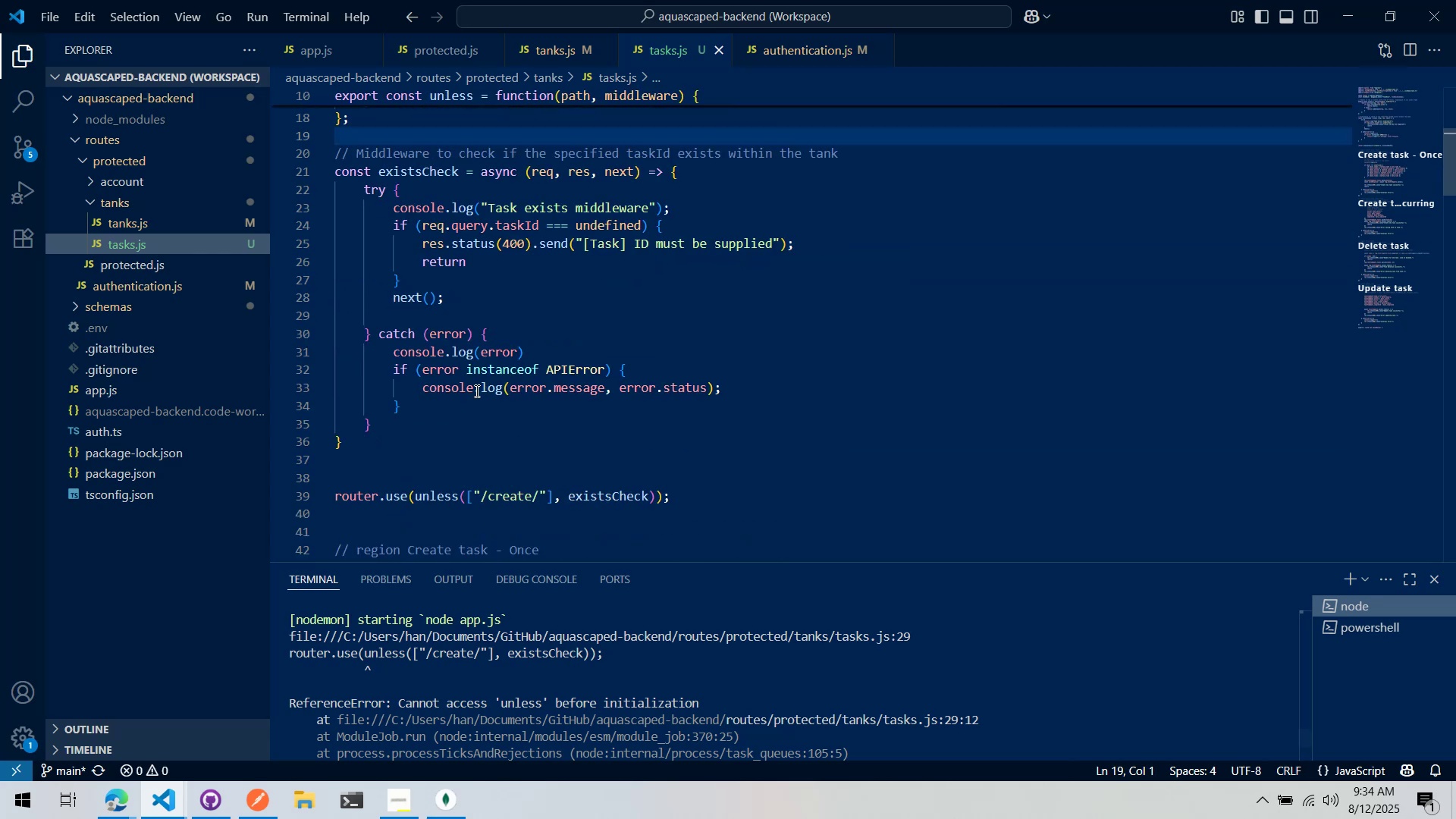 
scroll: coordinate [469, 390], scroll_direction: down, amount: 4.0
 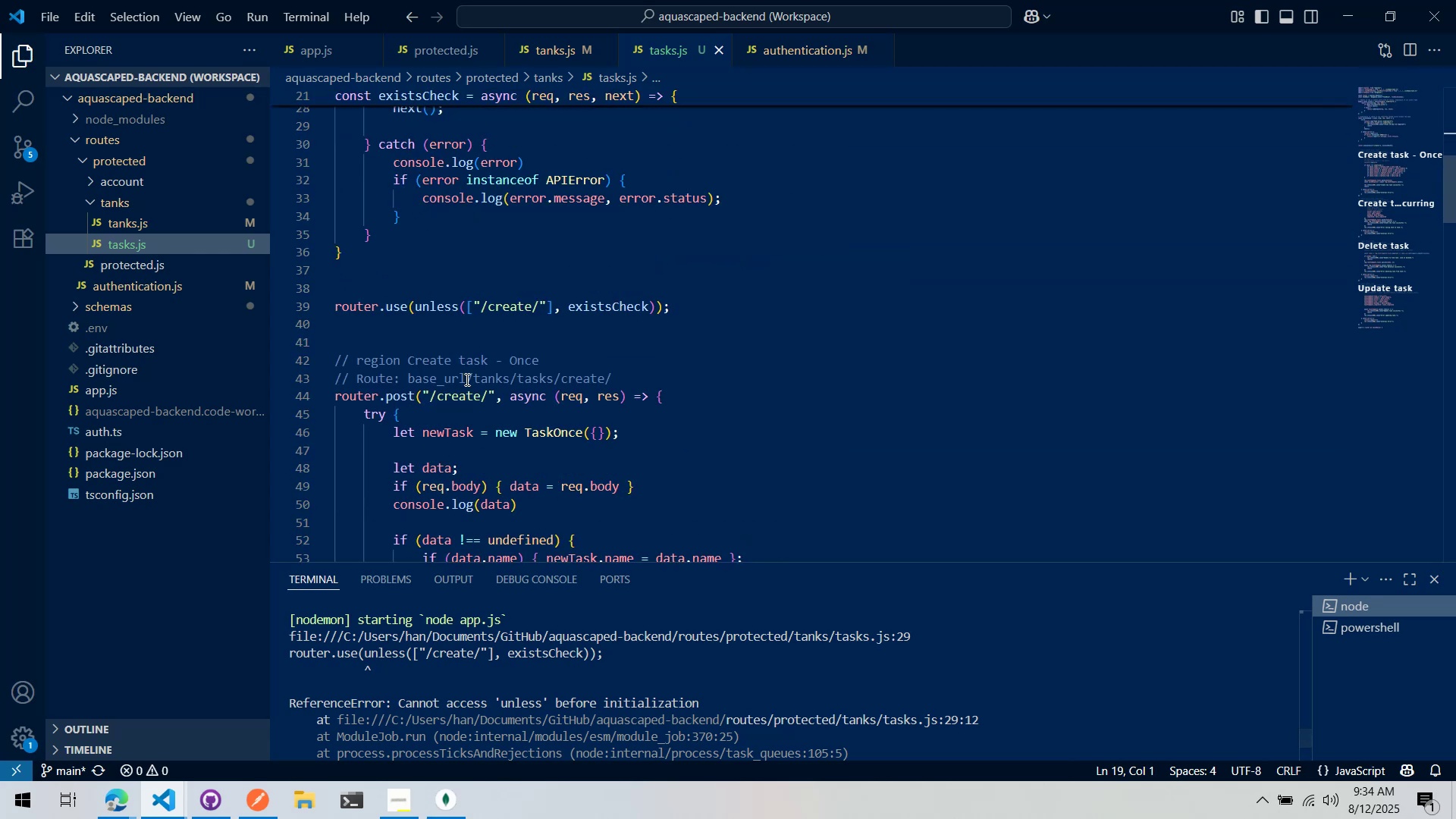 
left_click([453, 322])
 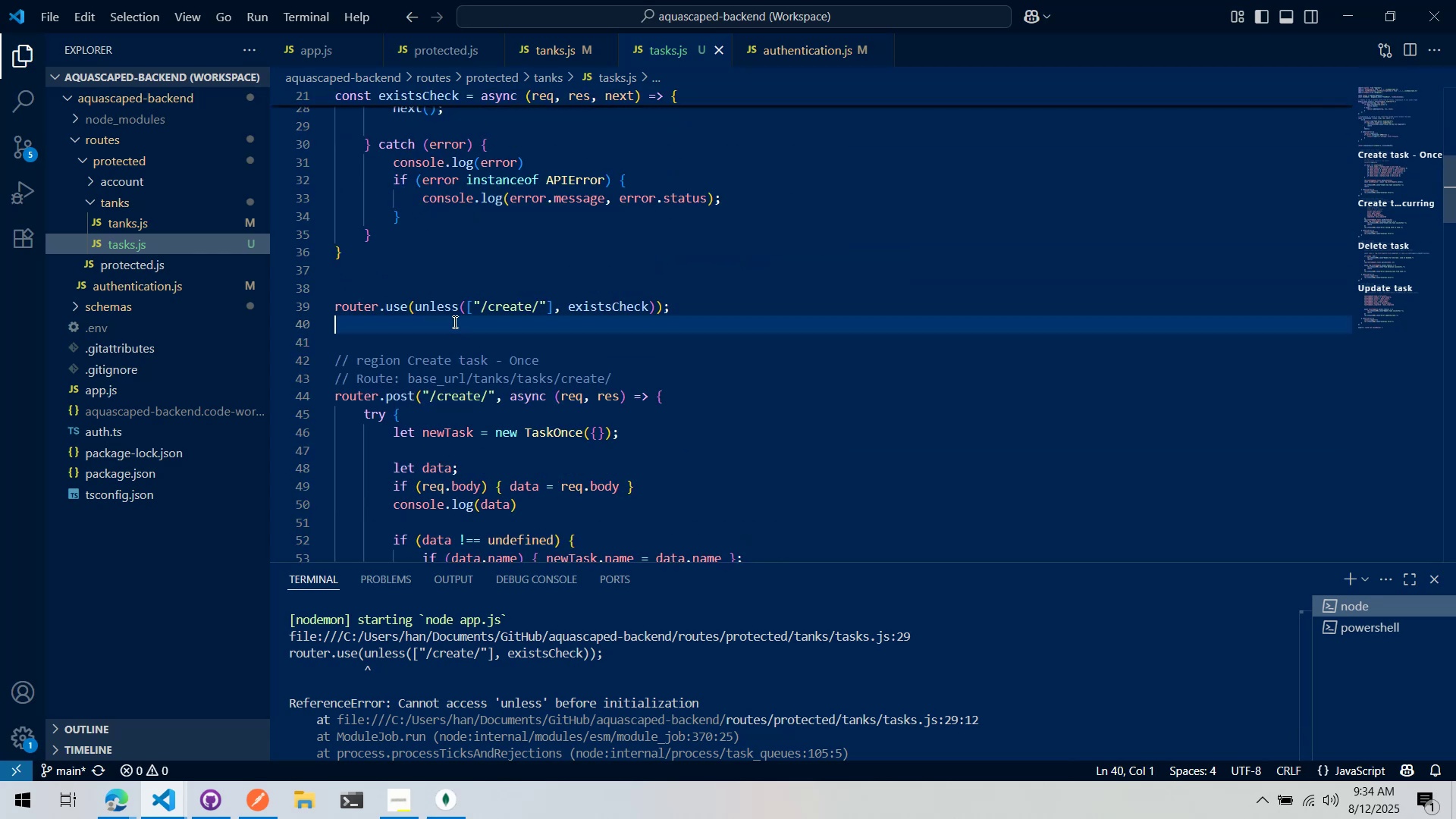 
key(Control+ControlLeft)
 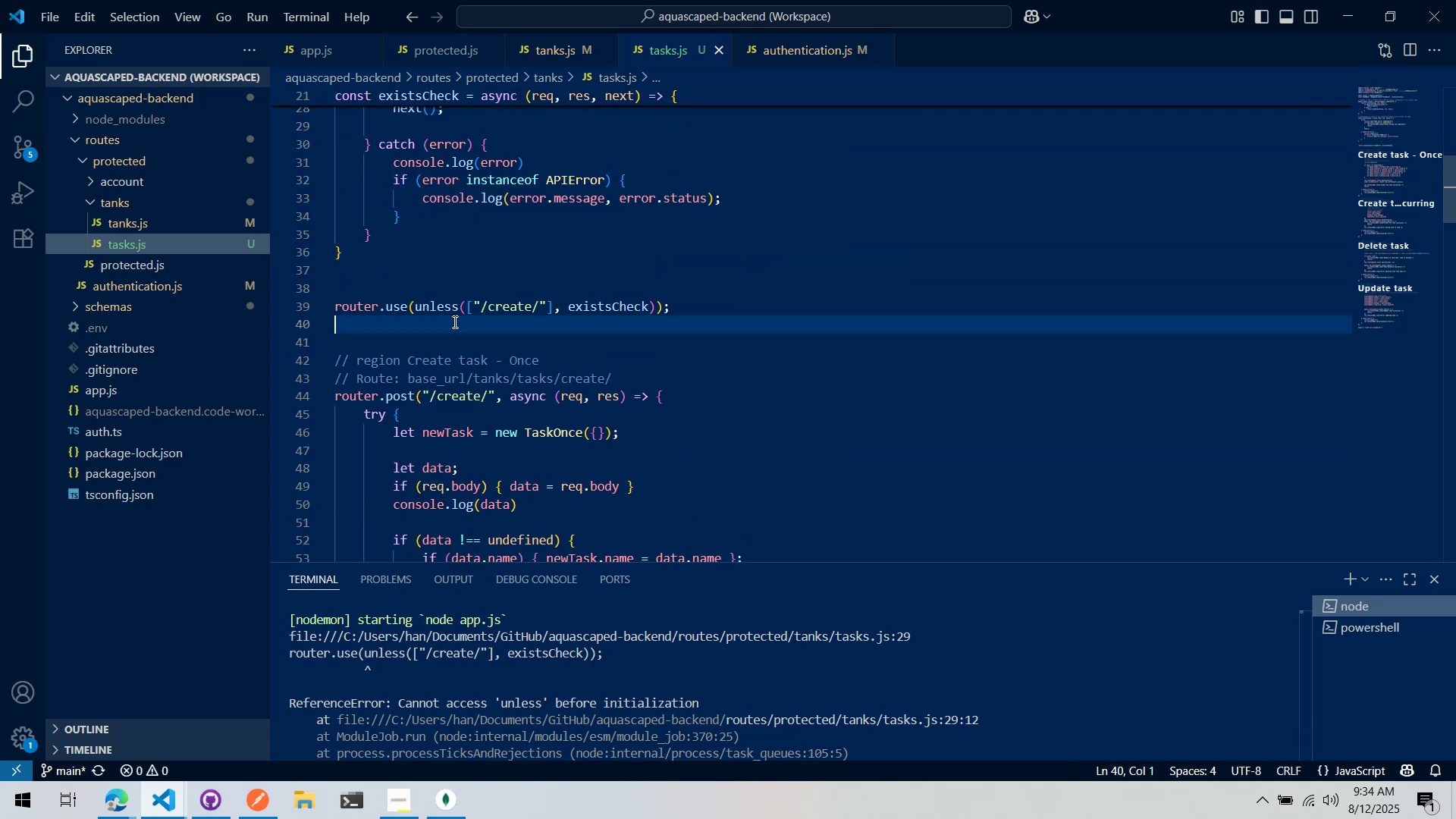 
key(Control+X)
 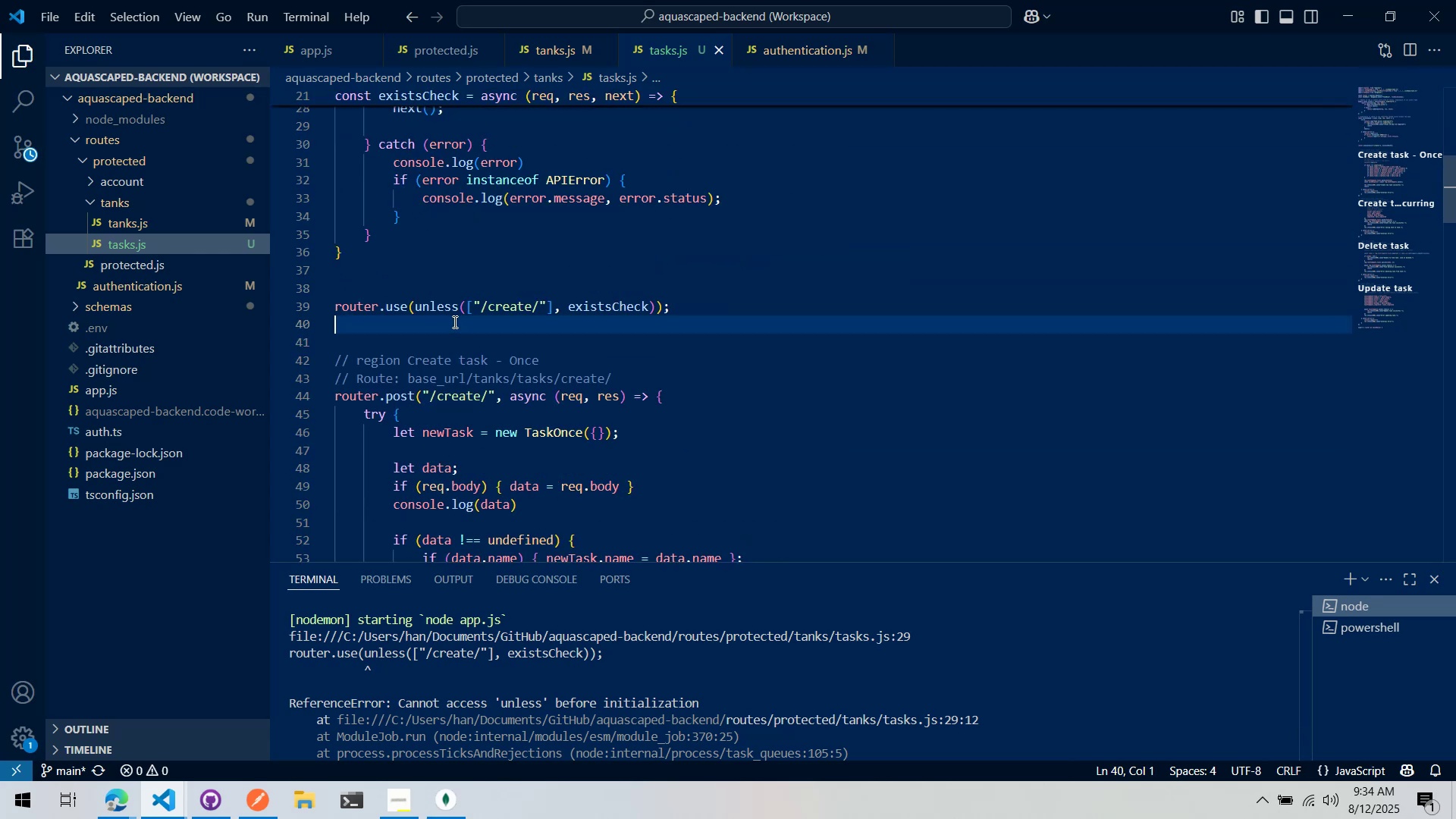 
key(Control+ControlLeft)
 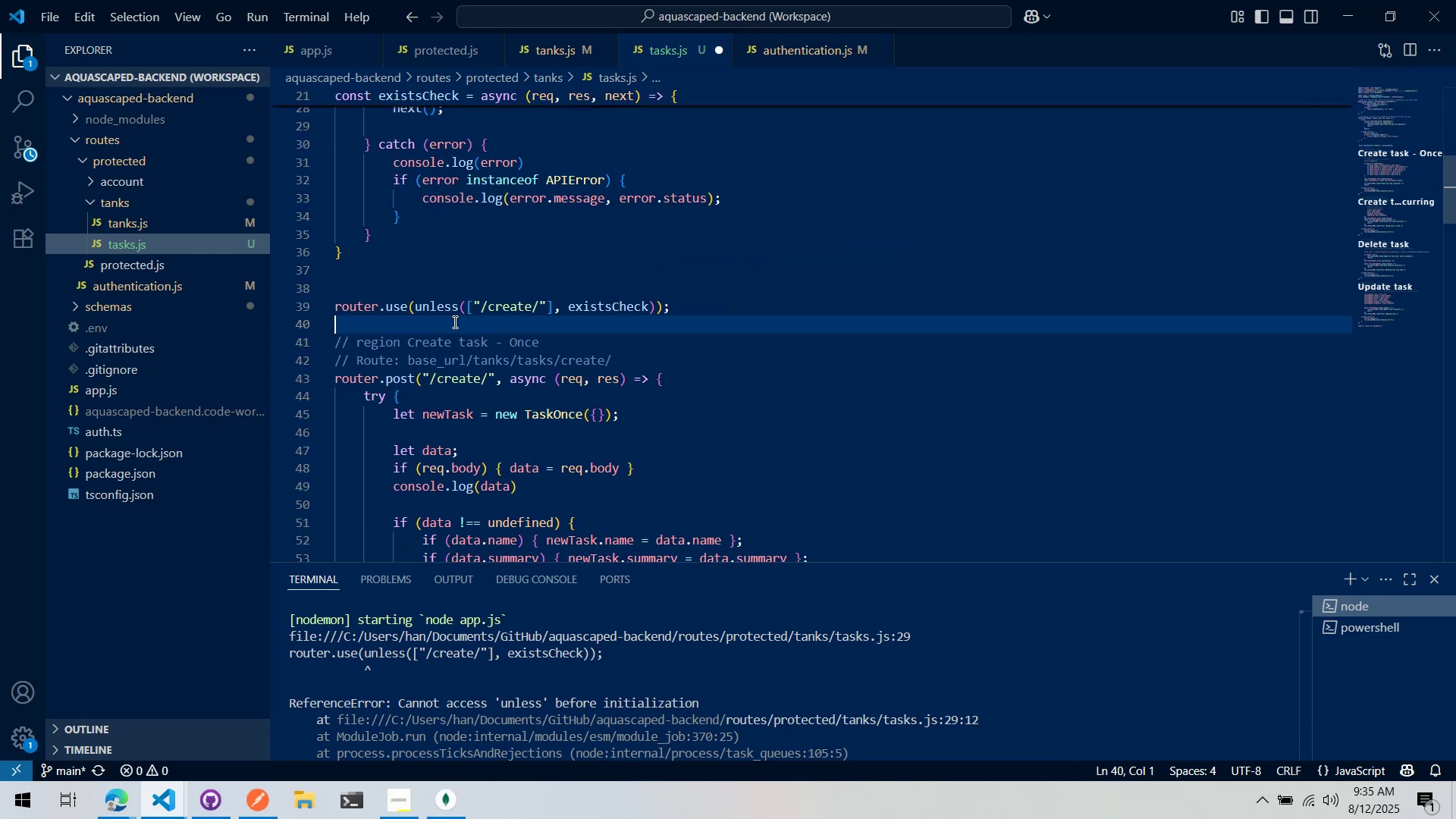 
key(Control+S)
 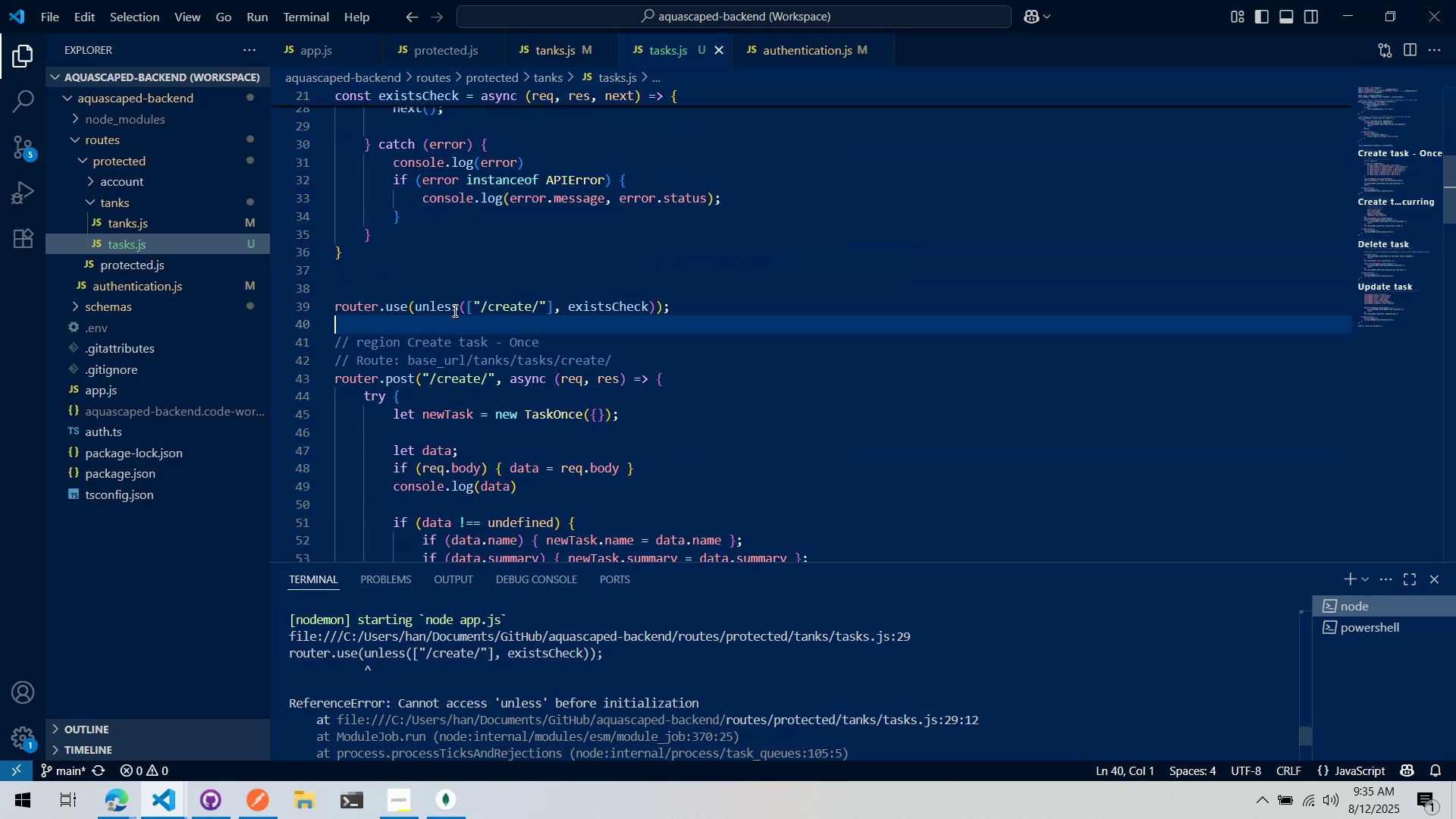 
left_click([463, 263])
 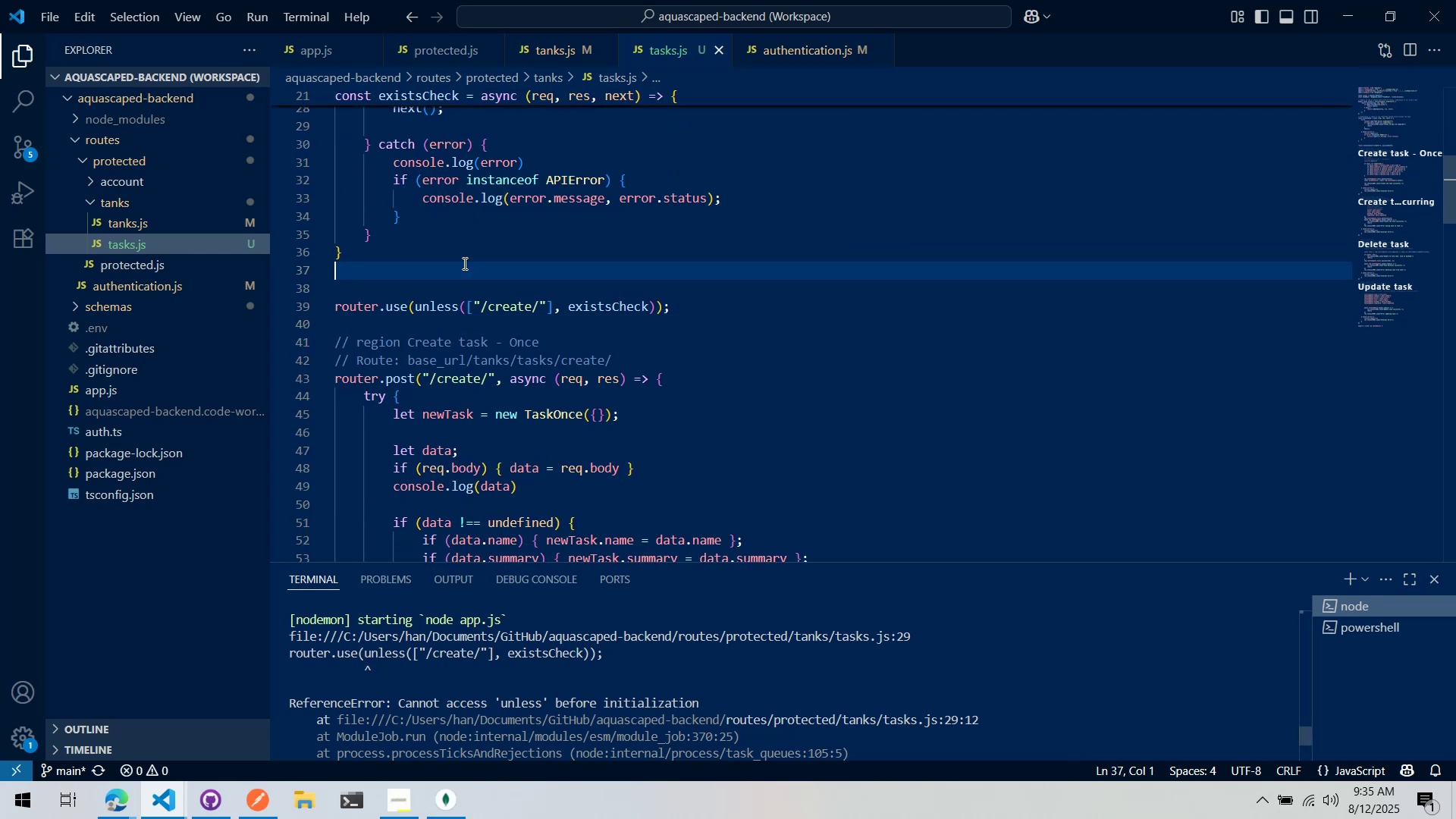 
key(Control+ControlLeft)
 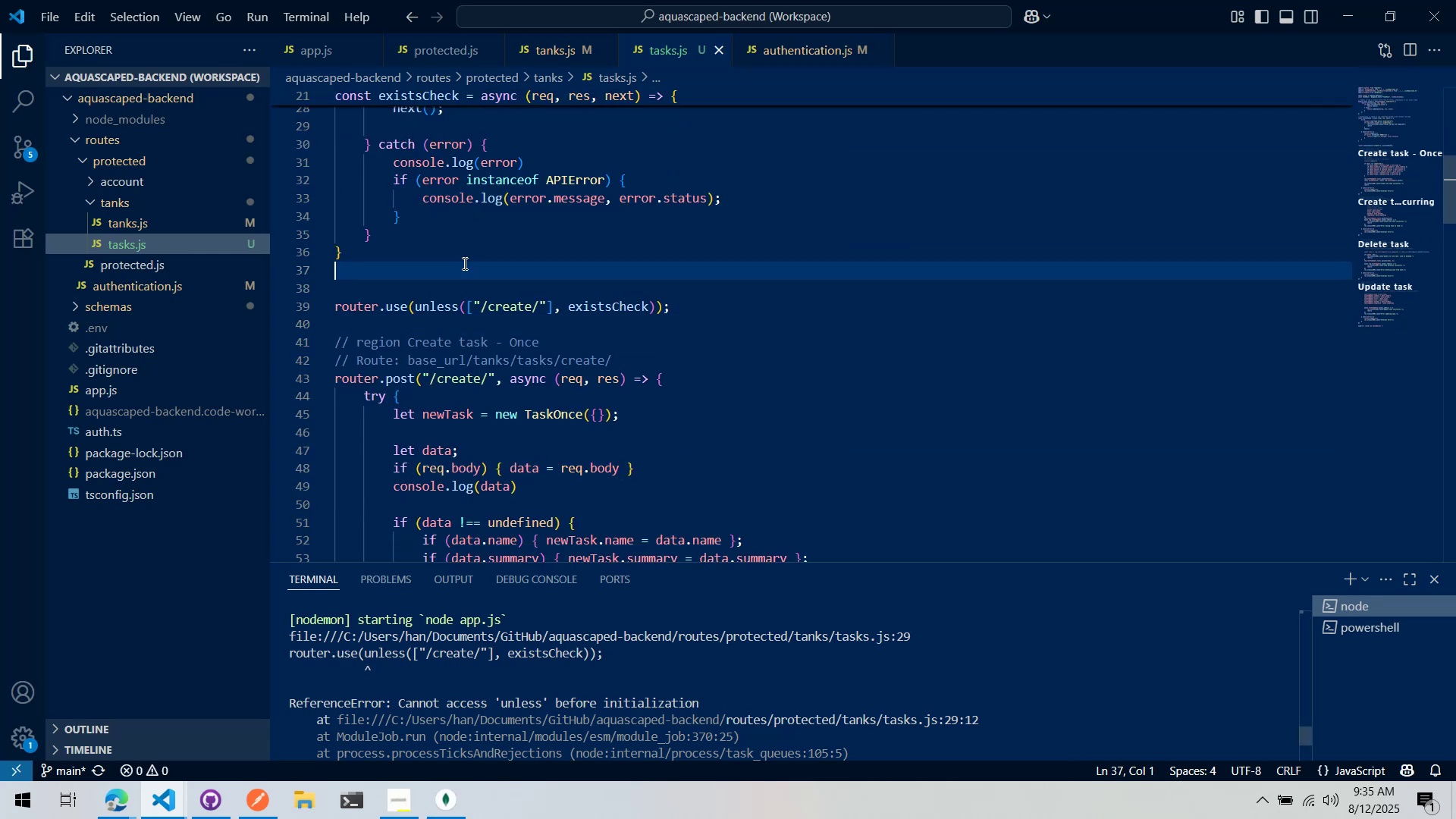 
key(Control+X)
 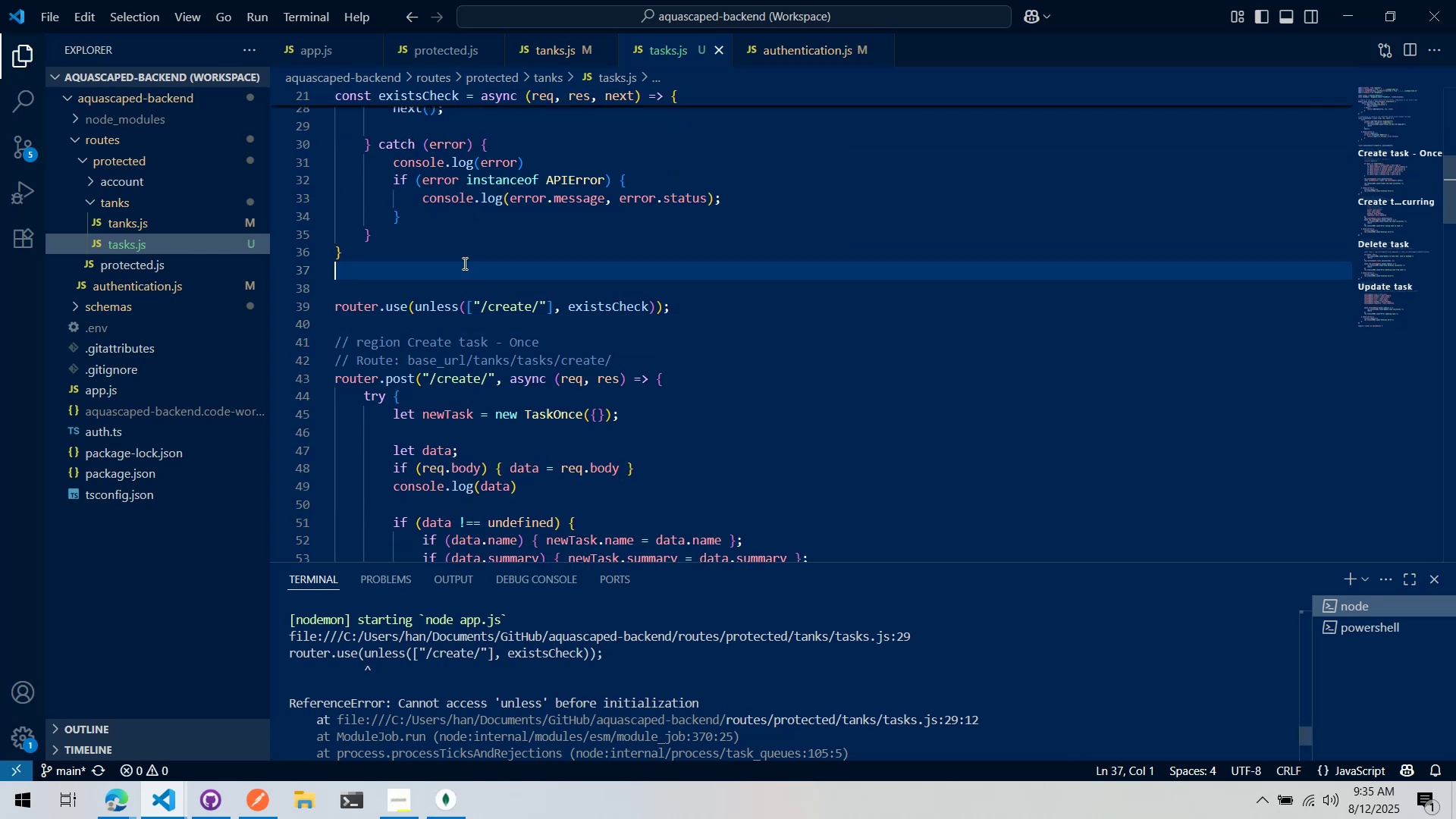 
key(Control+ControlLeft)
 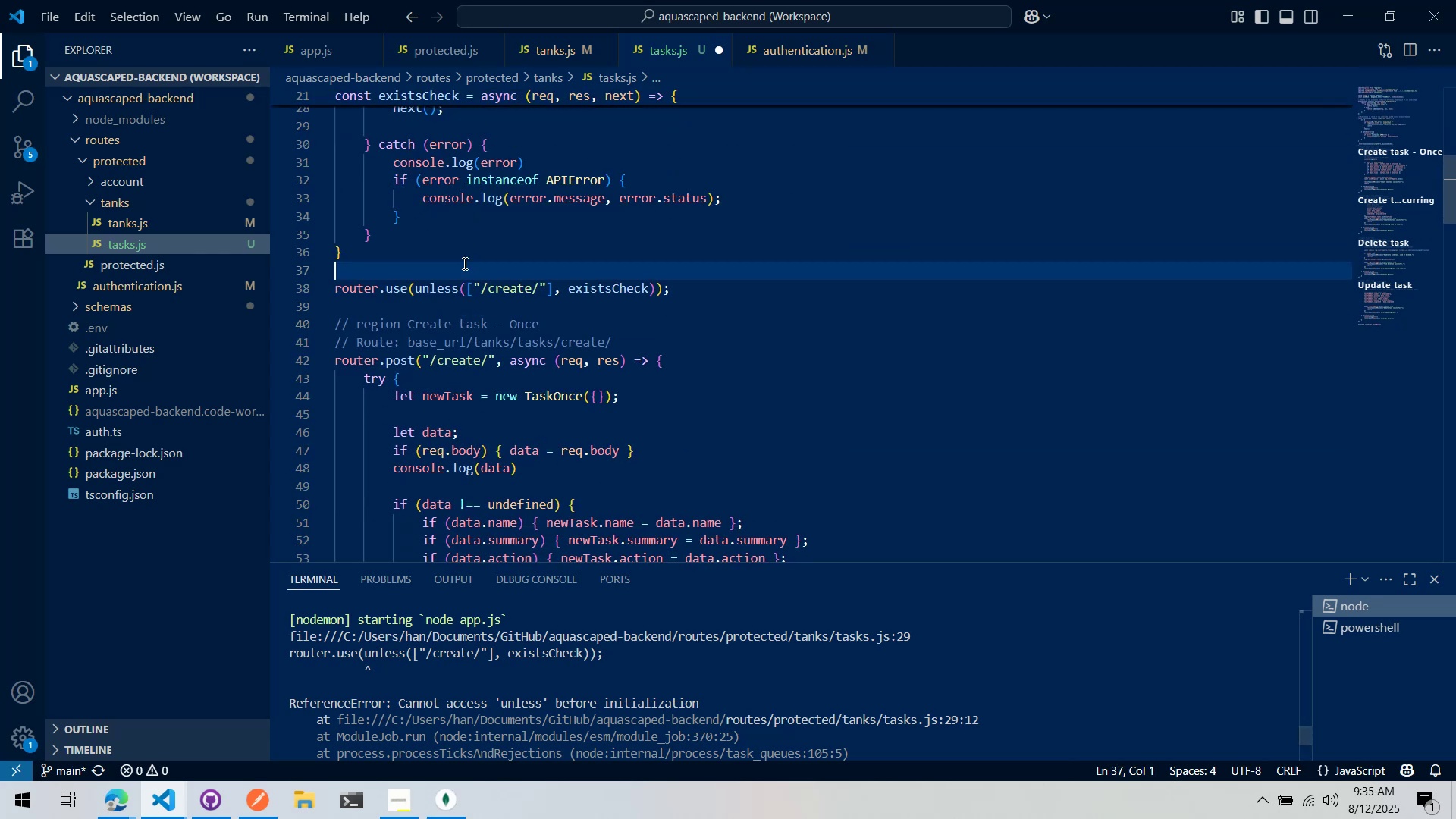 
key(Control+S)
 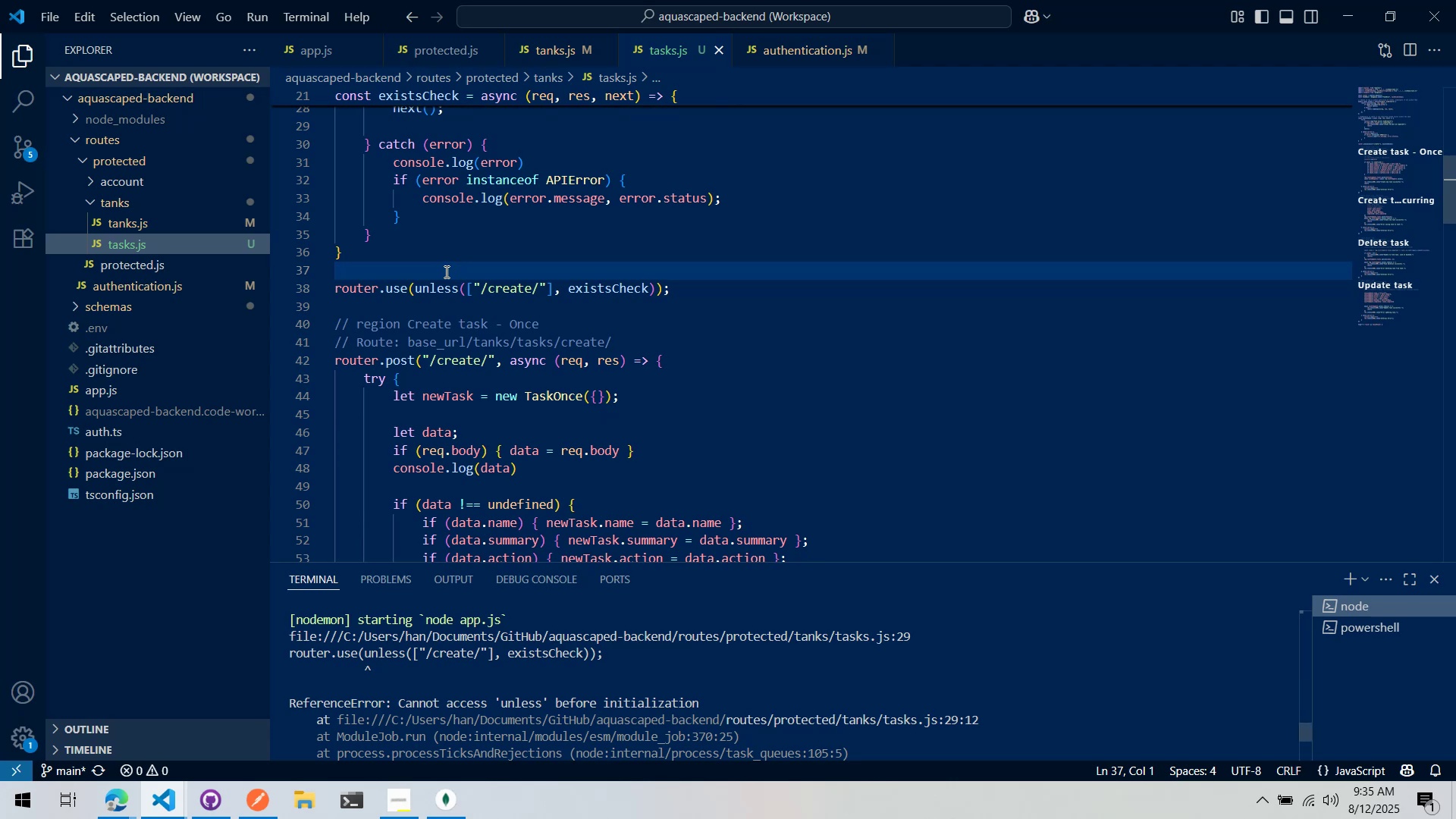 
wait(10.78)
 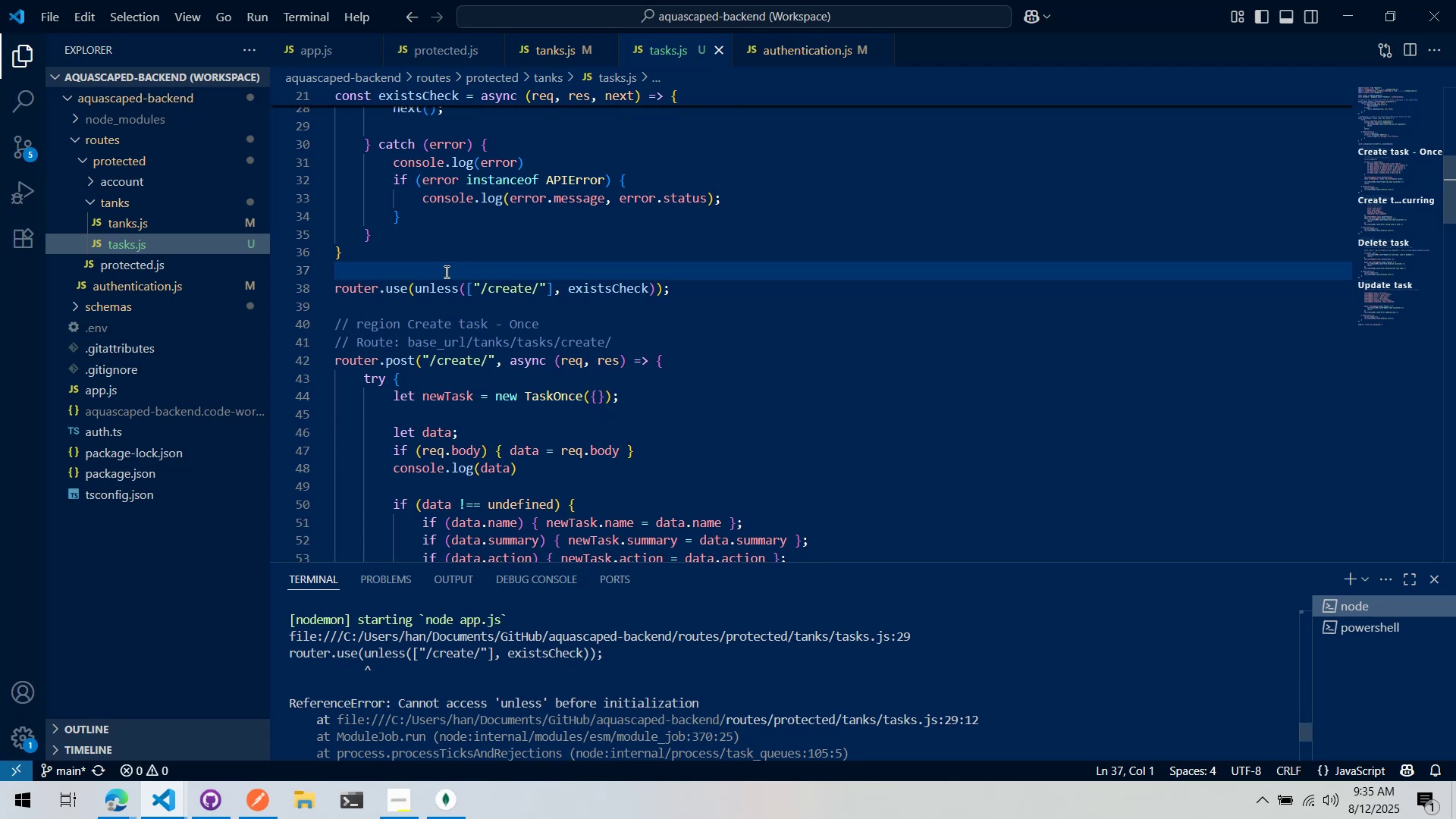 
scroll: coordinate [698, 681], scroll_direction: down, amount: 8.0
 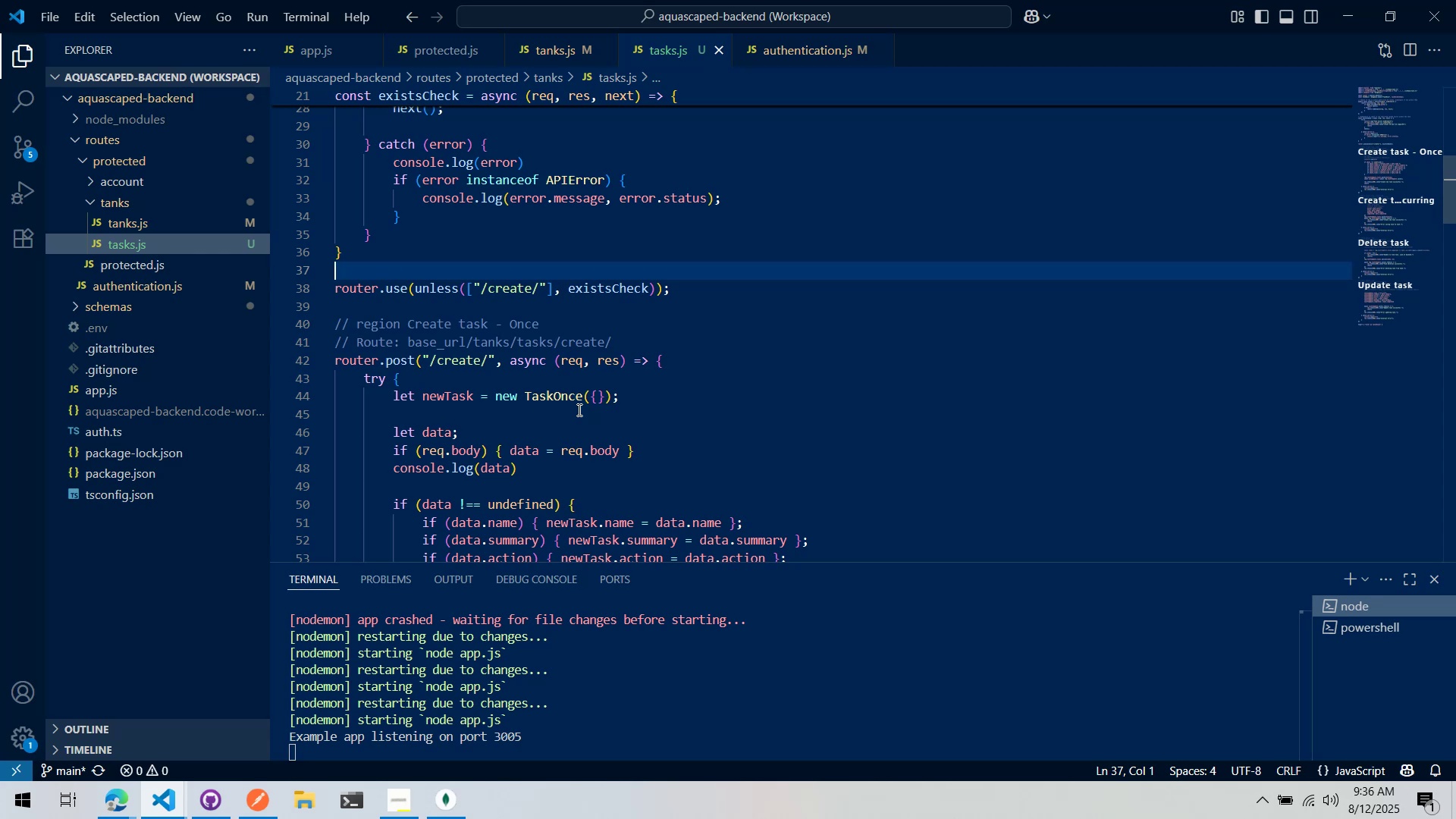 
wait(88.86)
 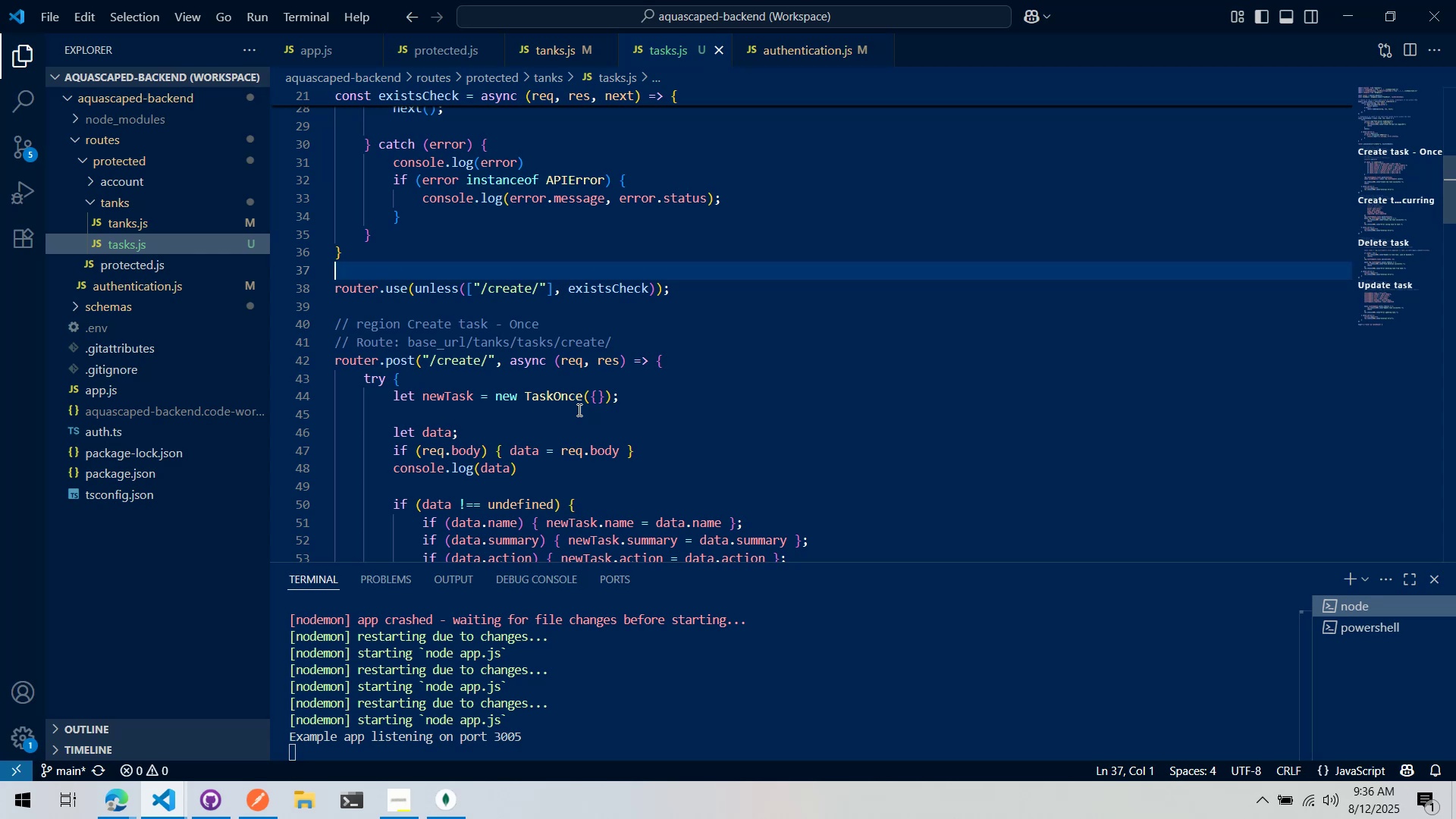 
left_click([1320, 168])
 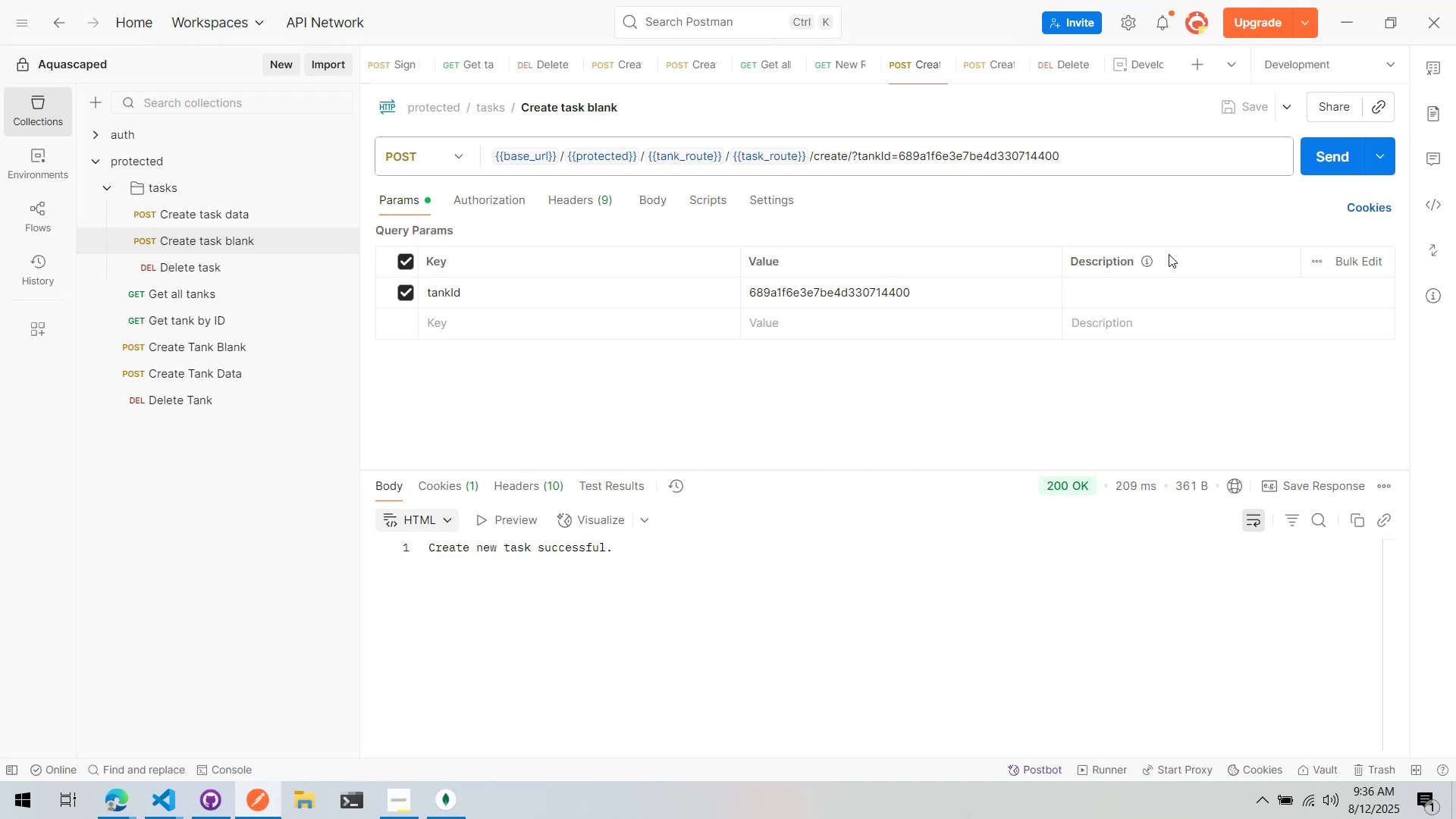 
wait(7.75)
 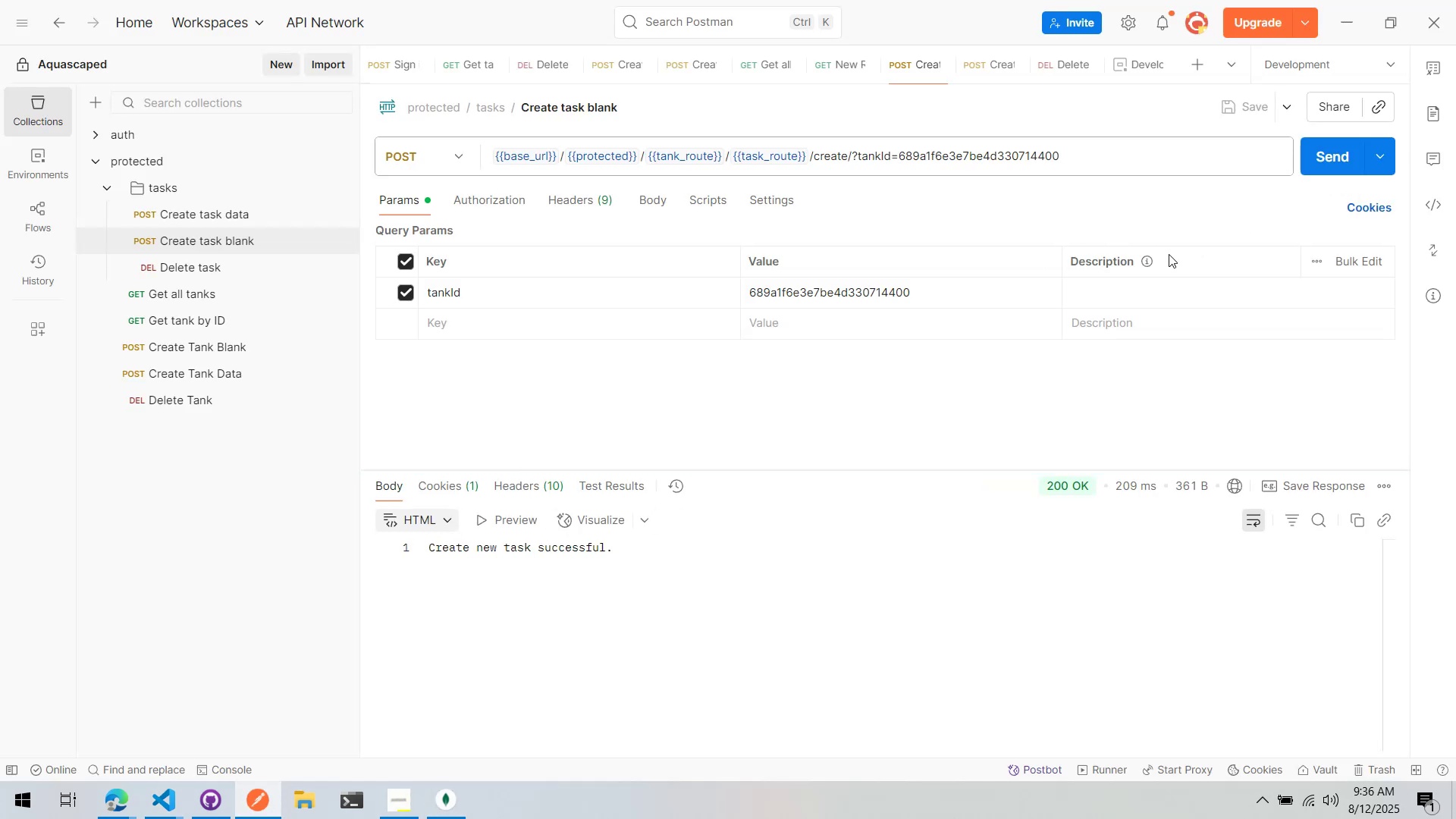 
mouse_move([1144, 259])
 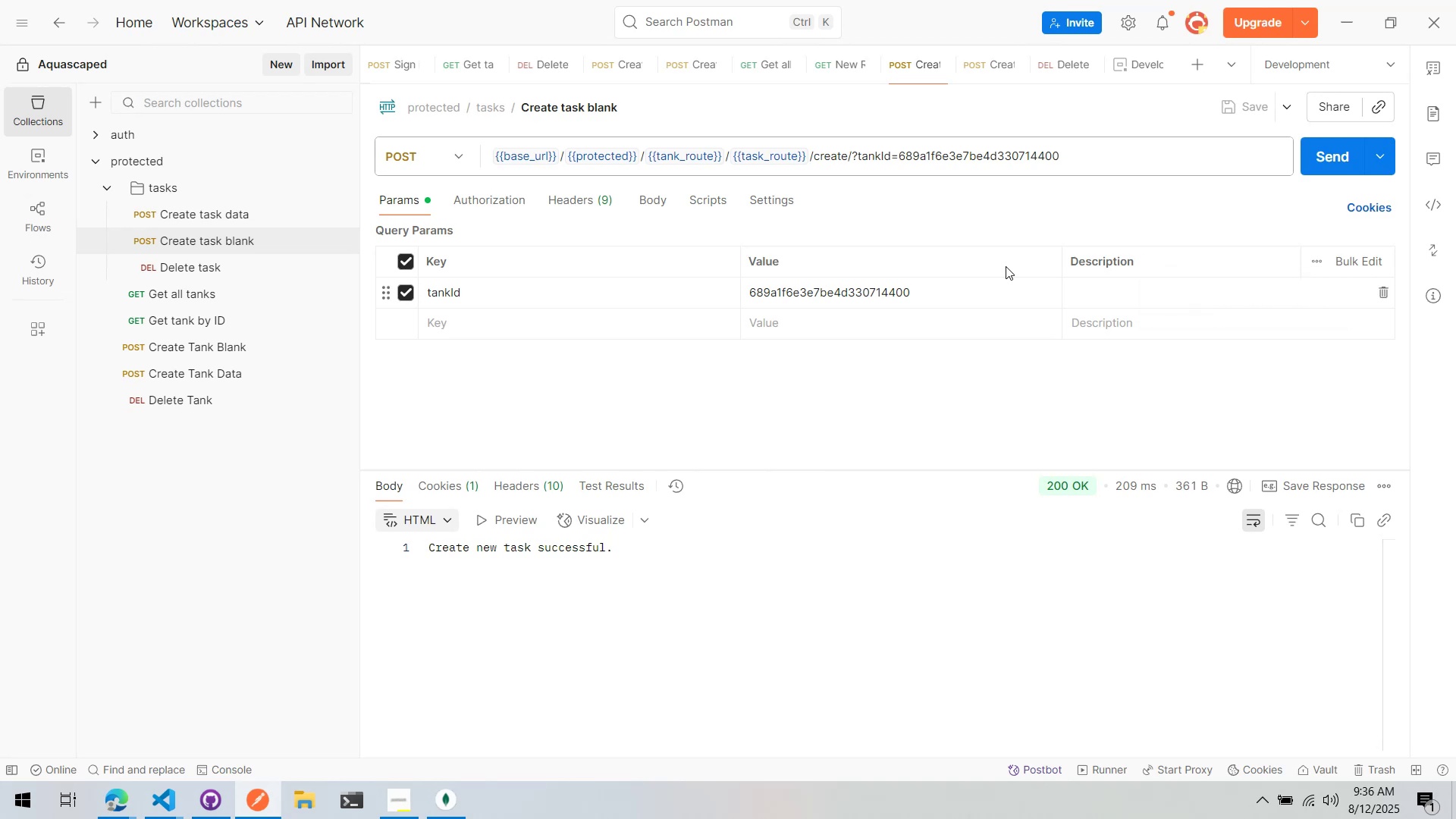 
key(Meta+MetaLeft)
 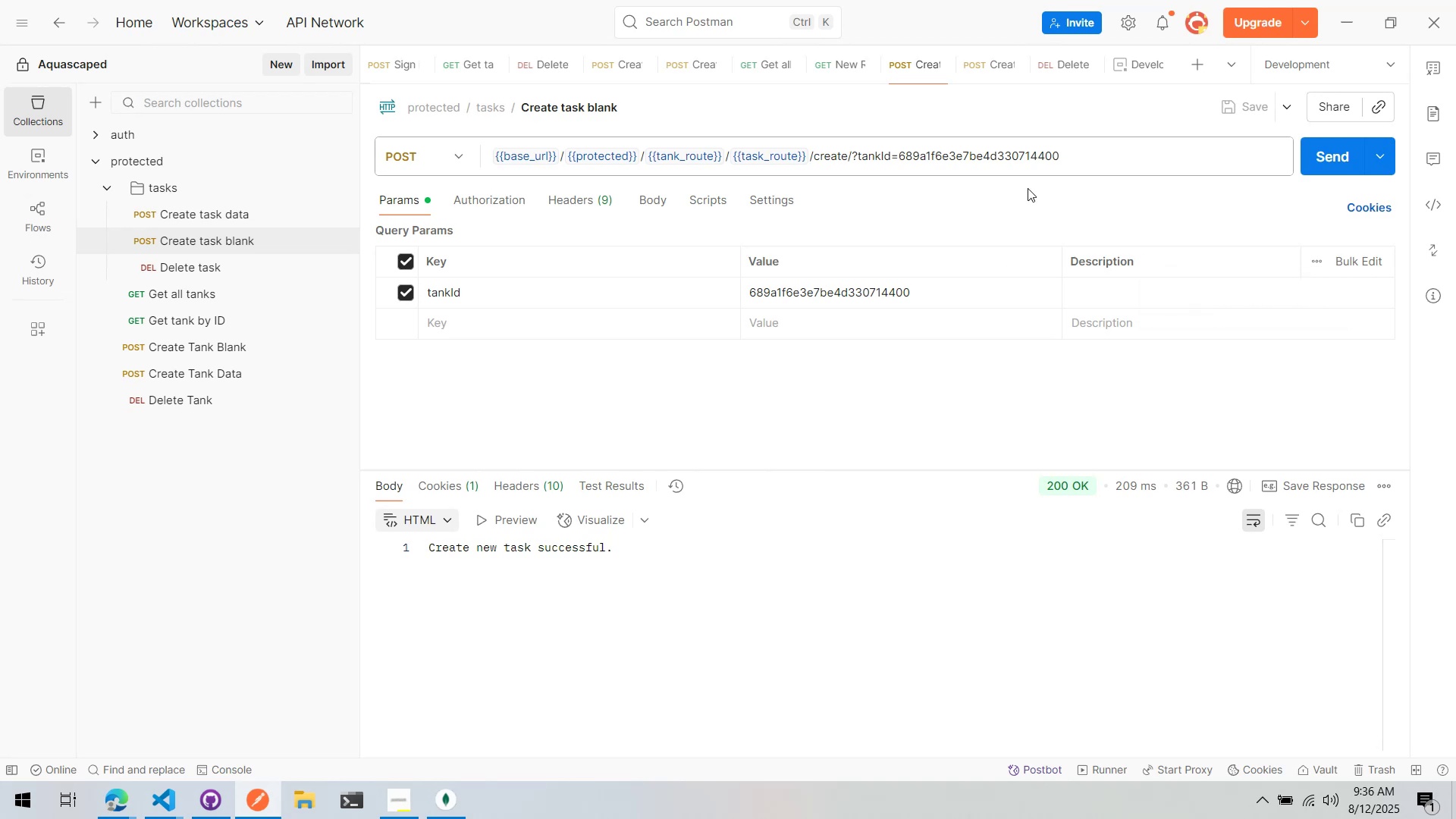 
key(Meta+Tab)
 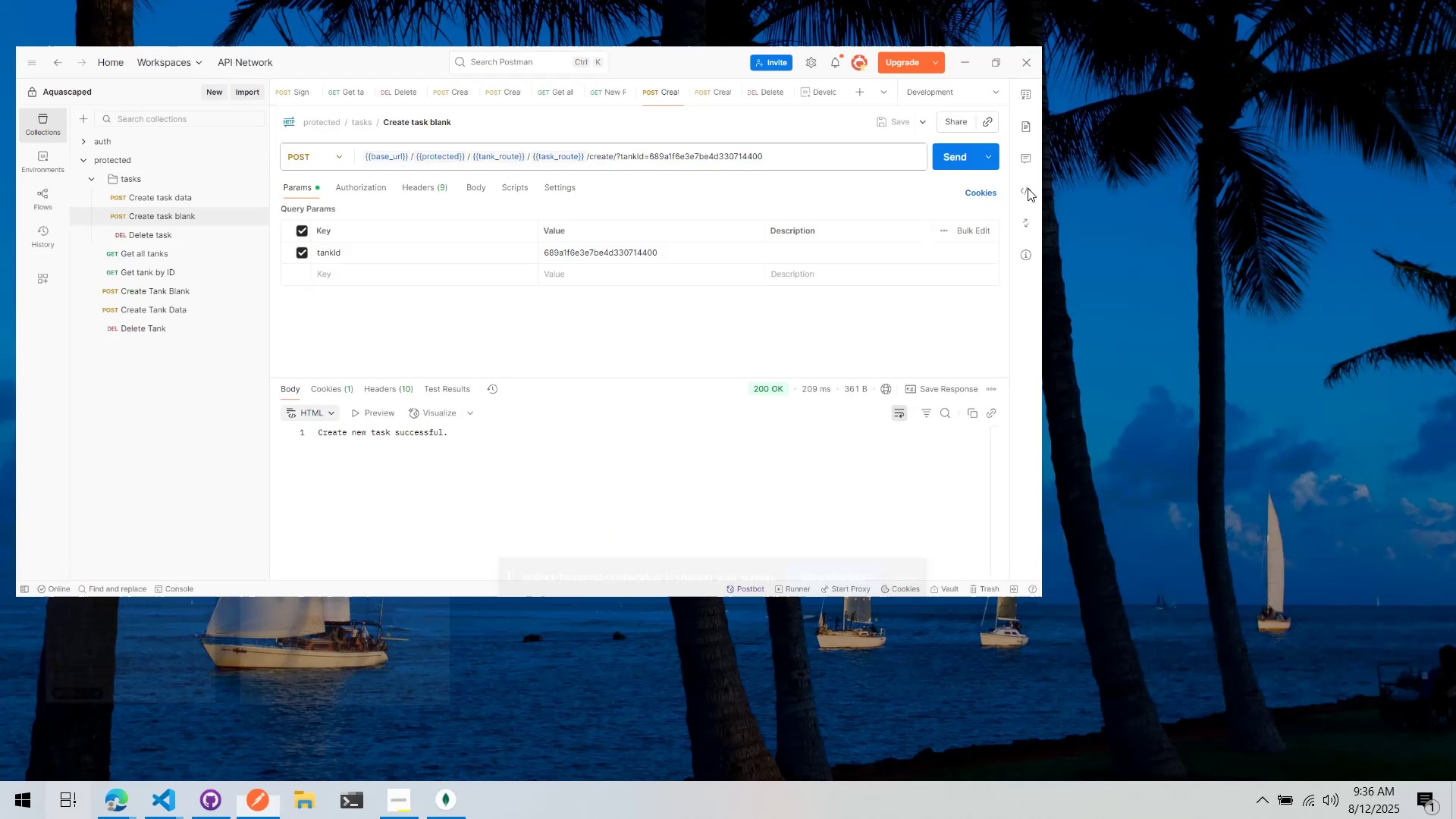 
key(Alt+AltLeft)
 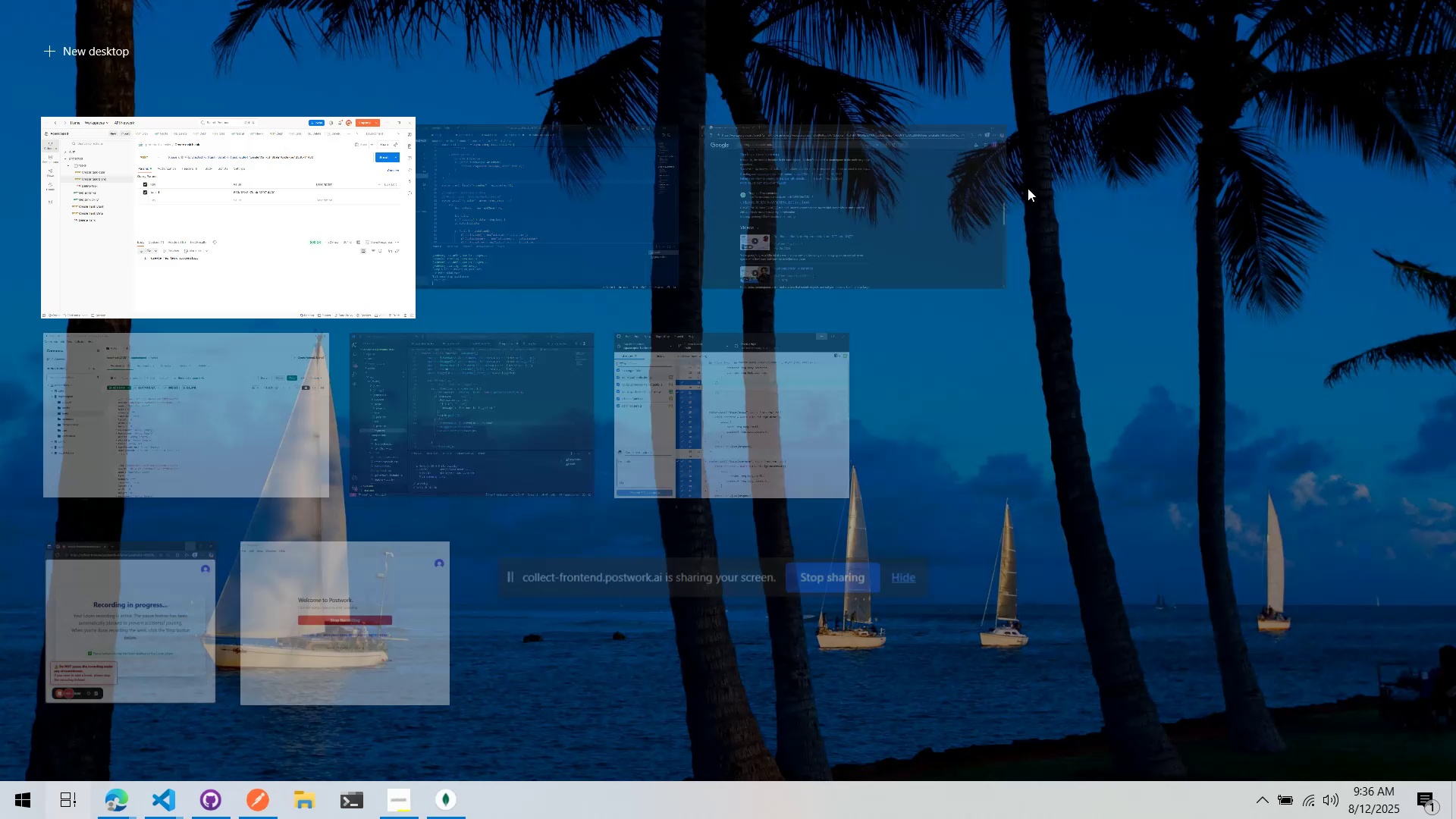 
key(Alt+Tab)
 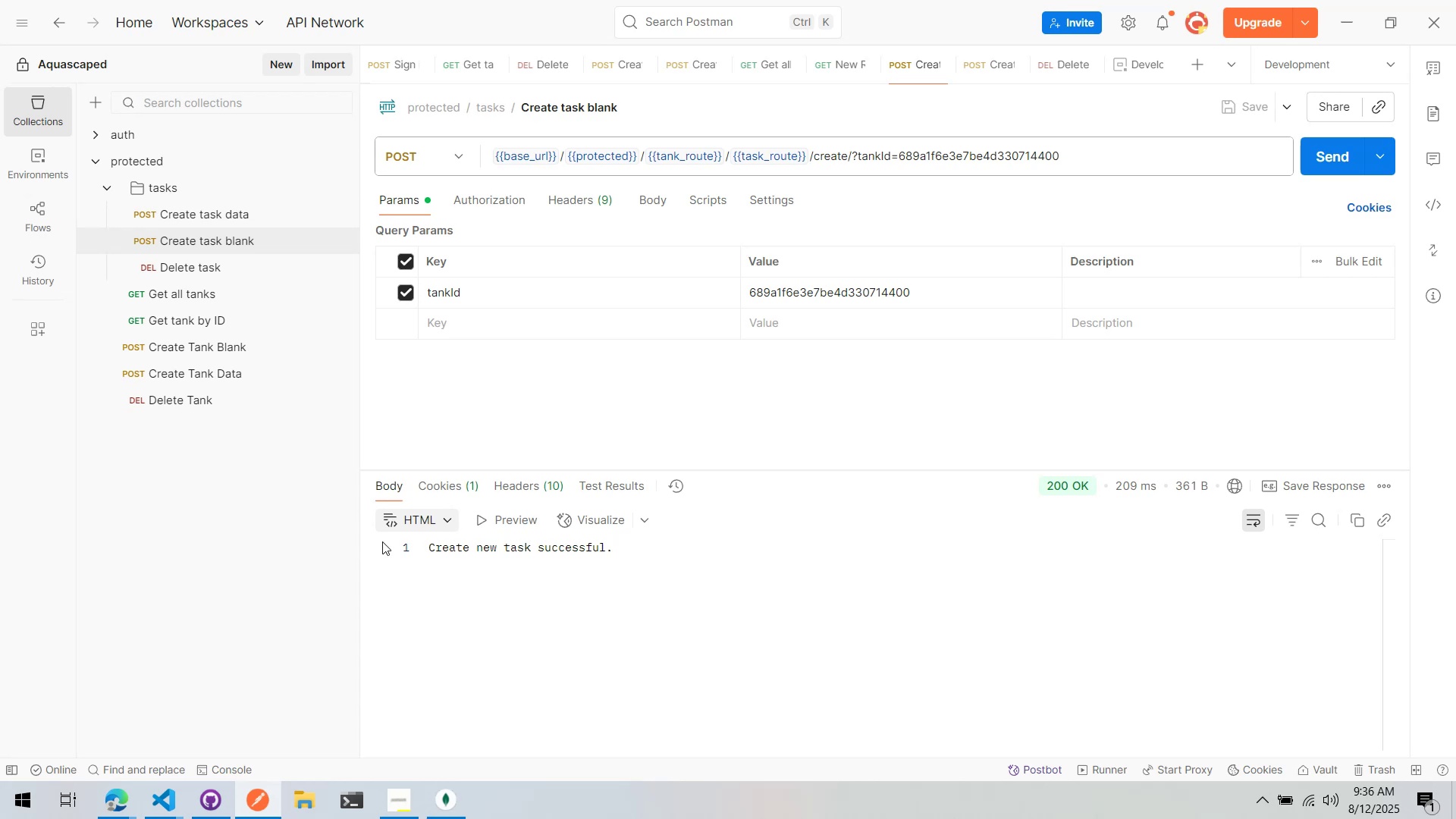 
left_click([135, 800])
 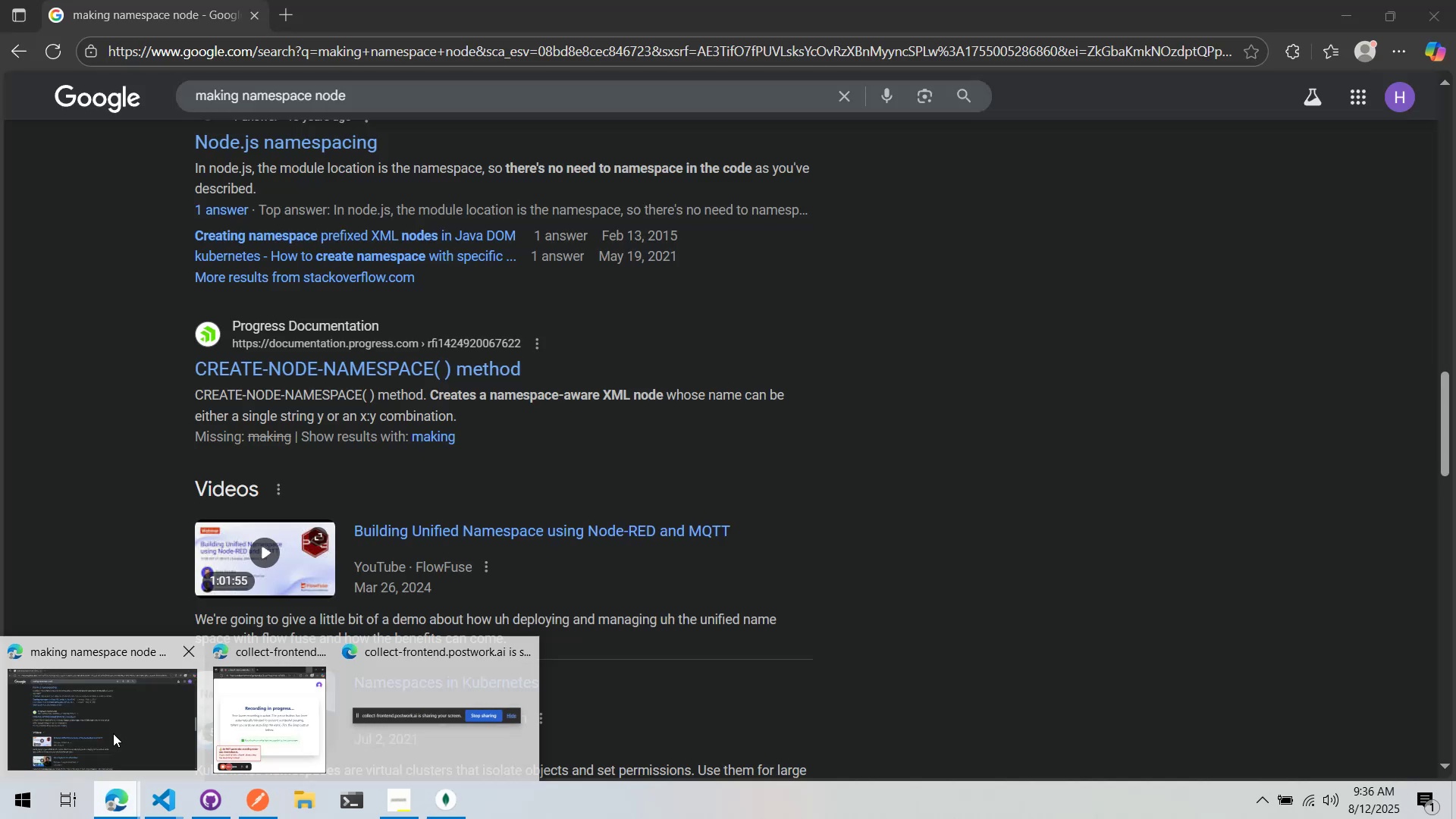 
left_click([113, 733])
 